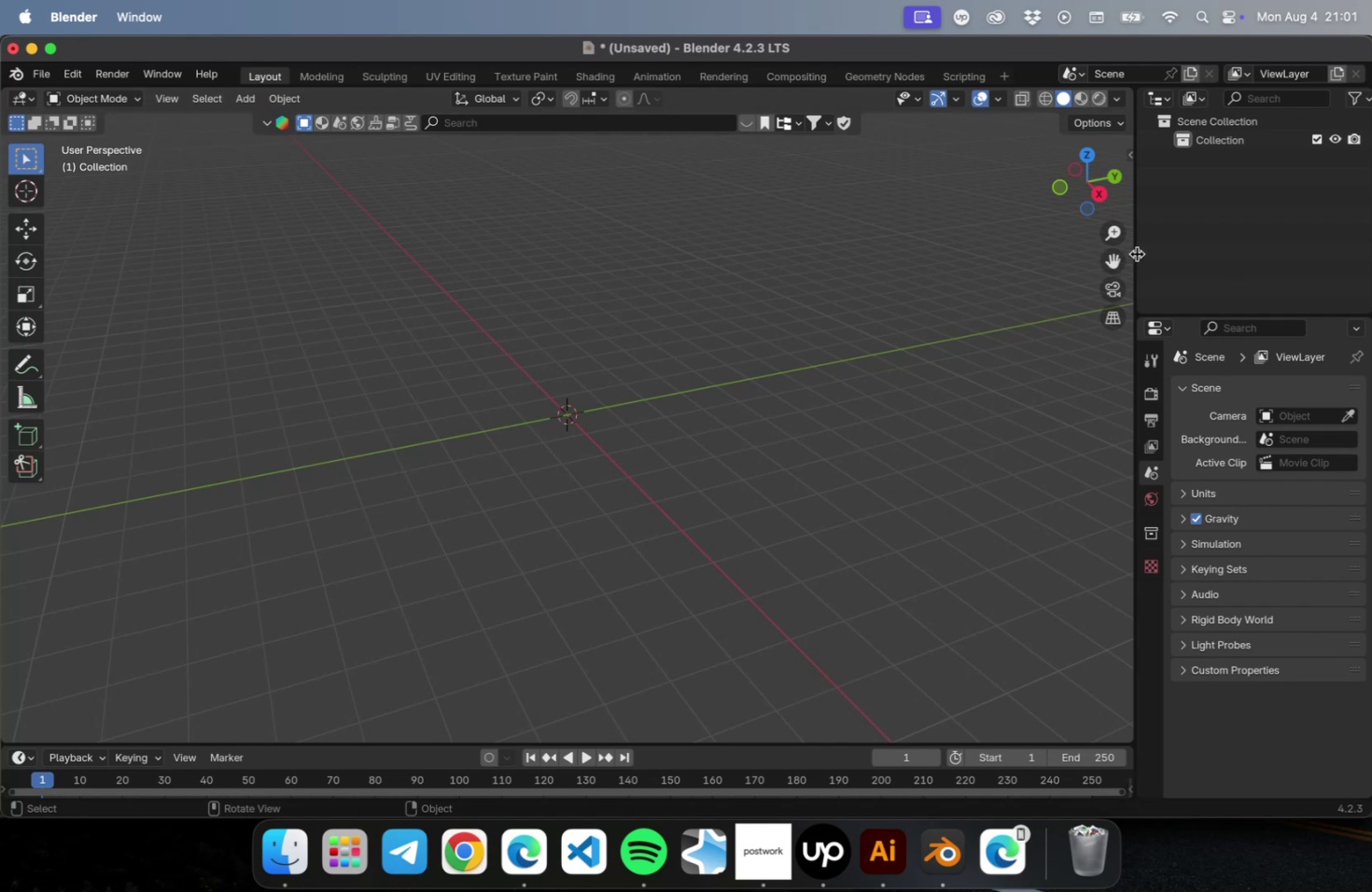 
left_click_drag(start_coordinate=[1135, 254], to_coordinate=[1104, 268])
 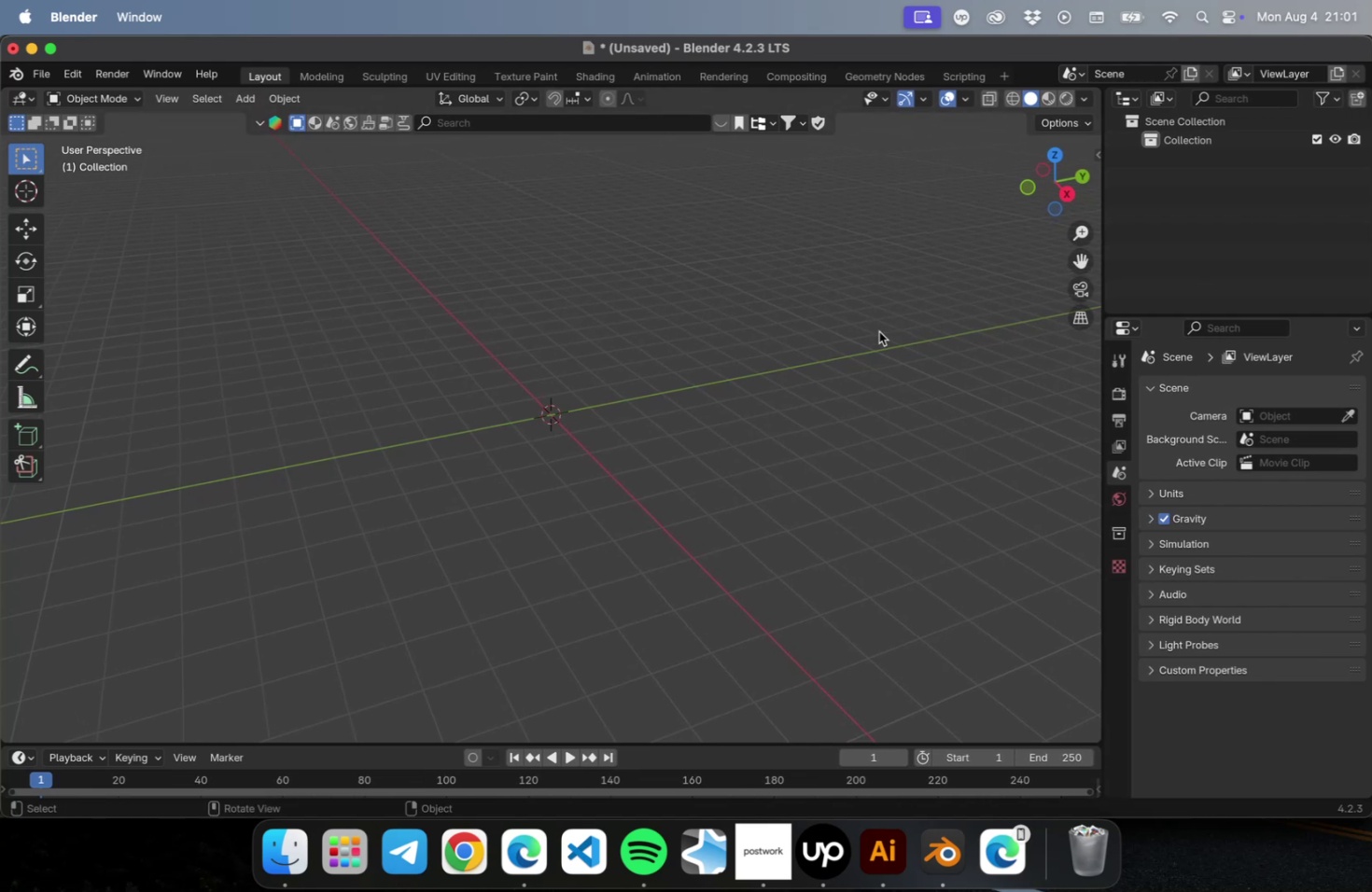 
left_click([878, 331])
 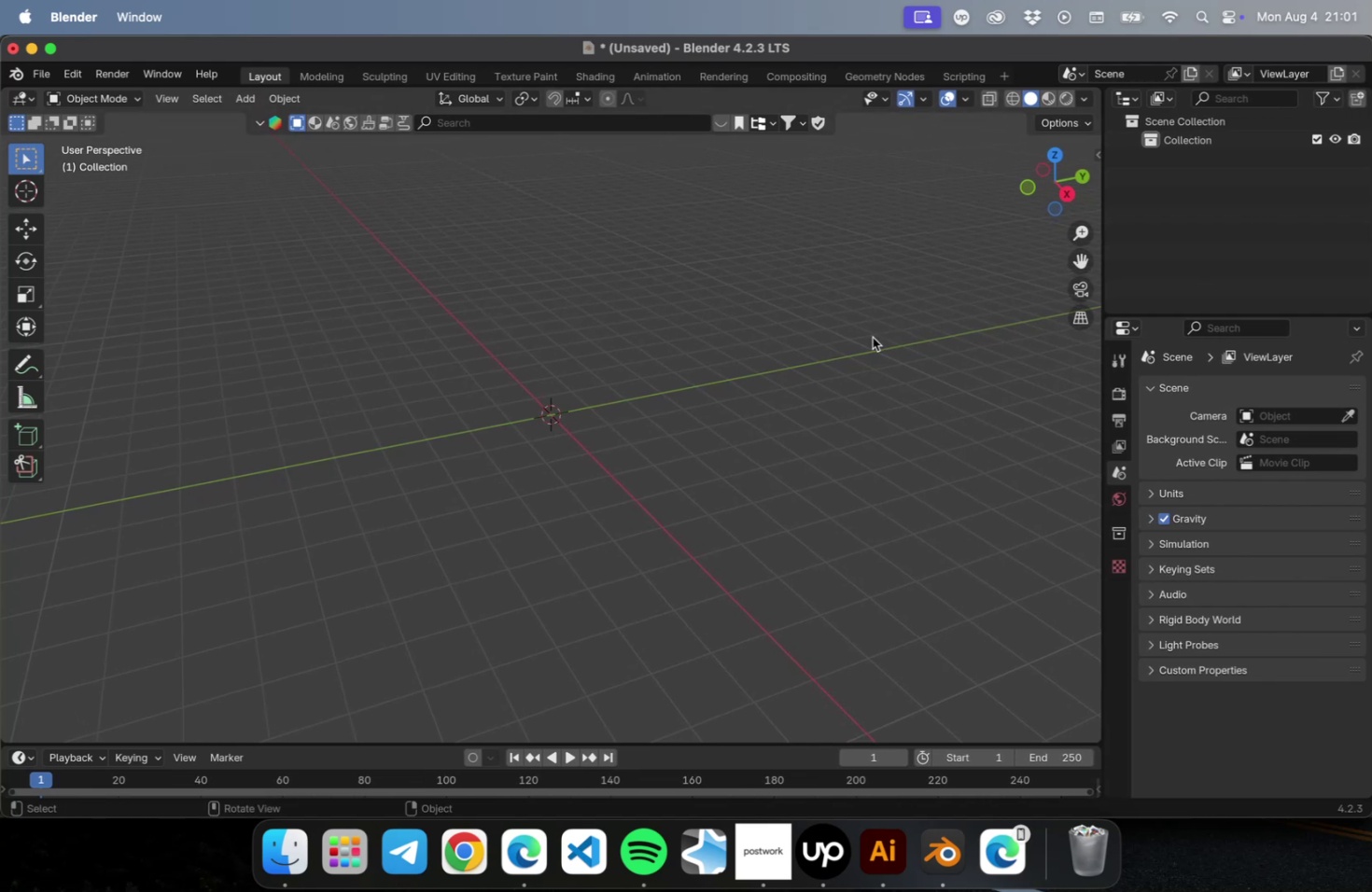 
key(Meta+CommandLeft)
 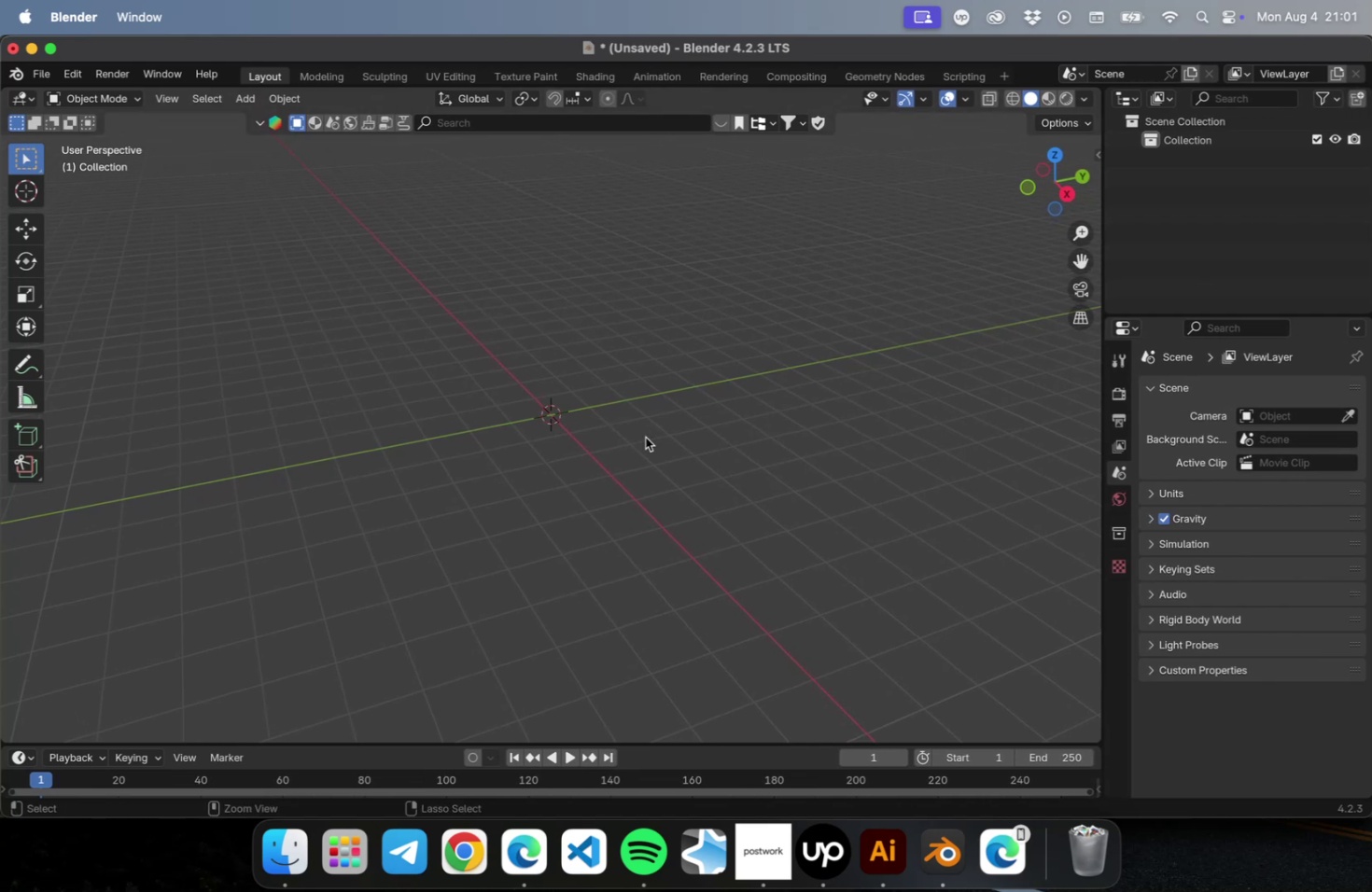 
key(Meta+S)
 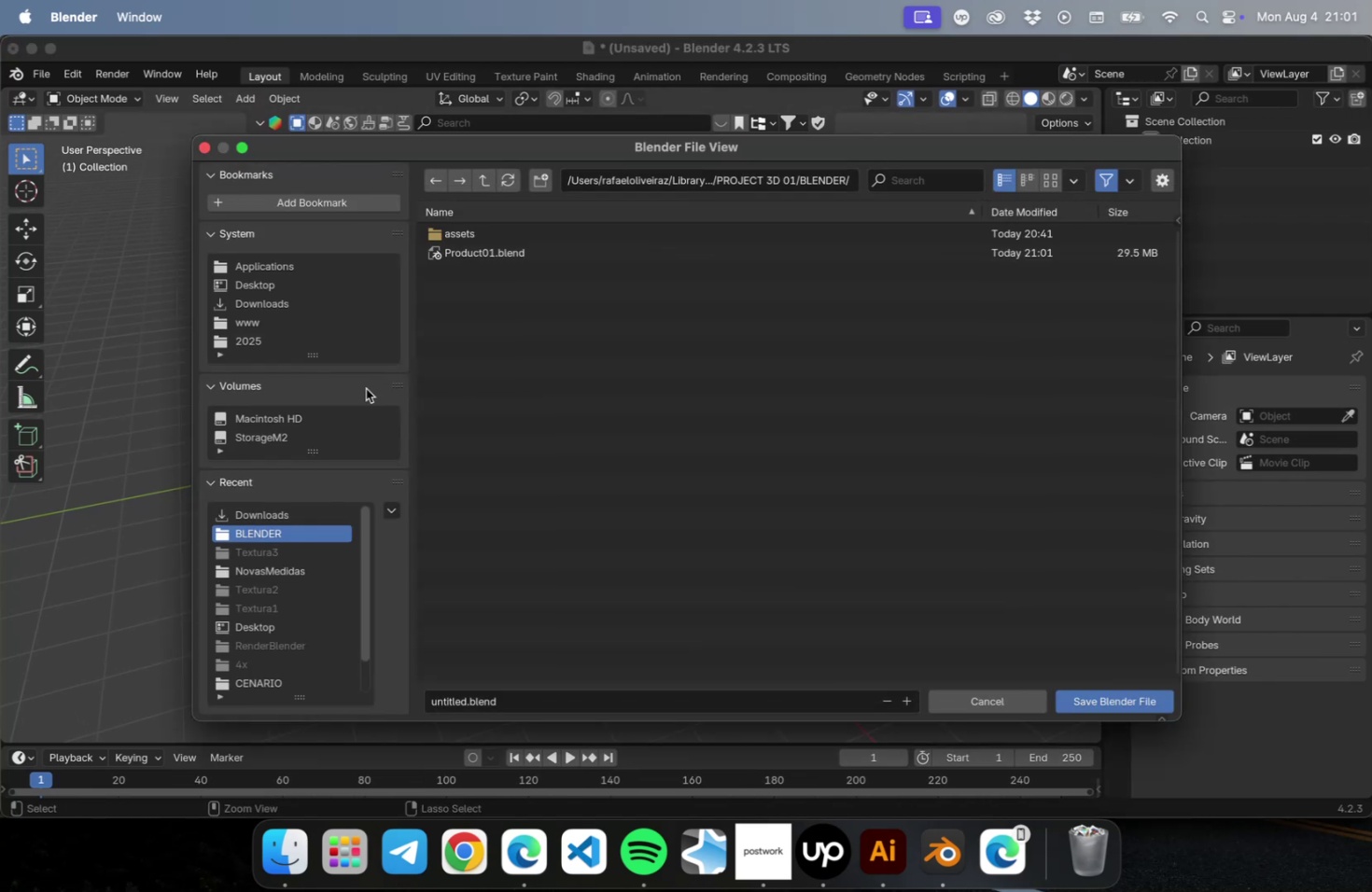 
key(Escape)
 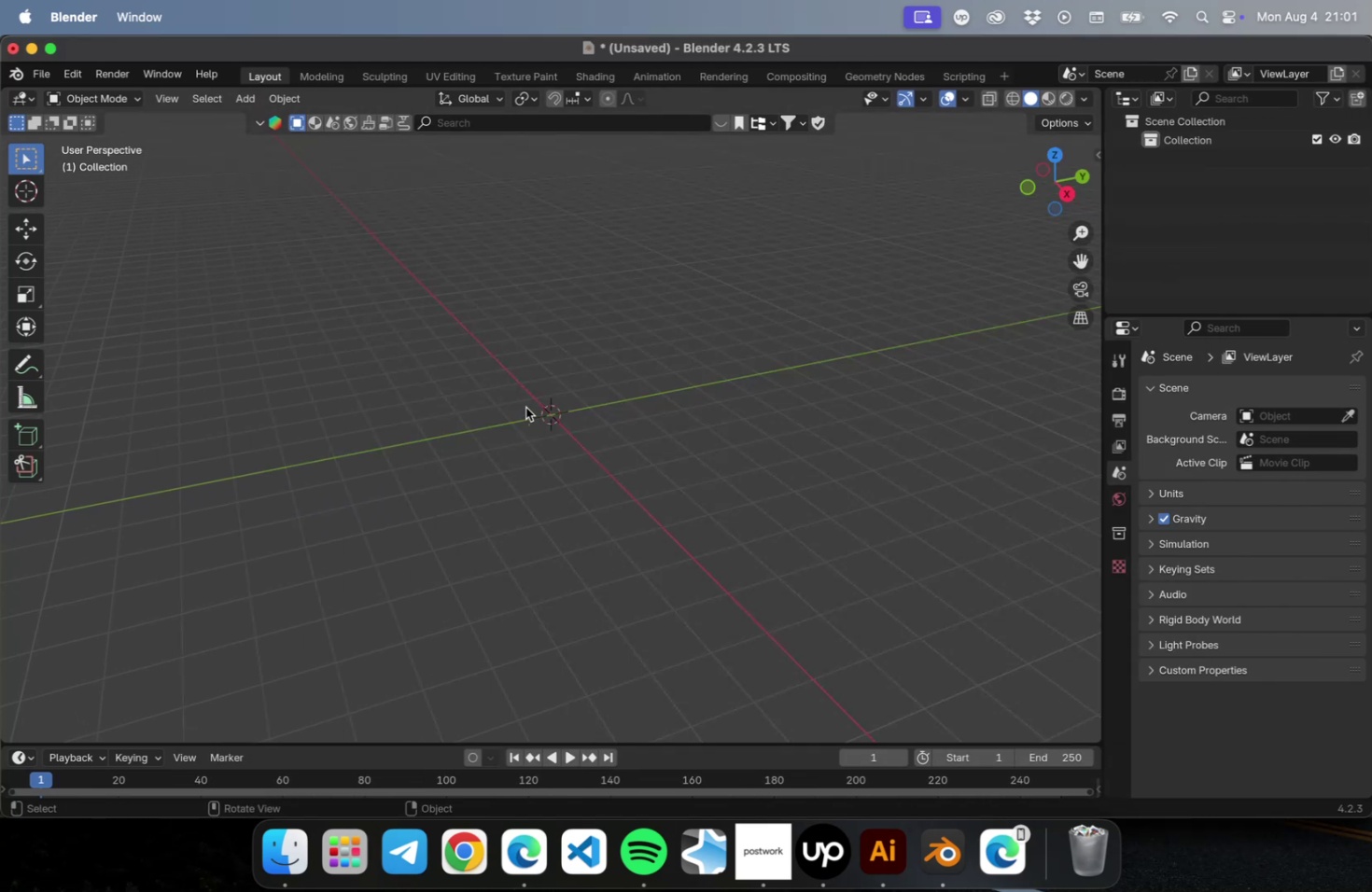 
key(Meta+S)
 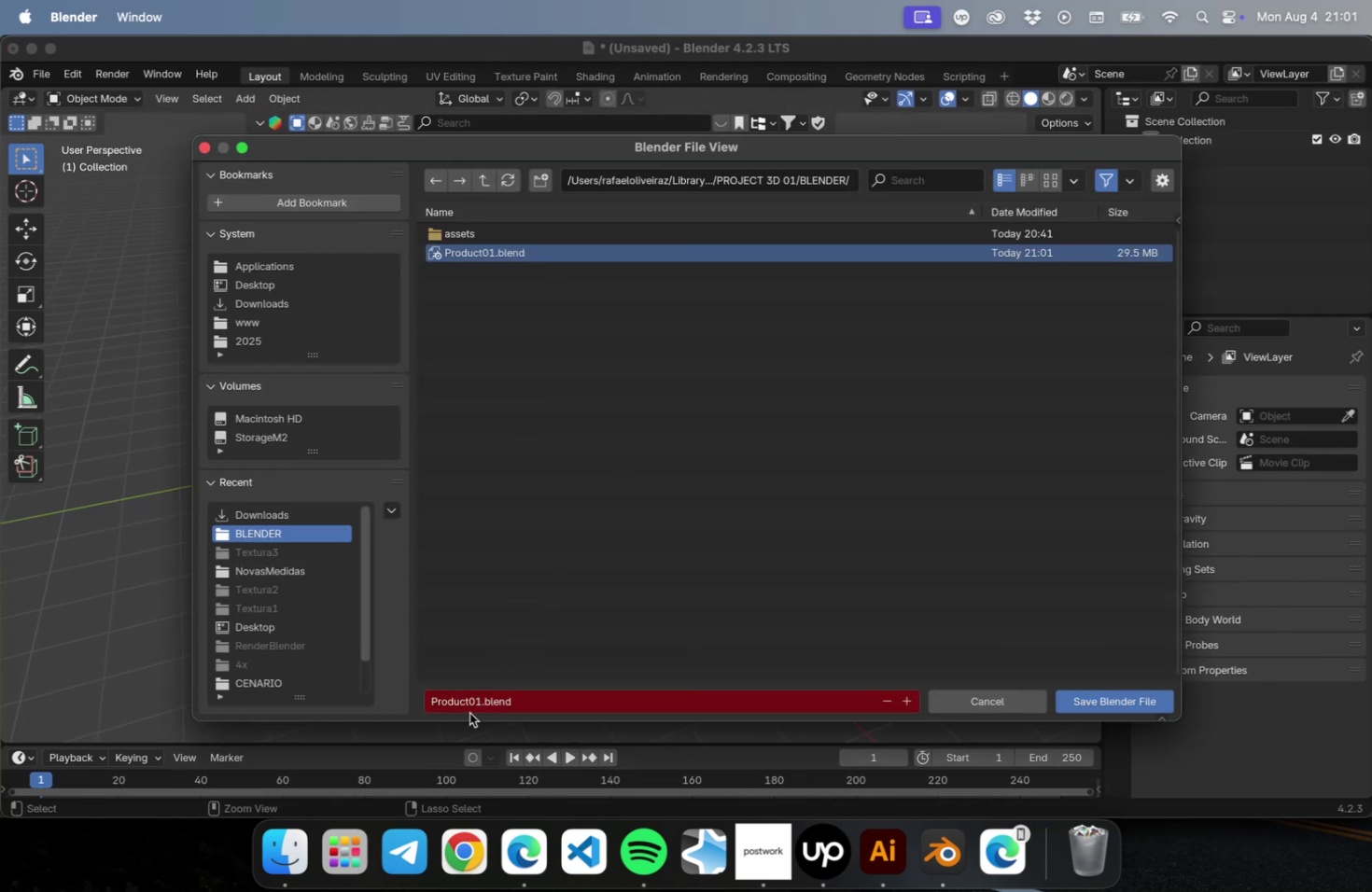 
double_click([477, 702])
 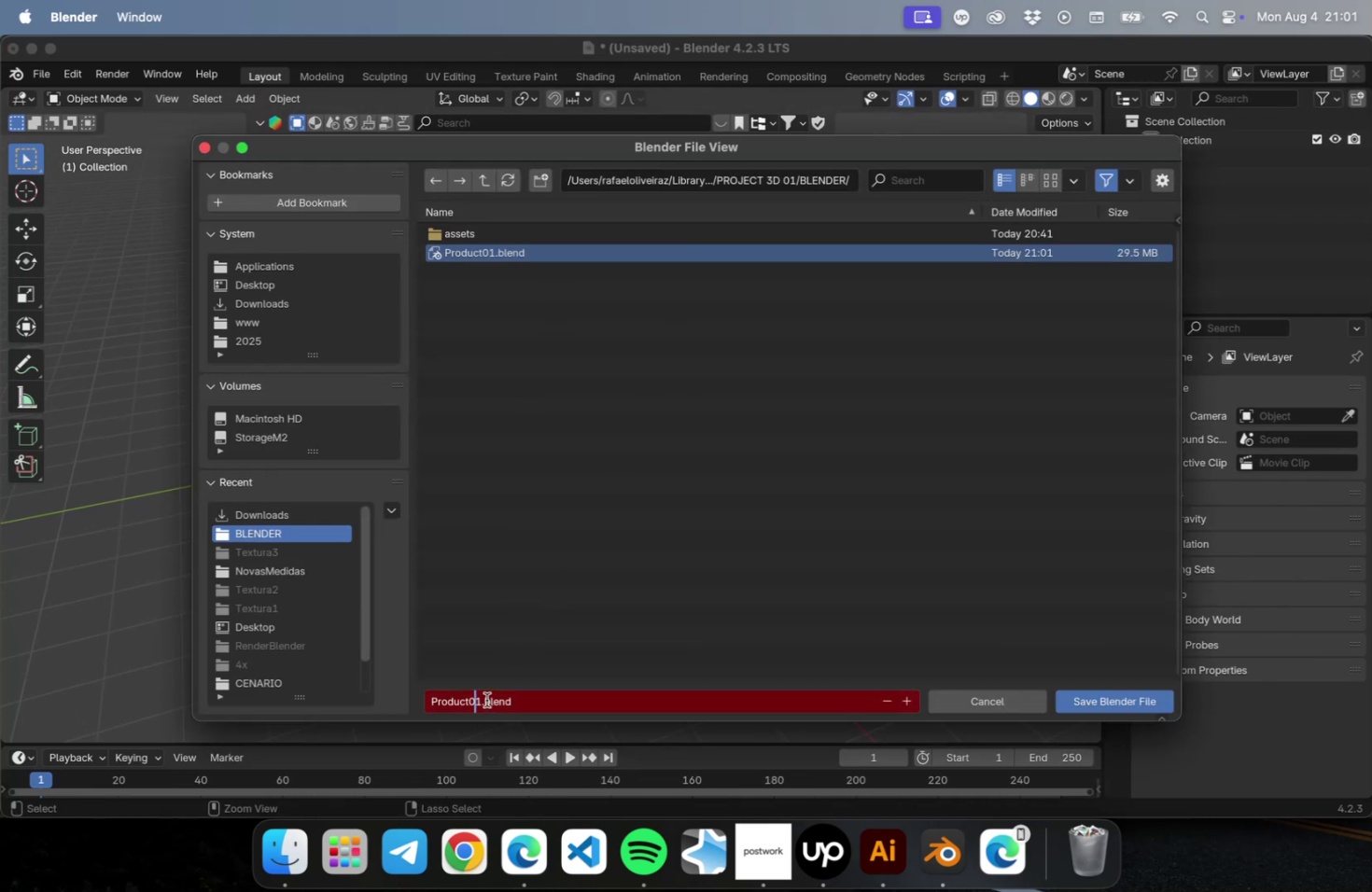 
hold_key(key=ShiftRight, duration=0.38)
 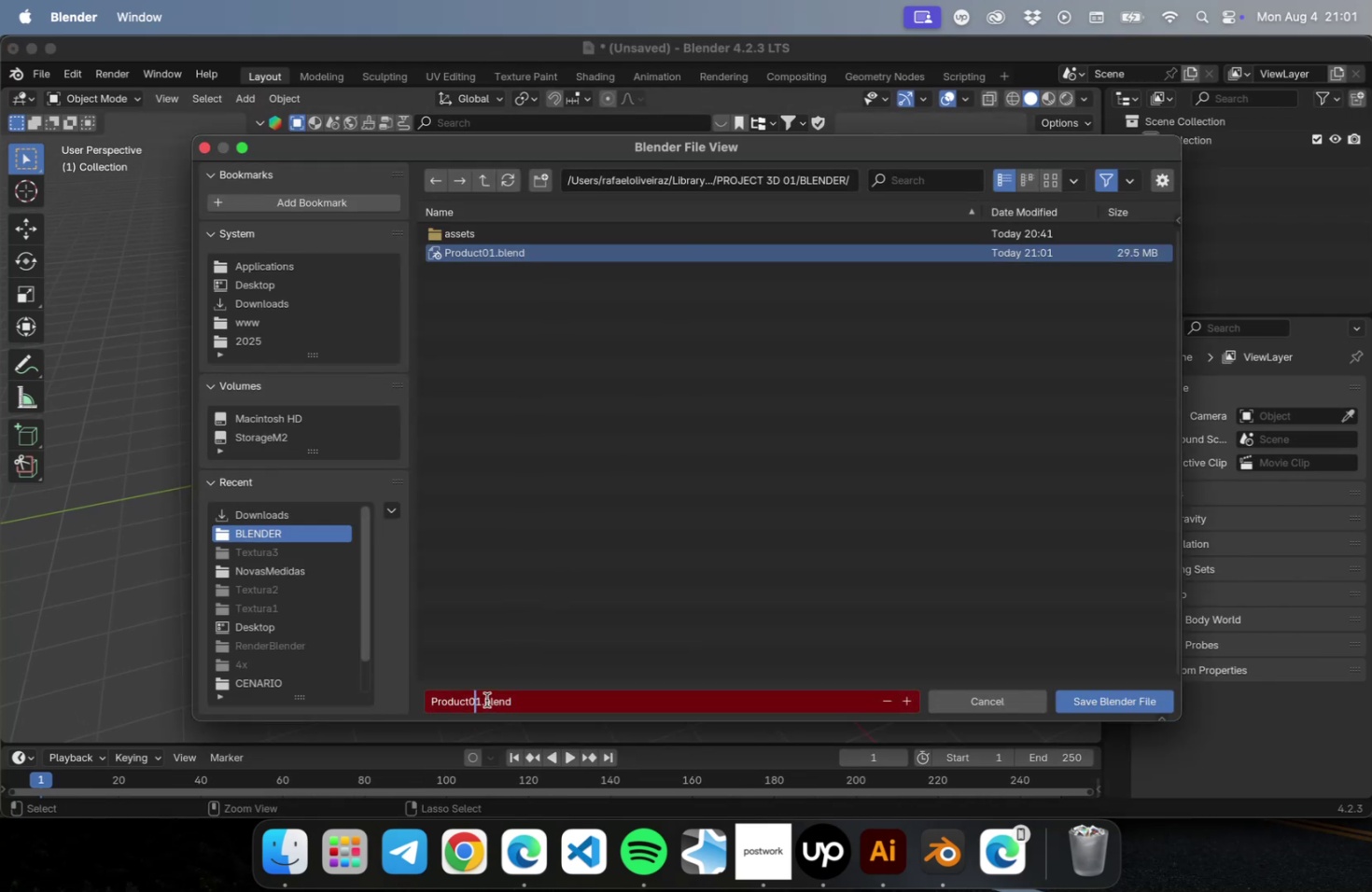 
key(Shift+ShiftRight)
 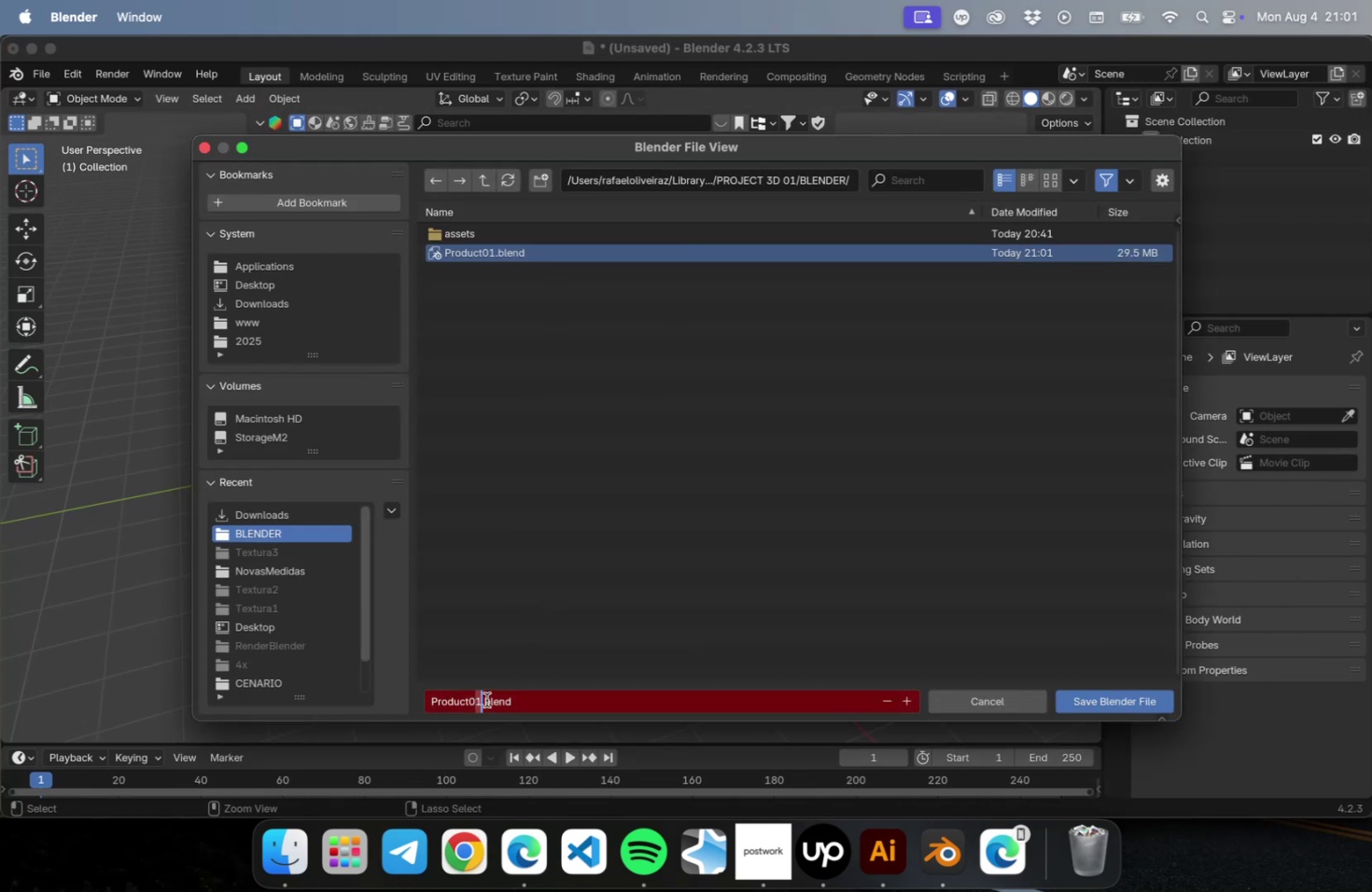 
key(Shift+ArrowRight)
 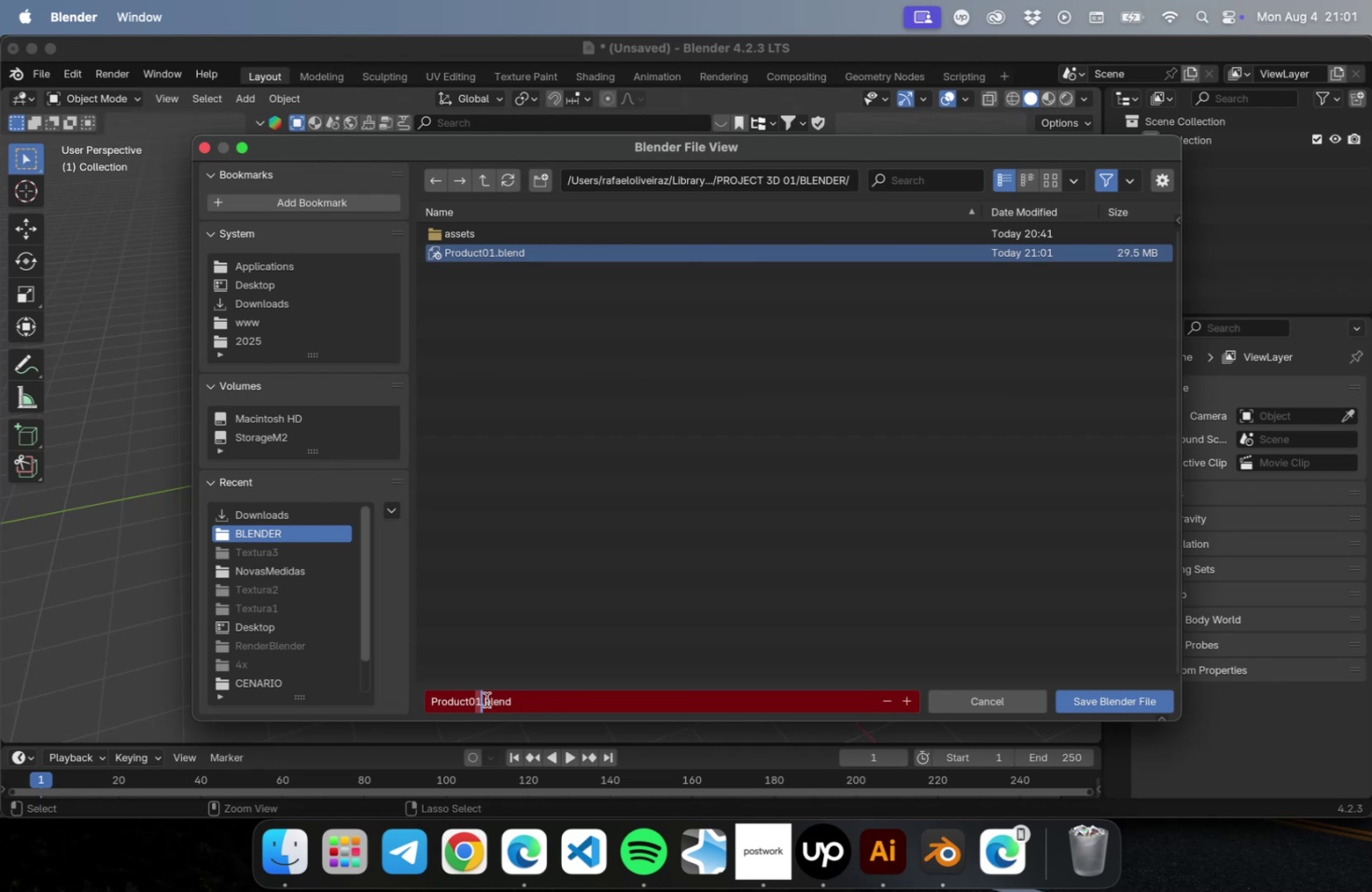 
key(2)
 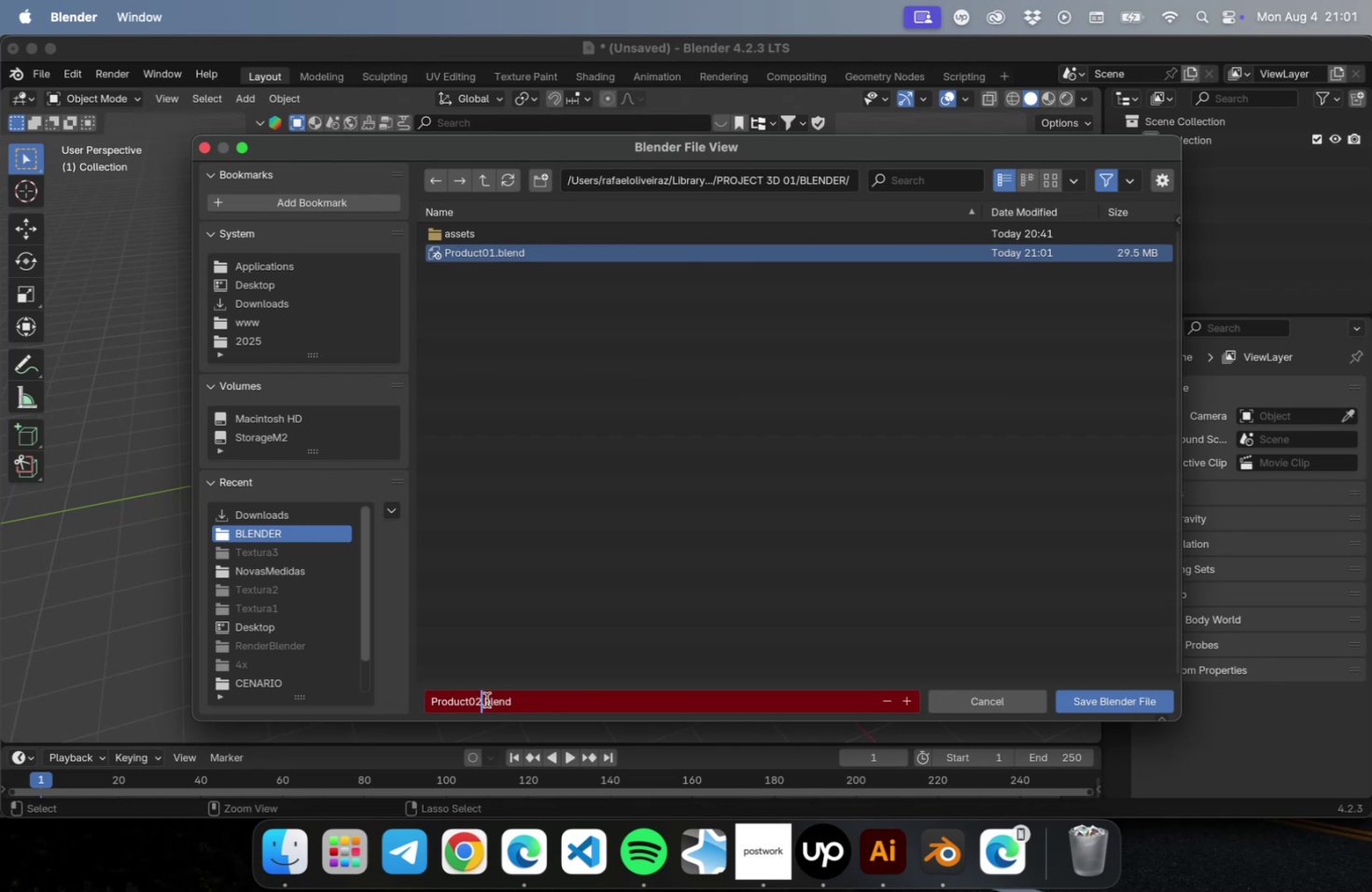 
key(Enter)
 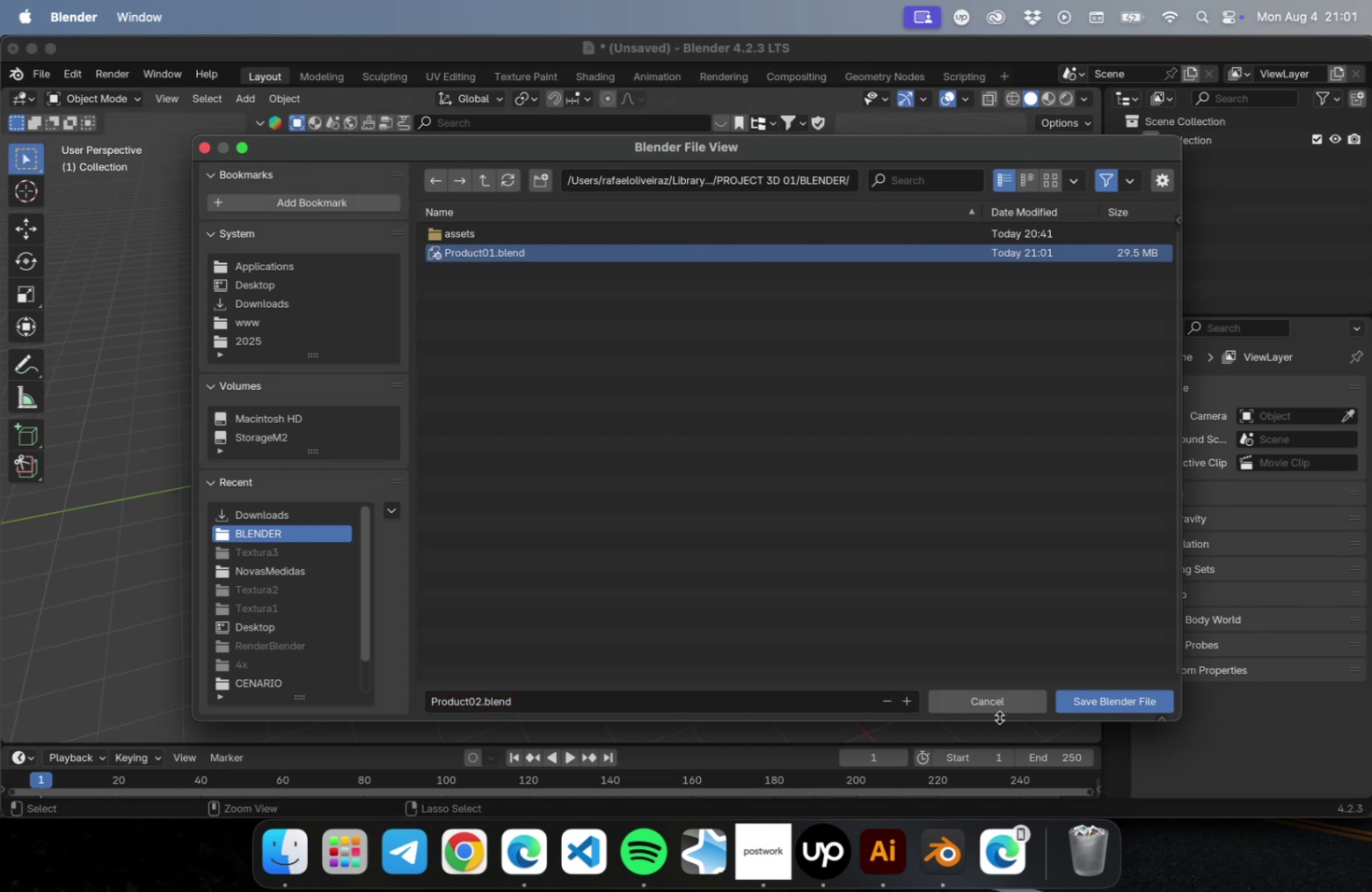 
left_click([1077, 705])
 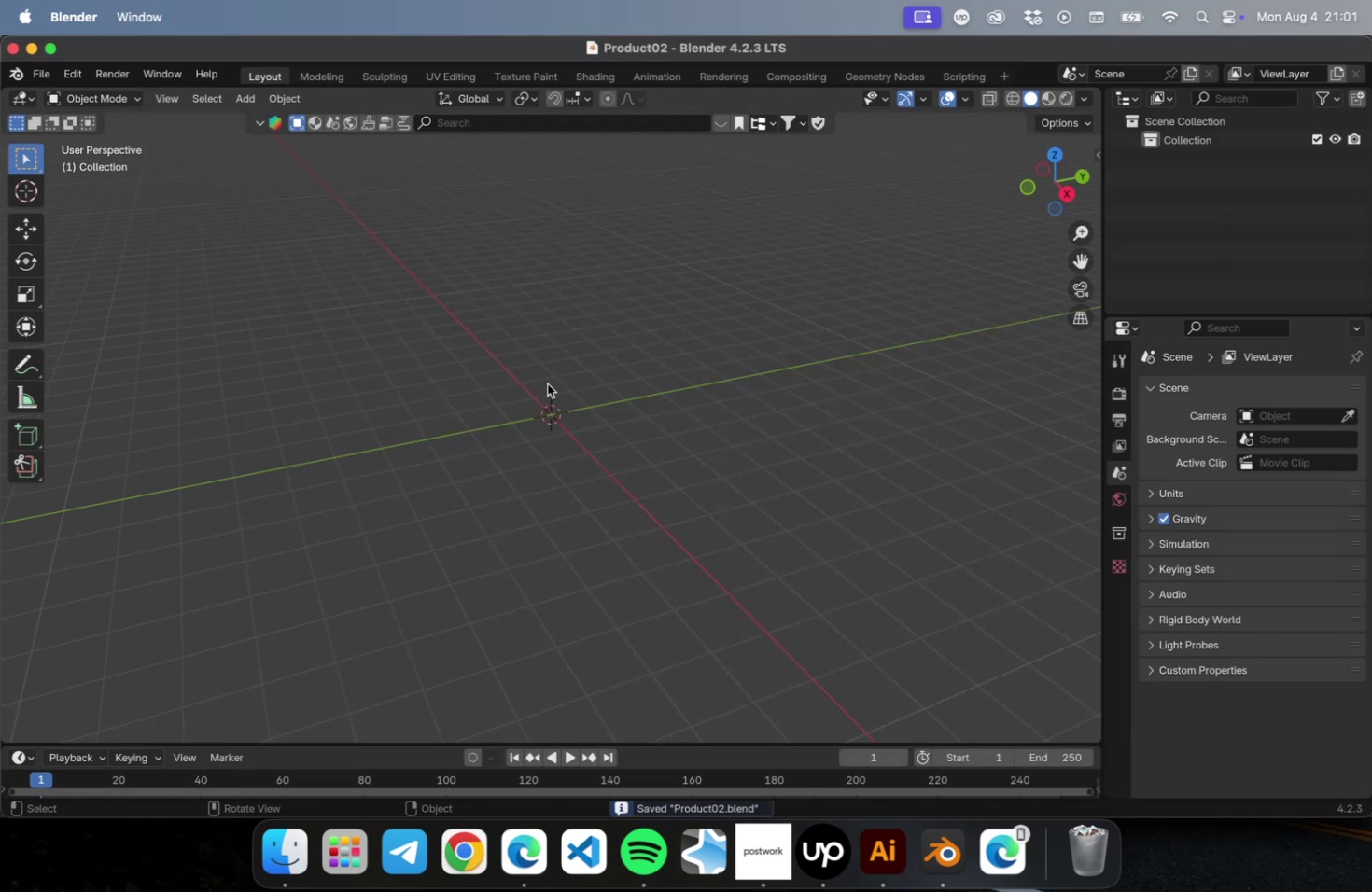 
wait(5.95)
 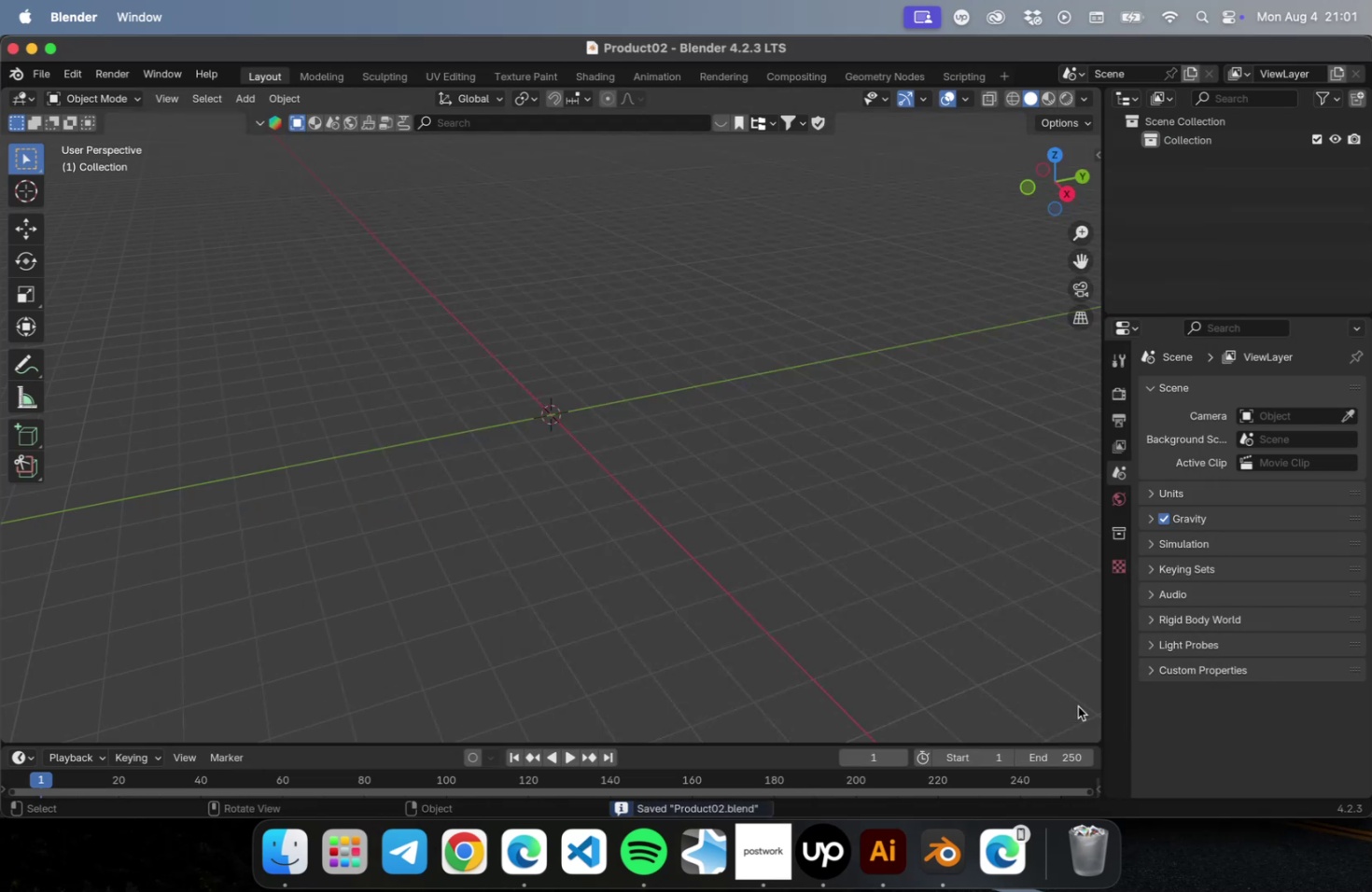 
scroll: coordinate [592, 429], scroll_direction: up, amount: 10.0
 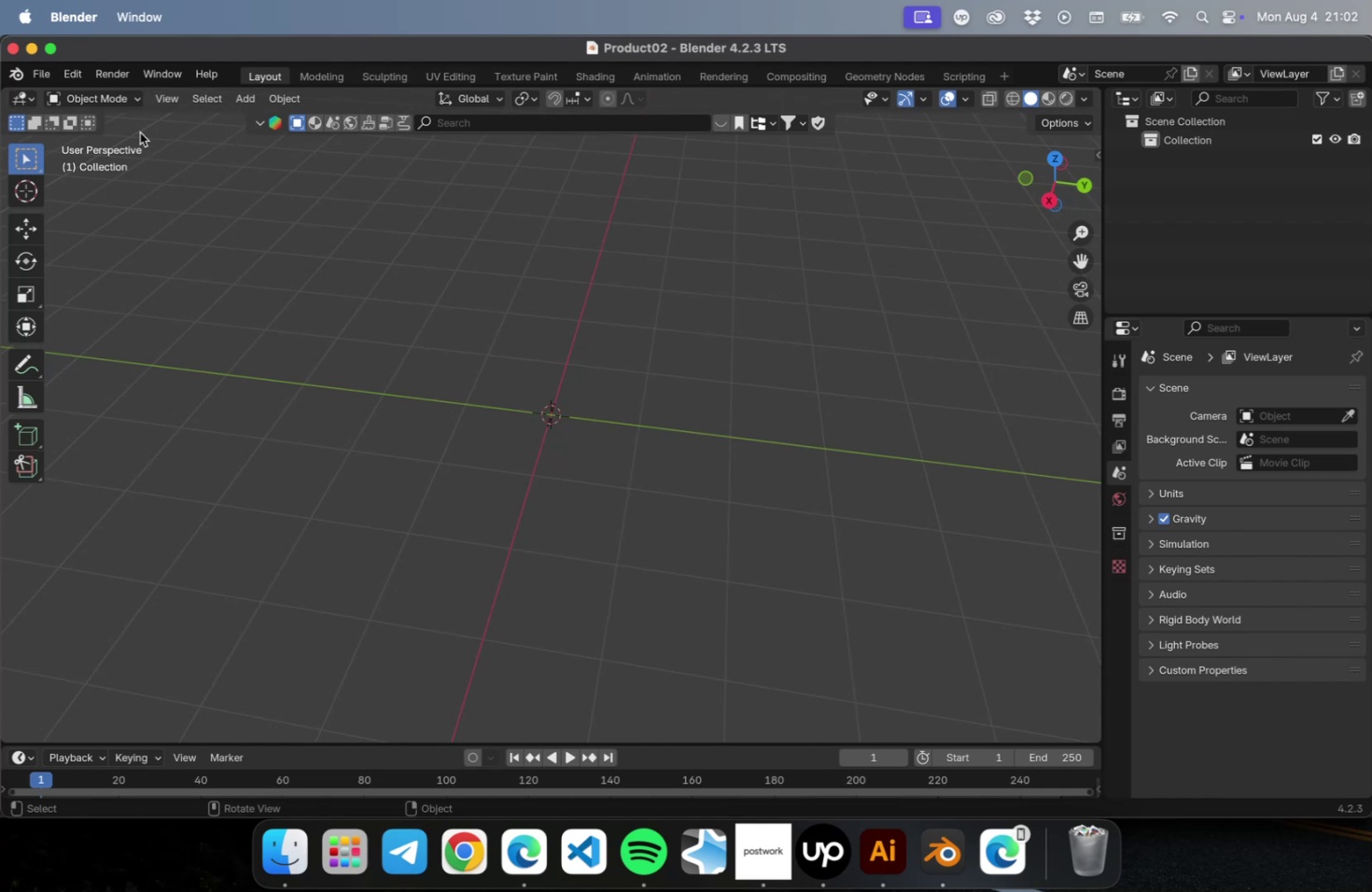 
left_click([217, 103])
 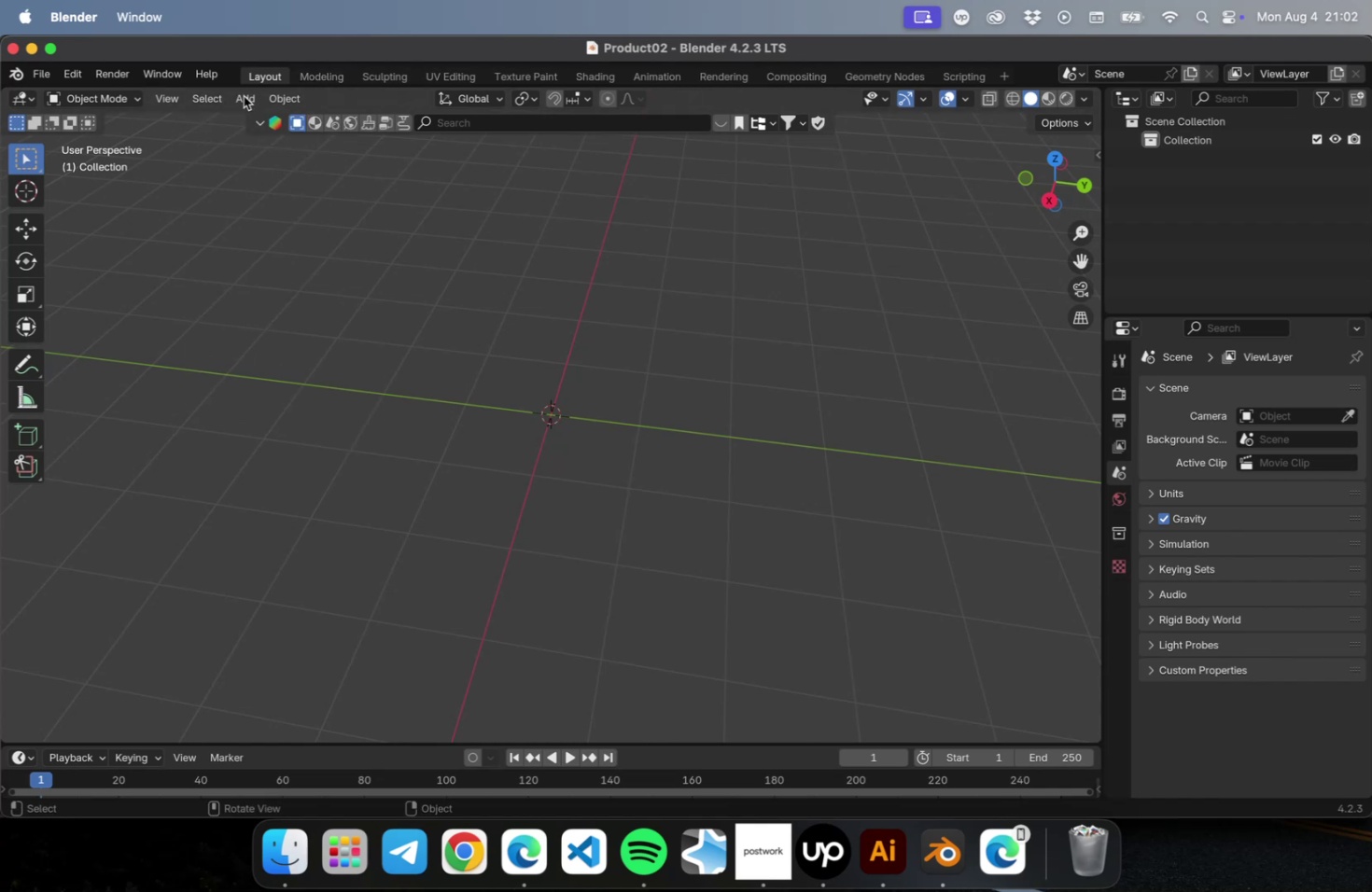 
left_click([252, 96])
 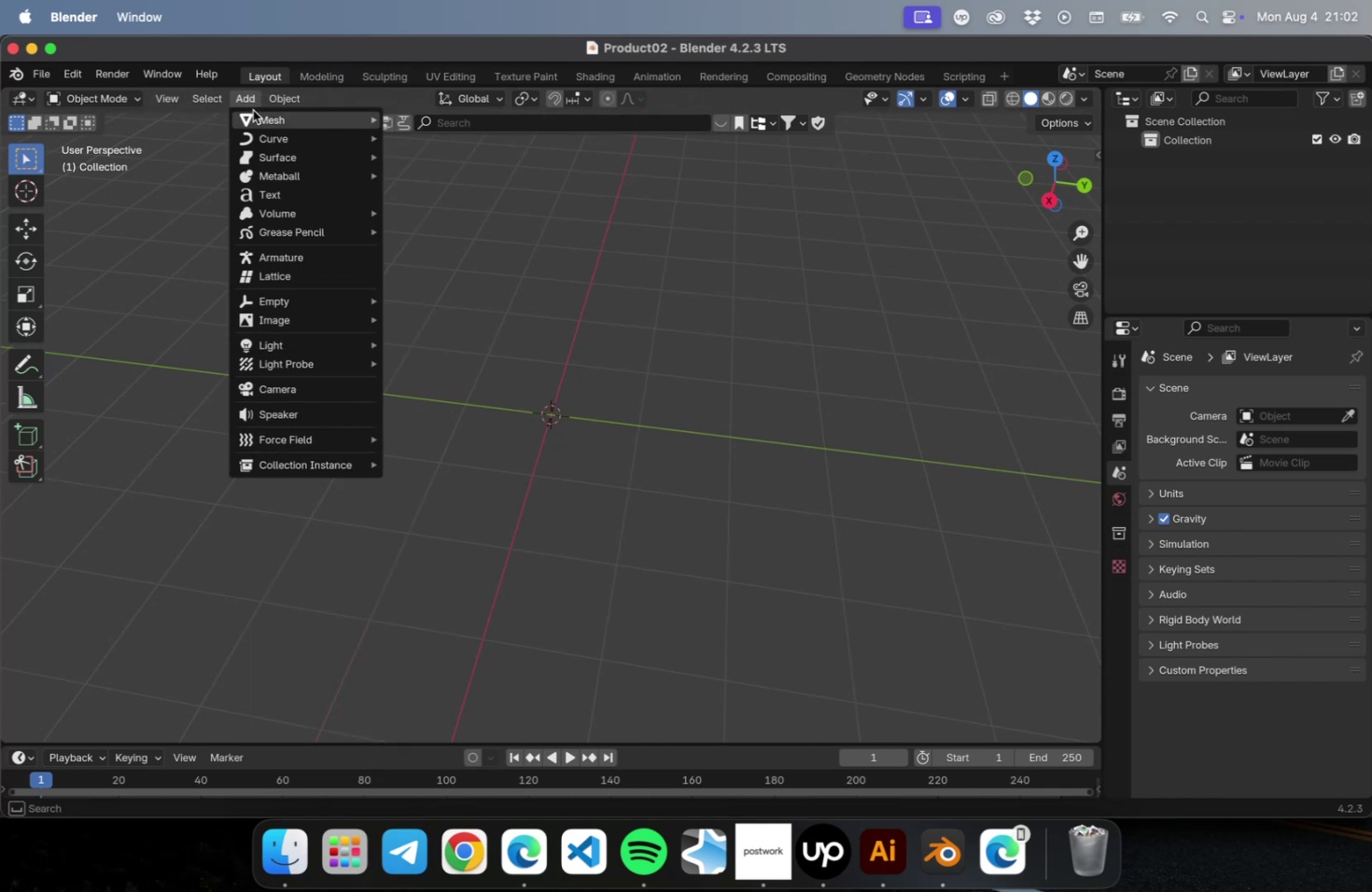 
double_click([253, 113])
 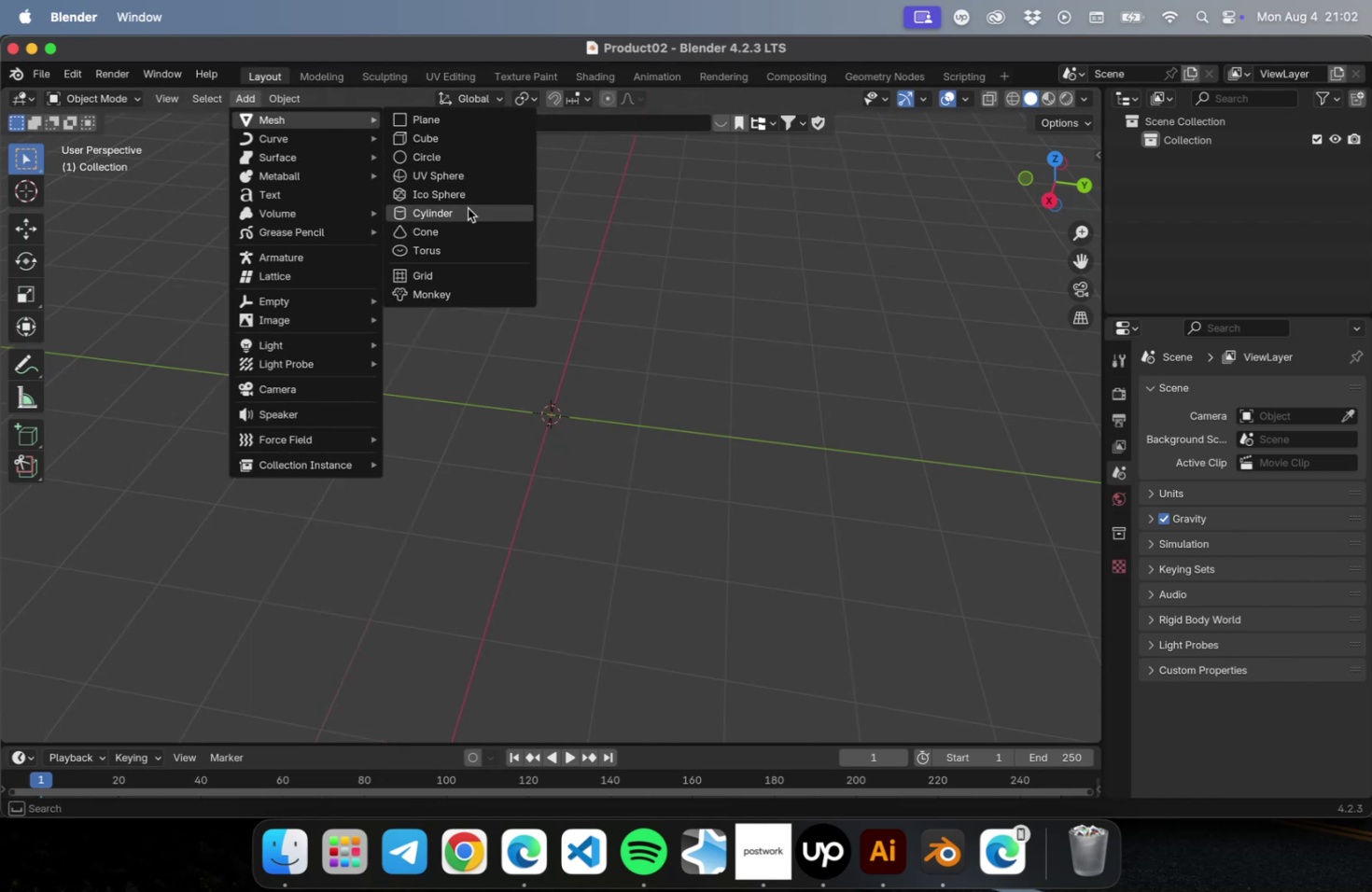 
left_click([468, 210])
 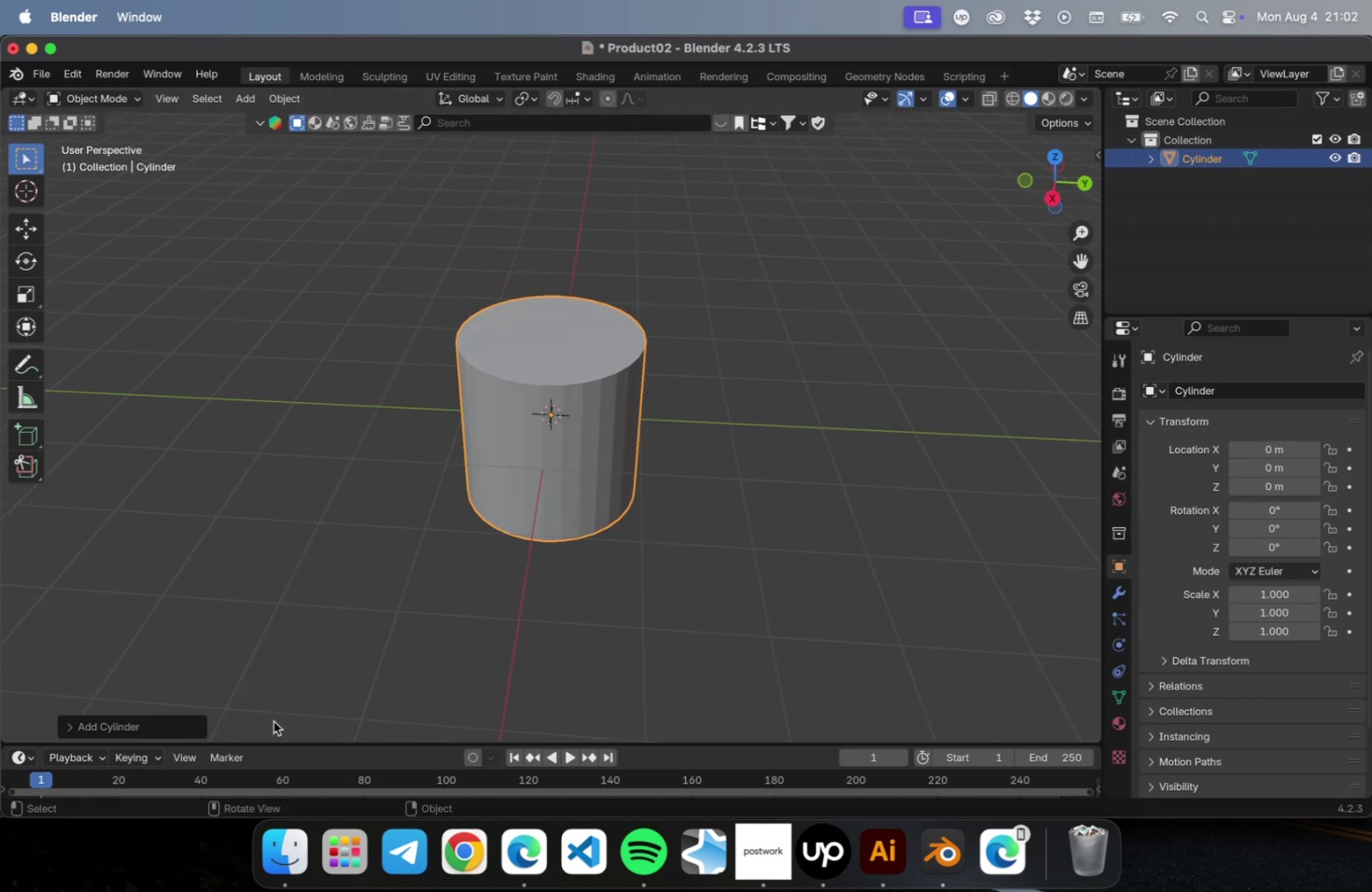 
left_click([112, 725])
 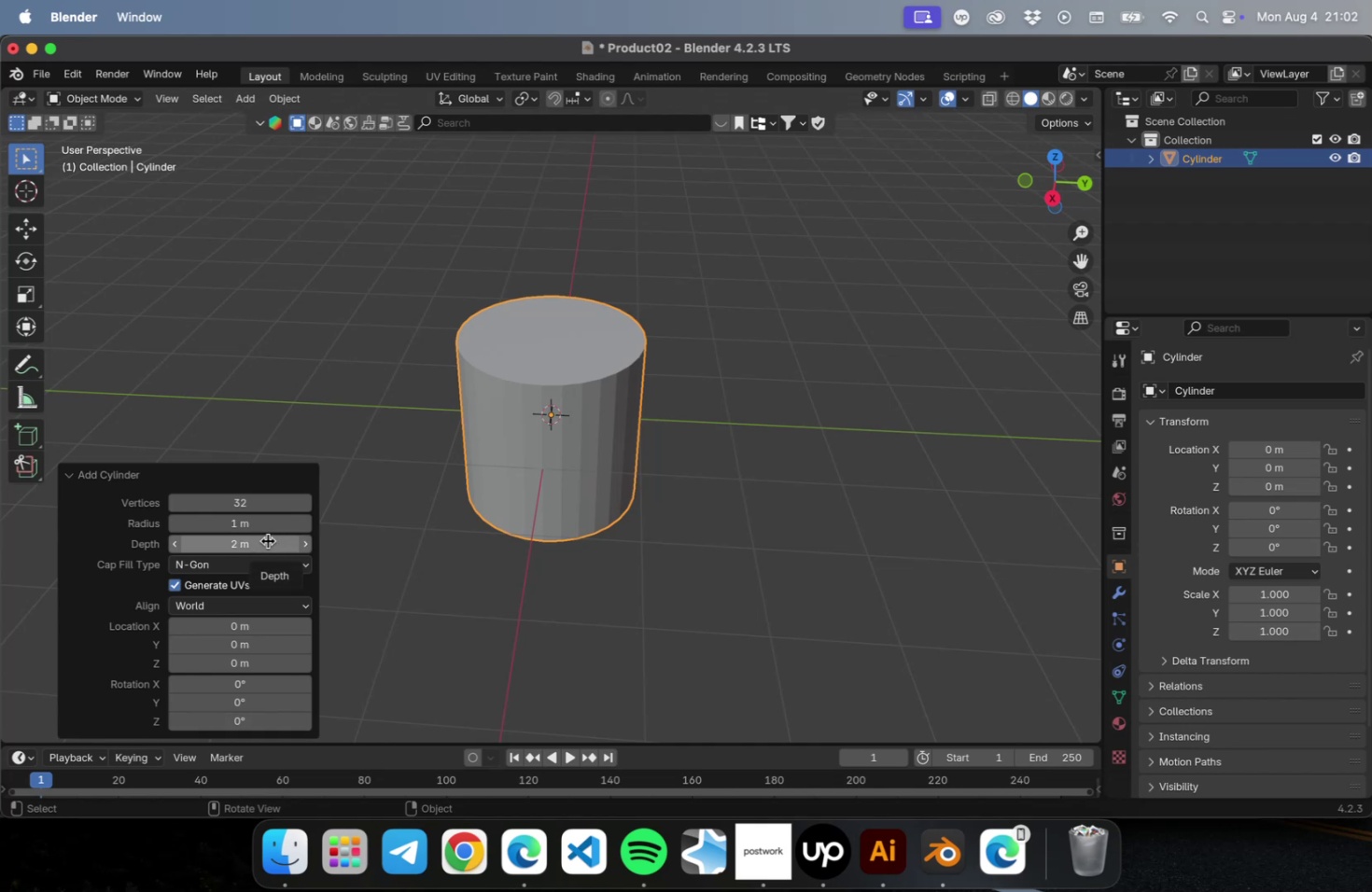 
left_click_drag(start_coordinate=[268, 540], to_coordinate=[258, 543])
 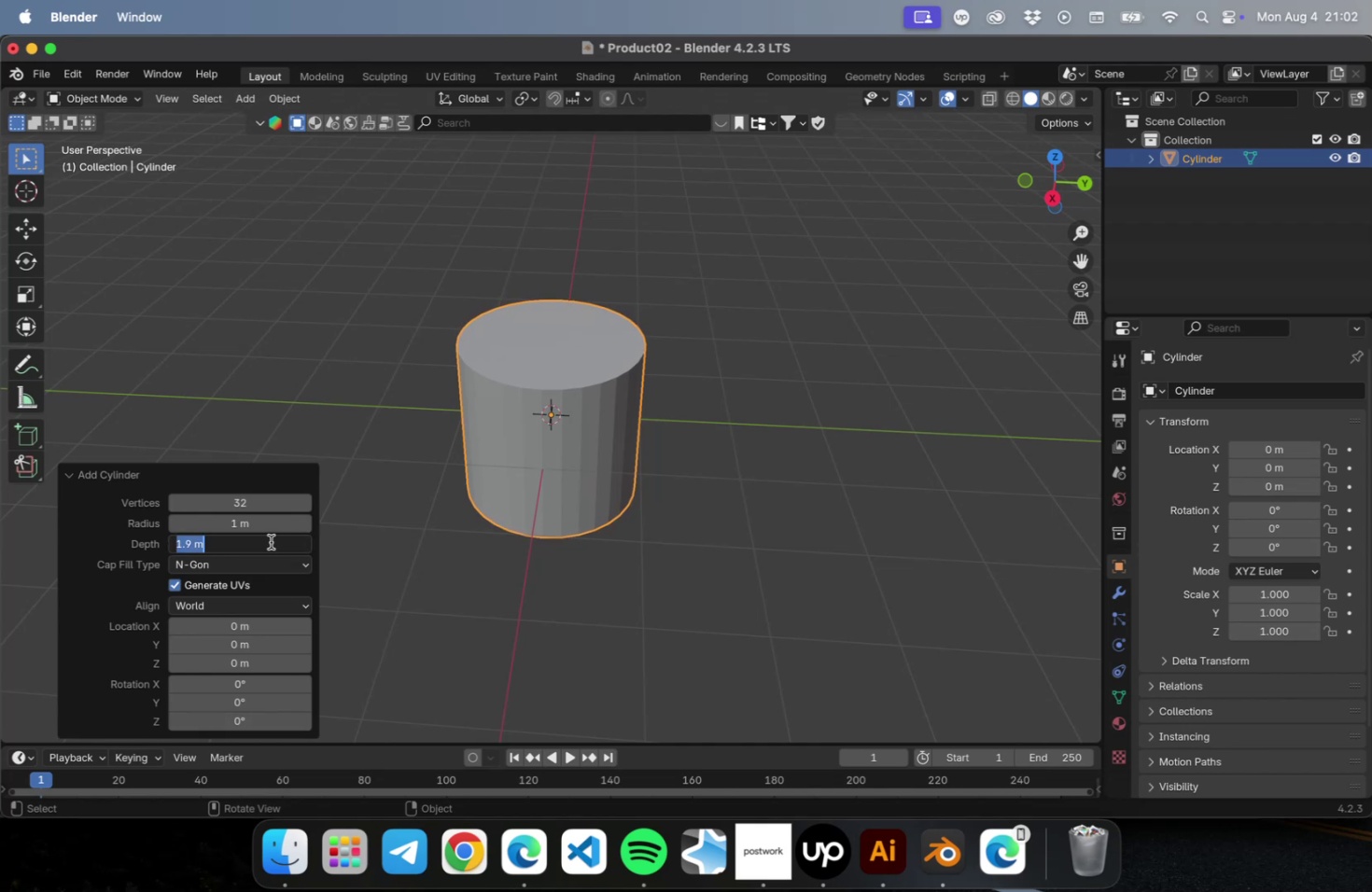 
key(0)
 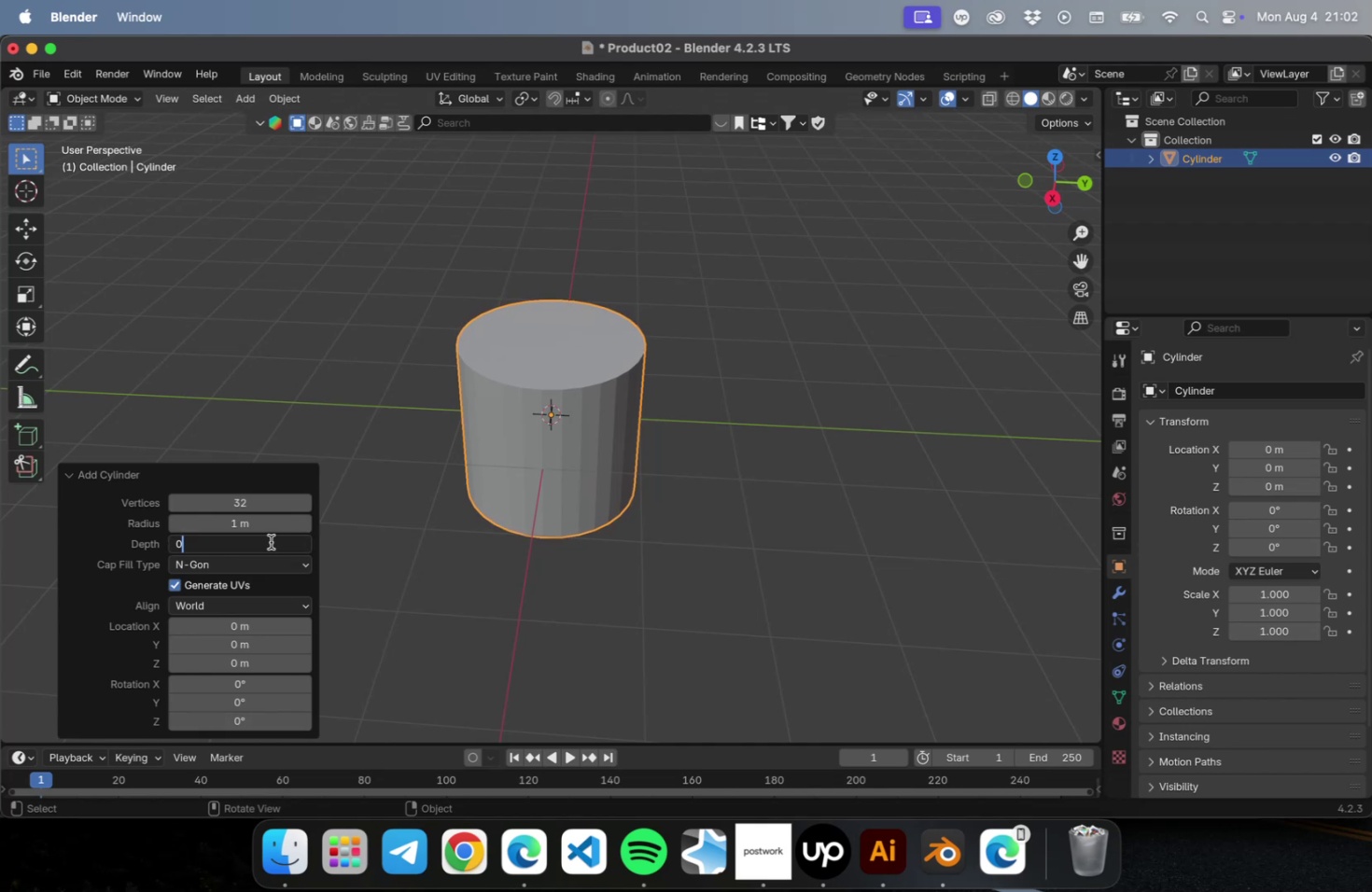 
key(Period)
 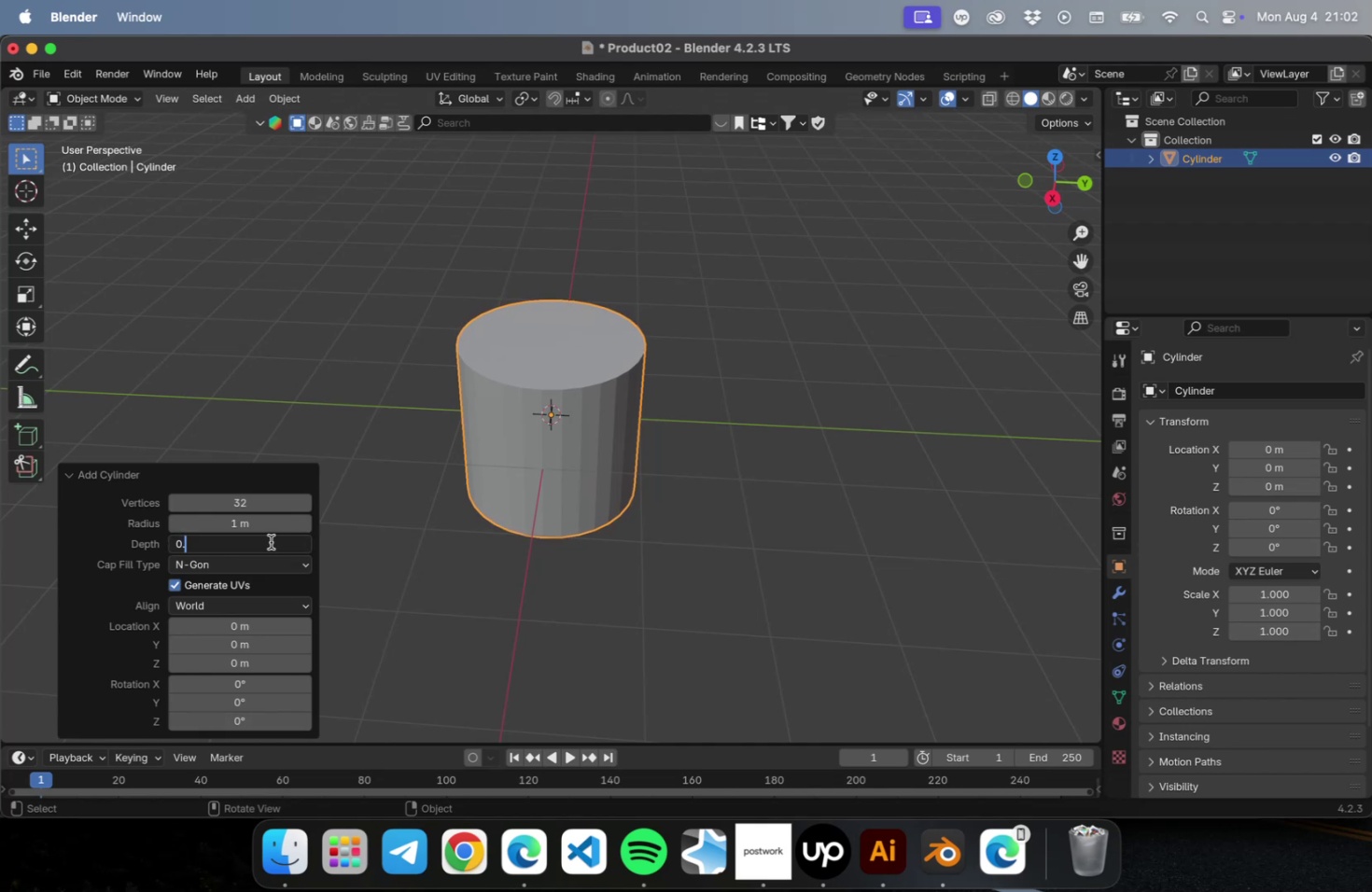 
key(2)
 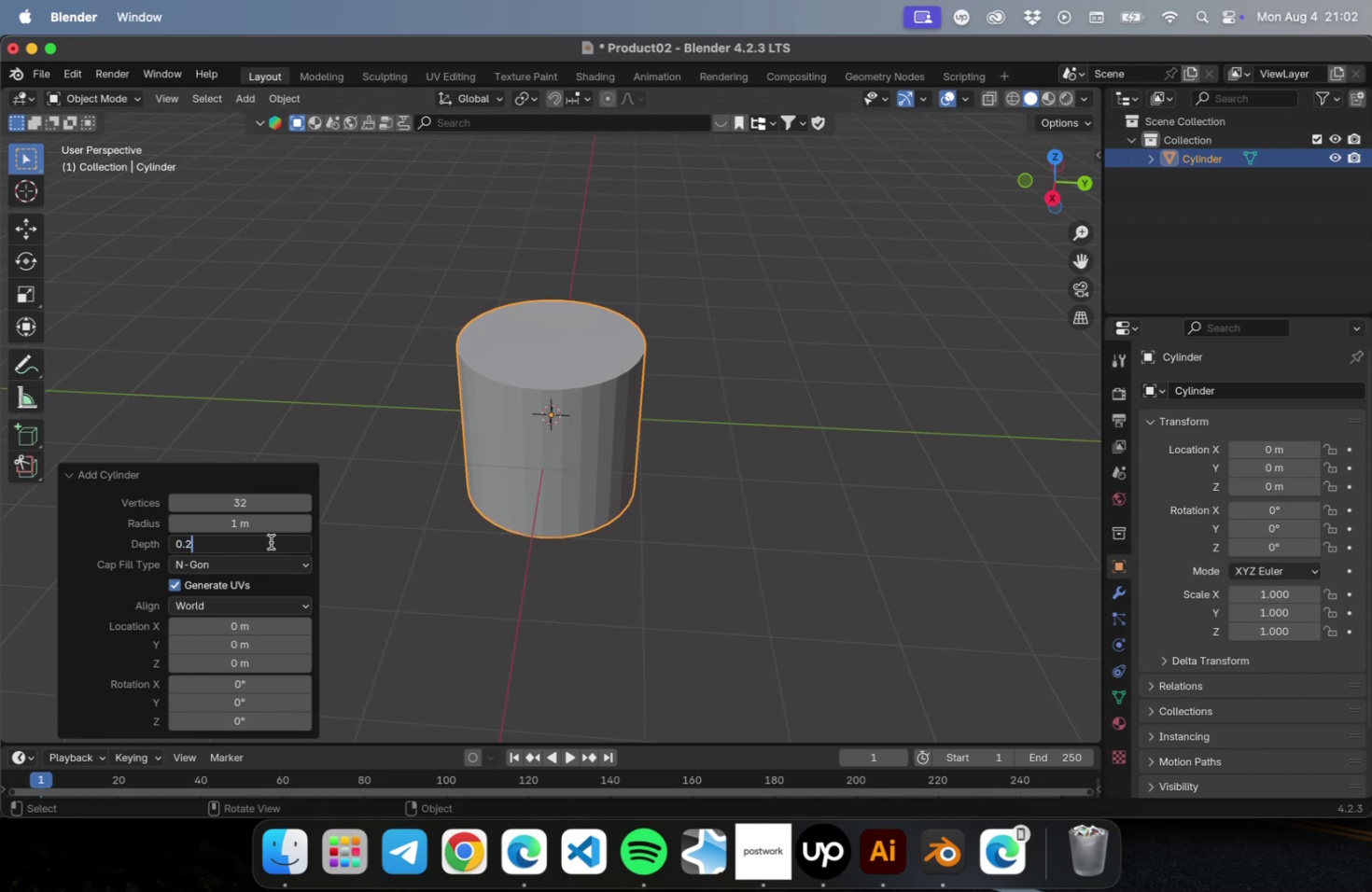 
key(Tab)
 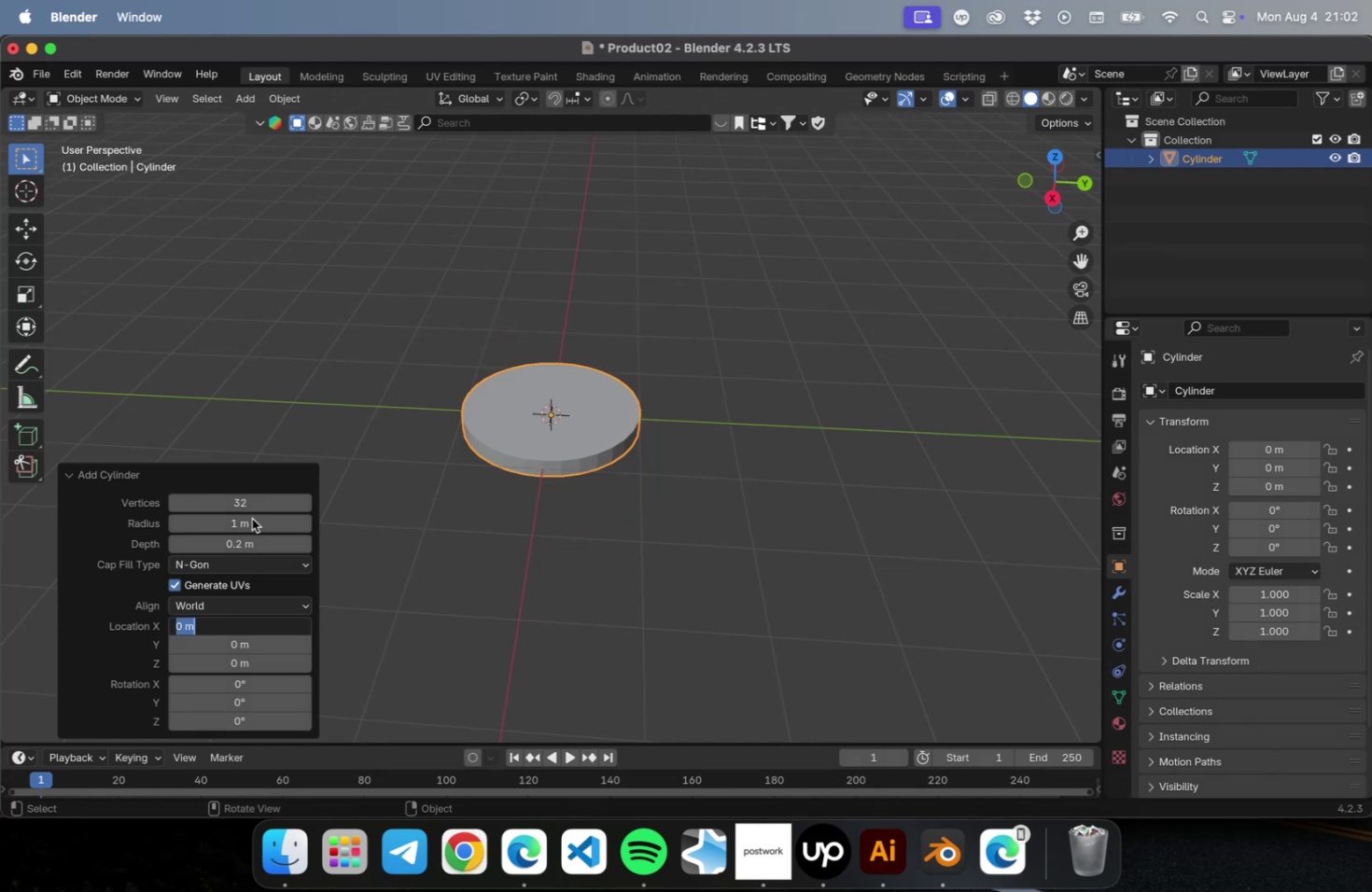 
double_click([247, 518])
 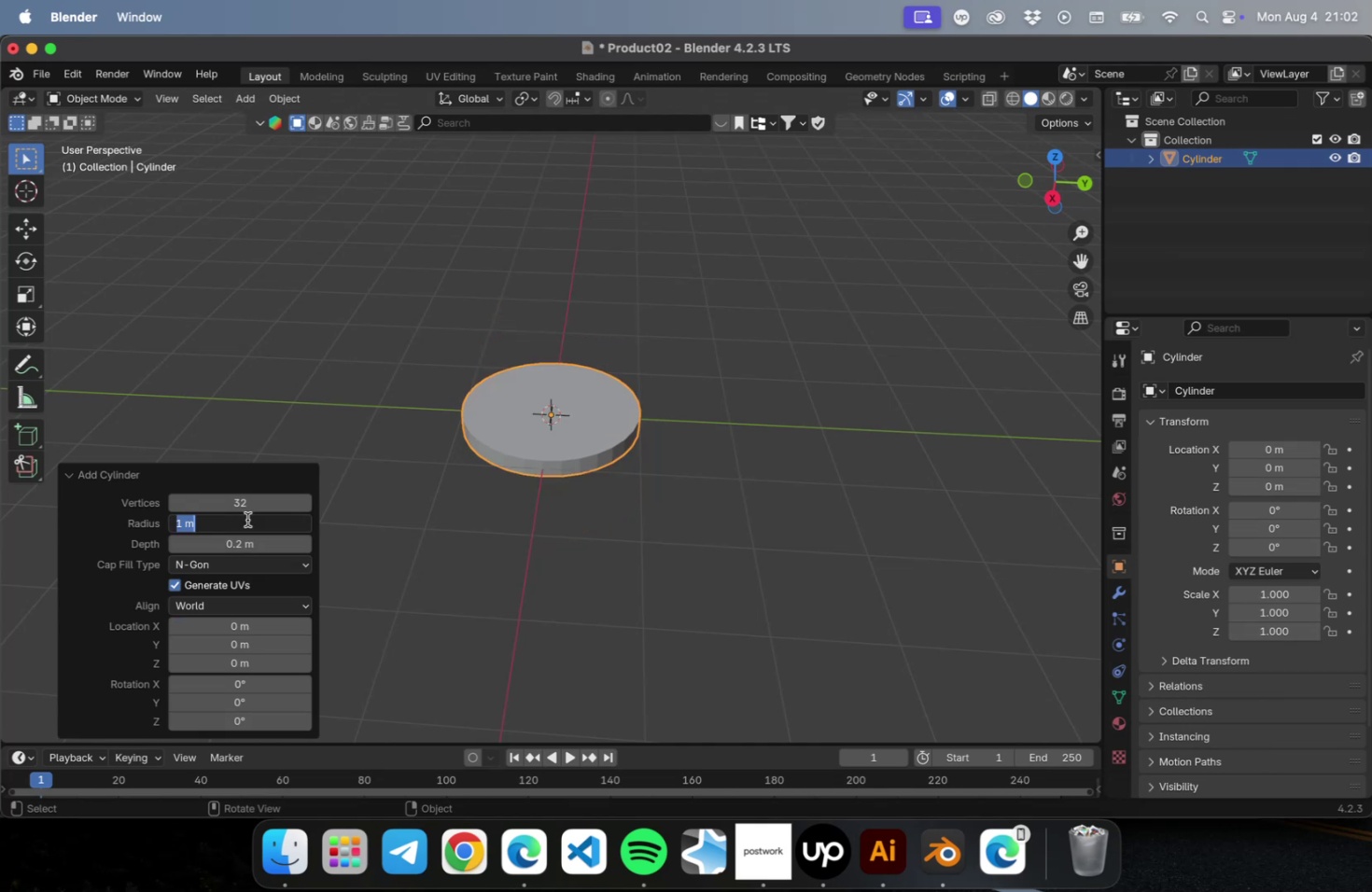 
type(0.03)
 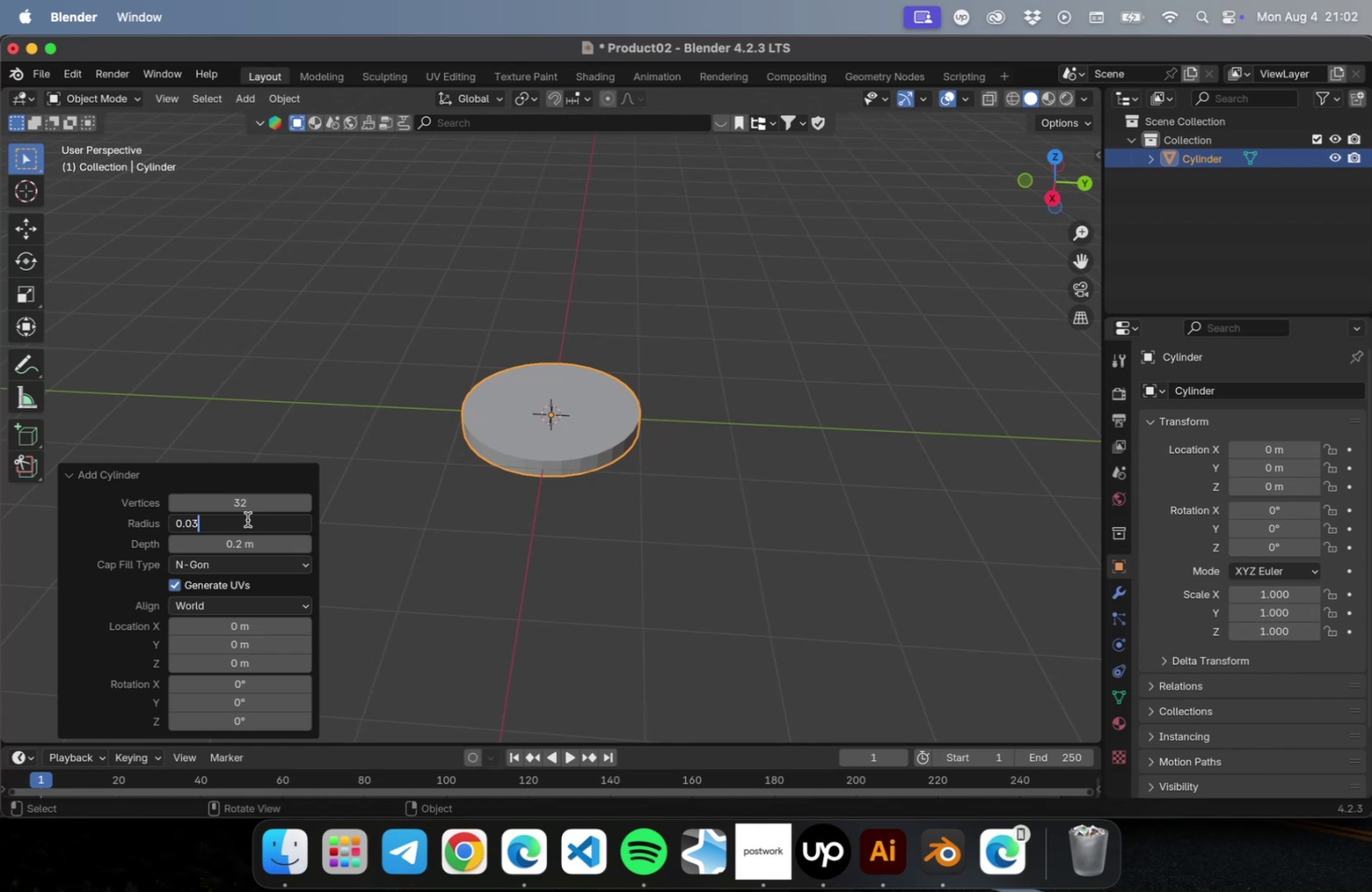 
key(Enter)
 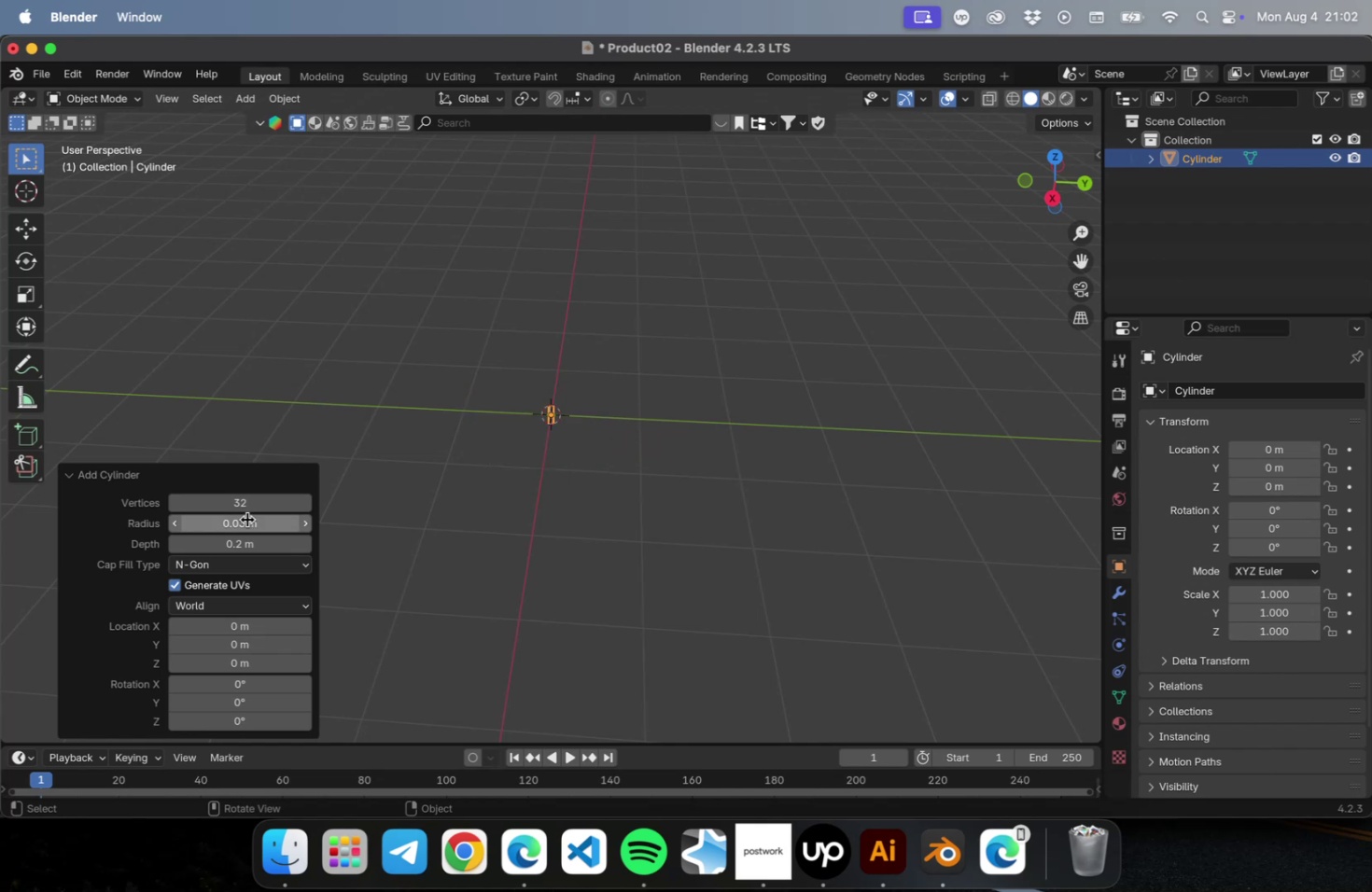 
key(NumLock)
 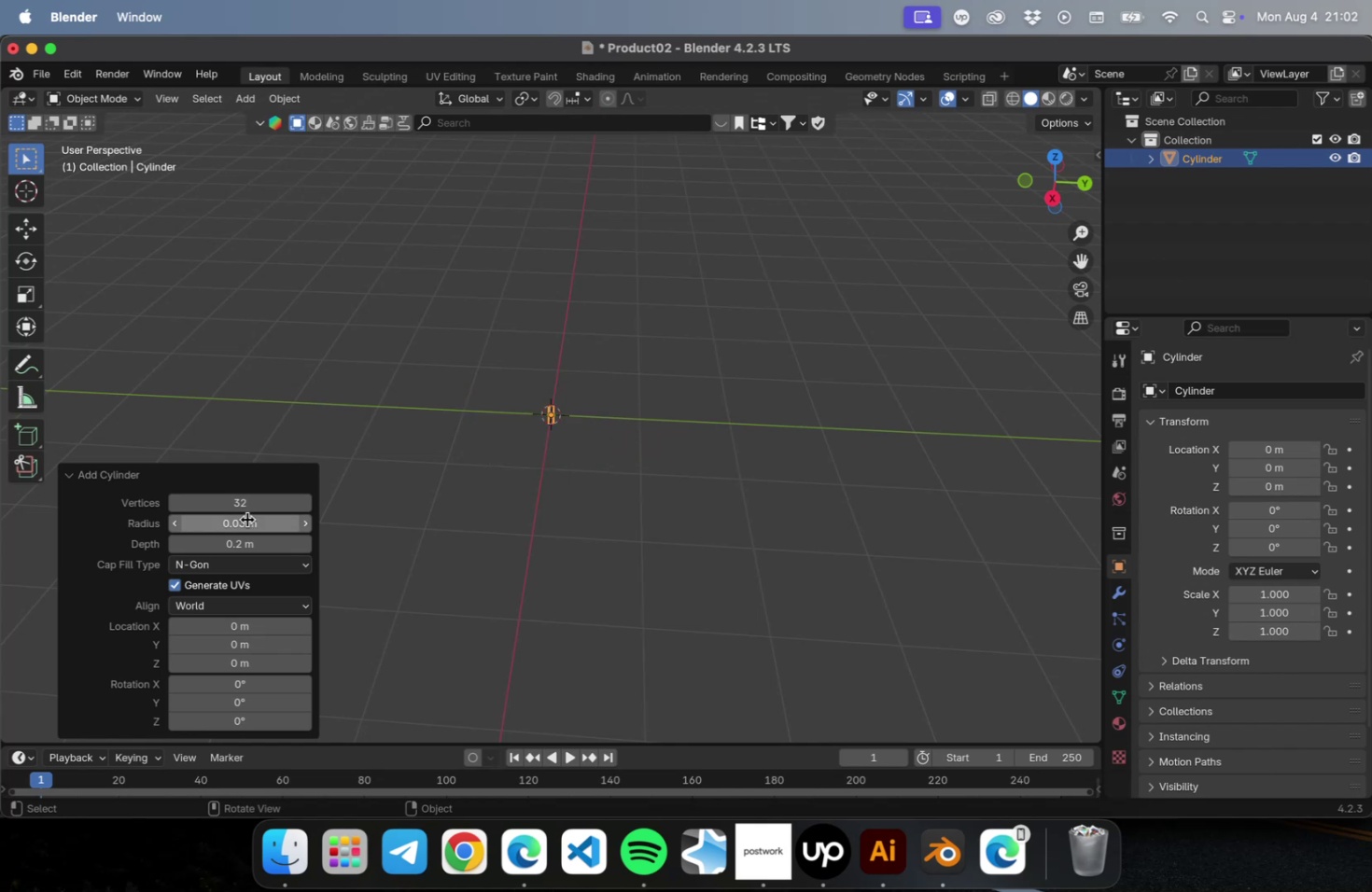 
key(NumpadDecimal)
 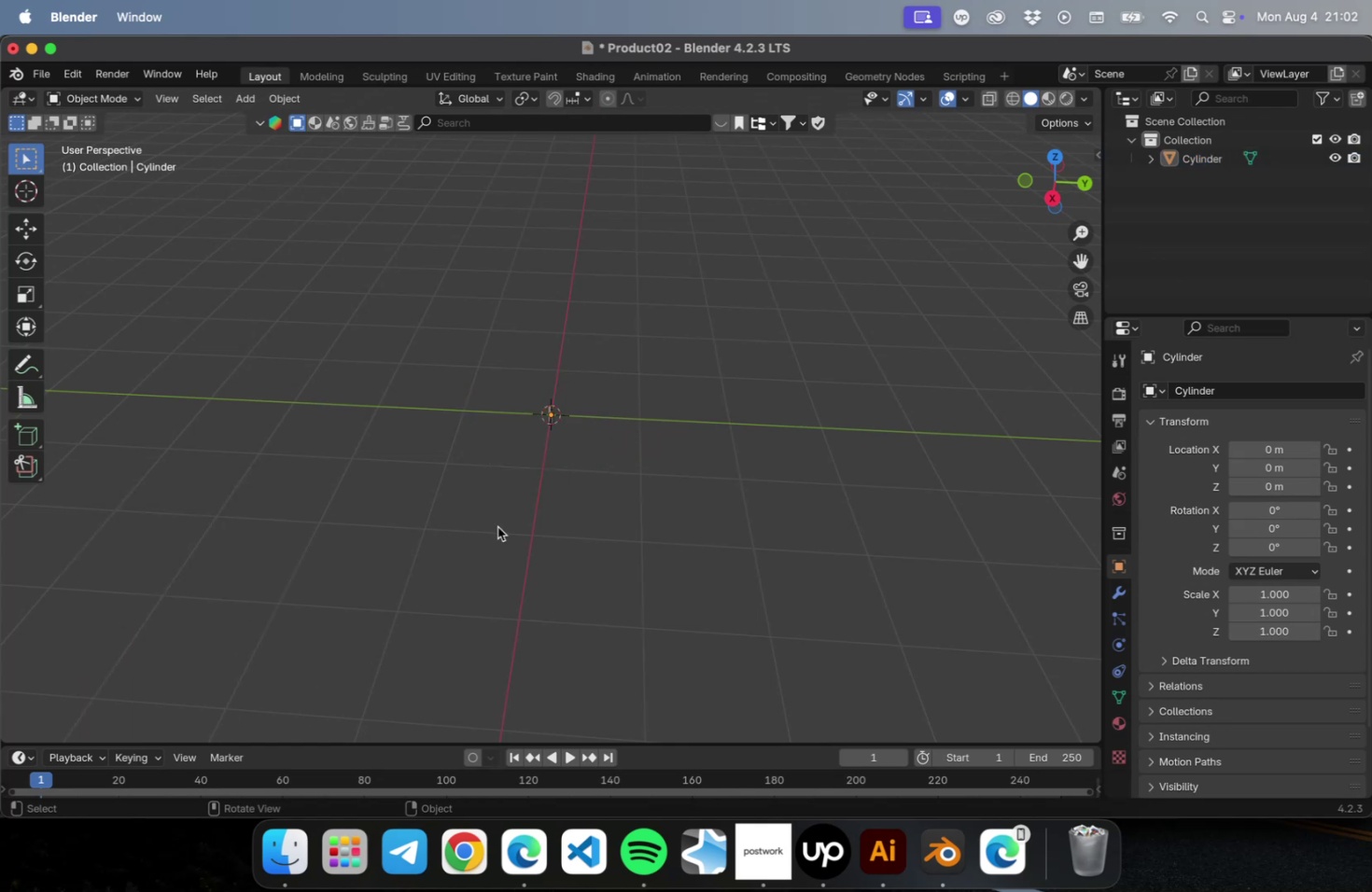 
key(NumLock)
 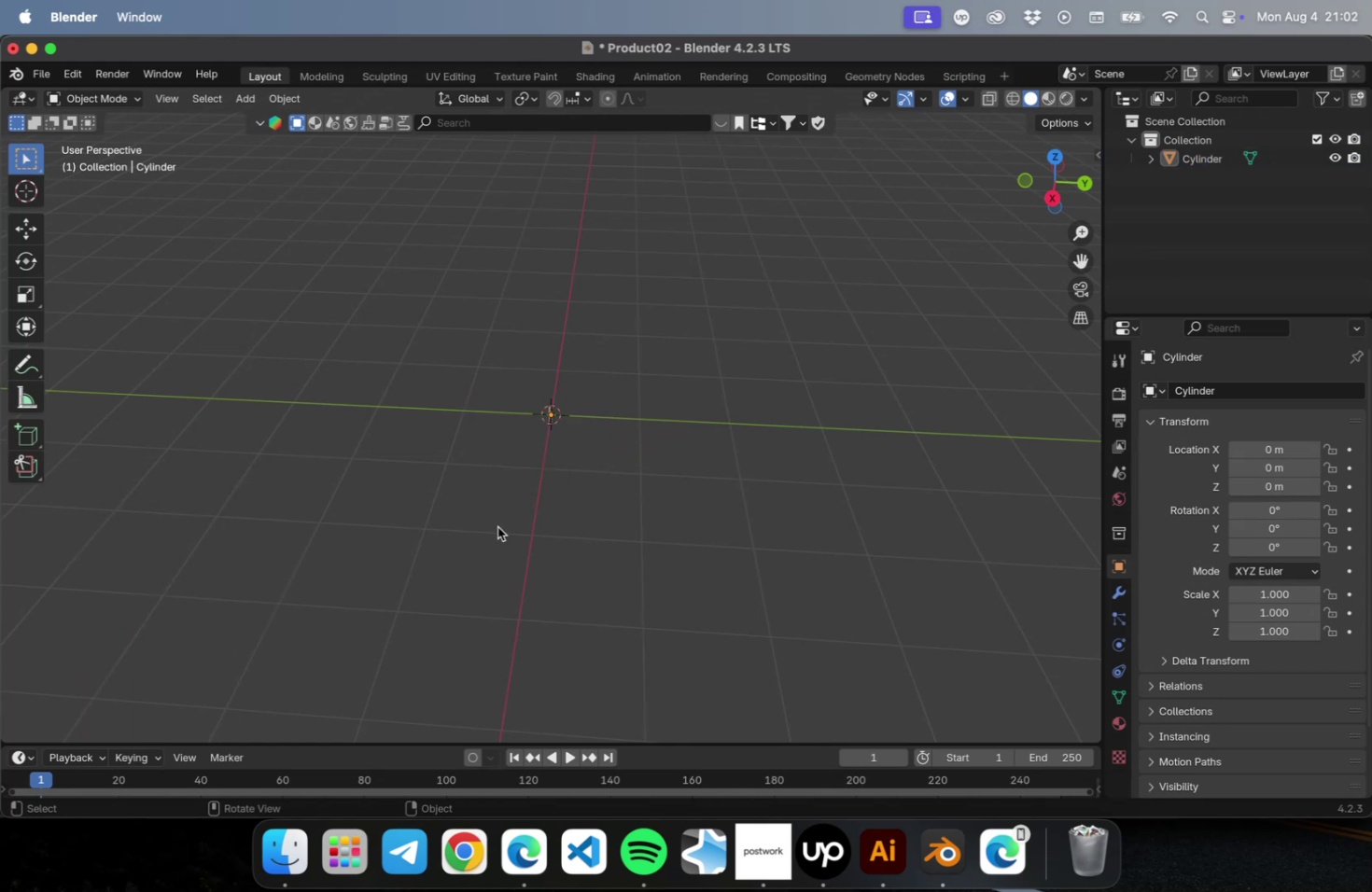 
key(NumpadDecimal)
 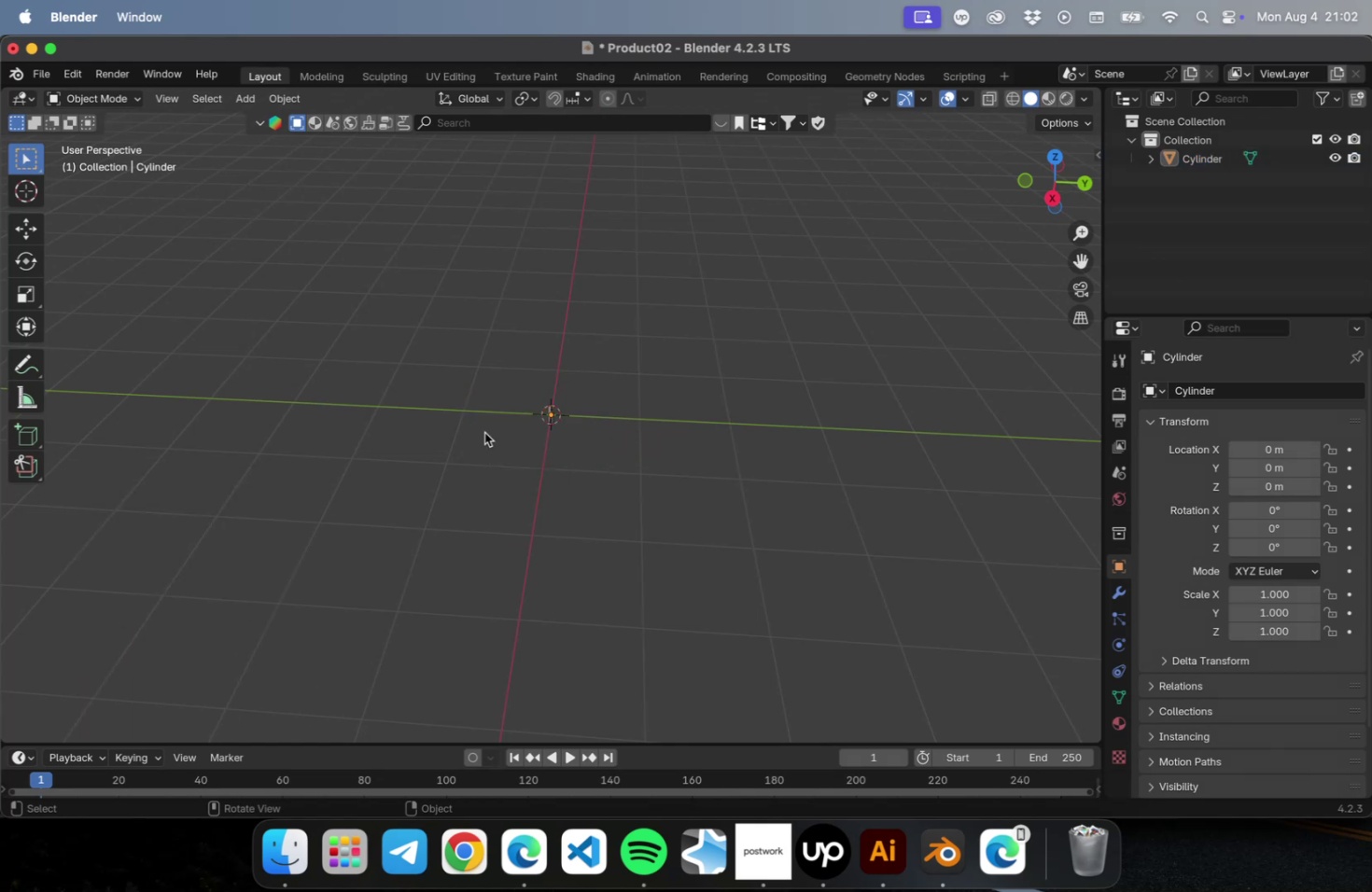 
left_click_drag(start_coordinate=[461, 356], to_coordinate=[759, 549])
 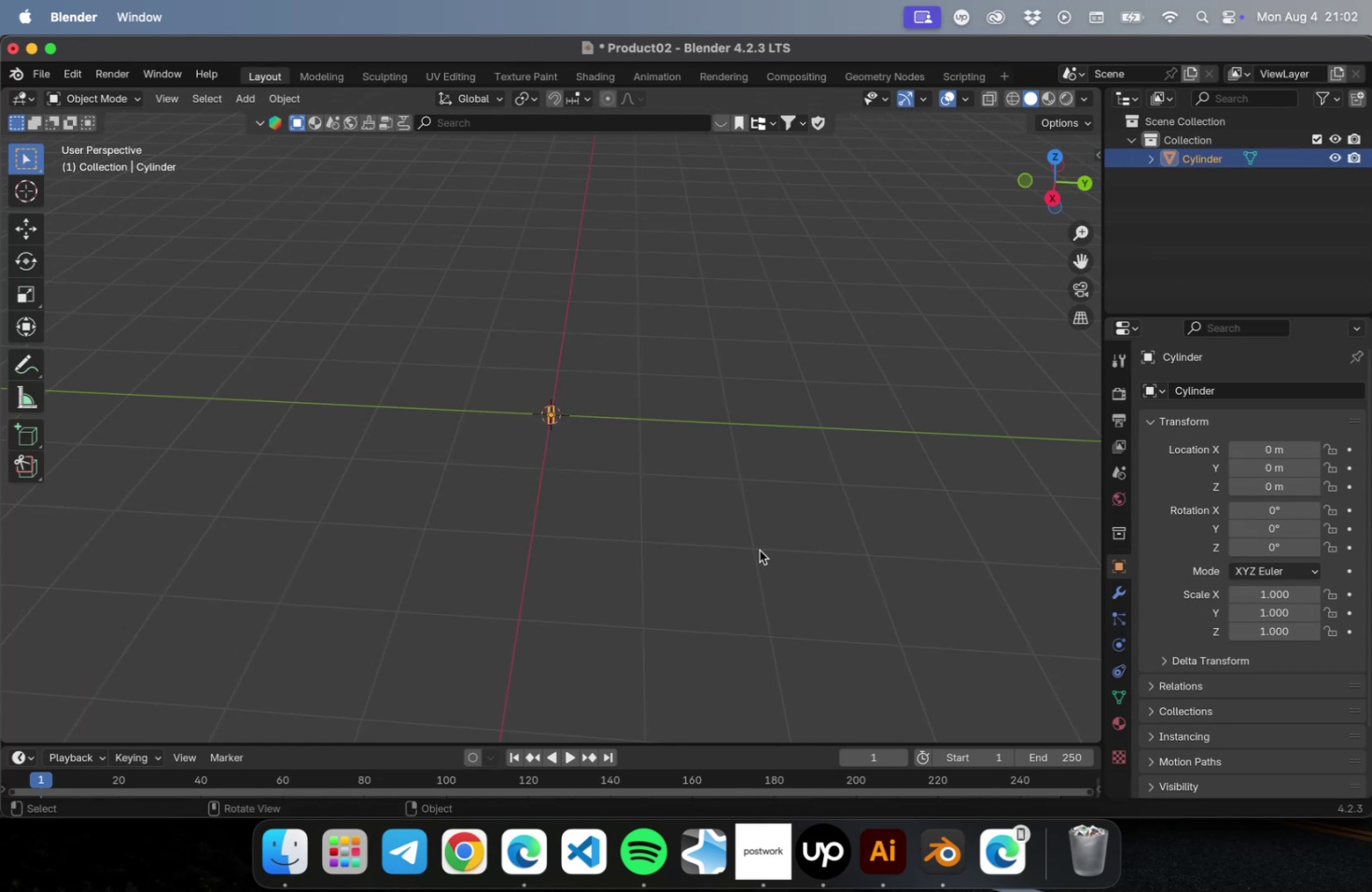 
key(NumLock)
 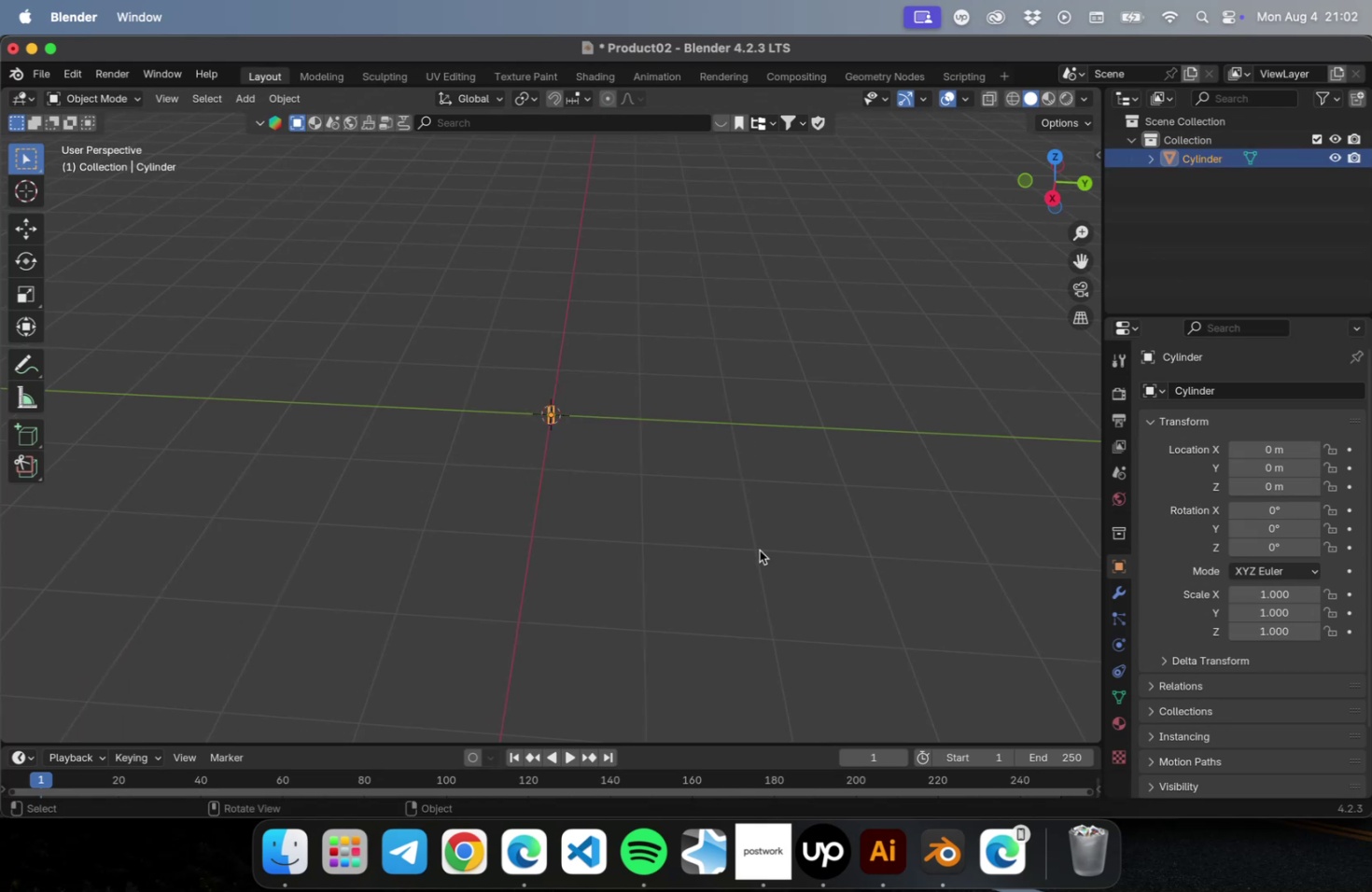 
key(NumpadDecimal)
 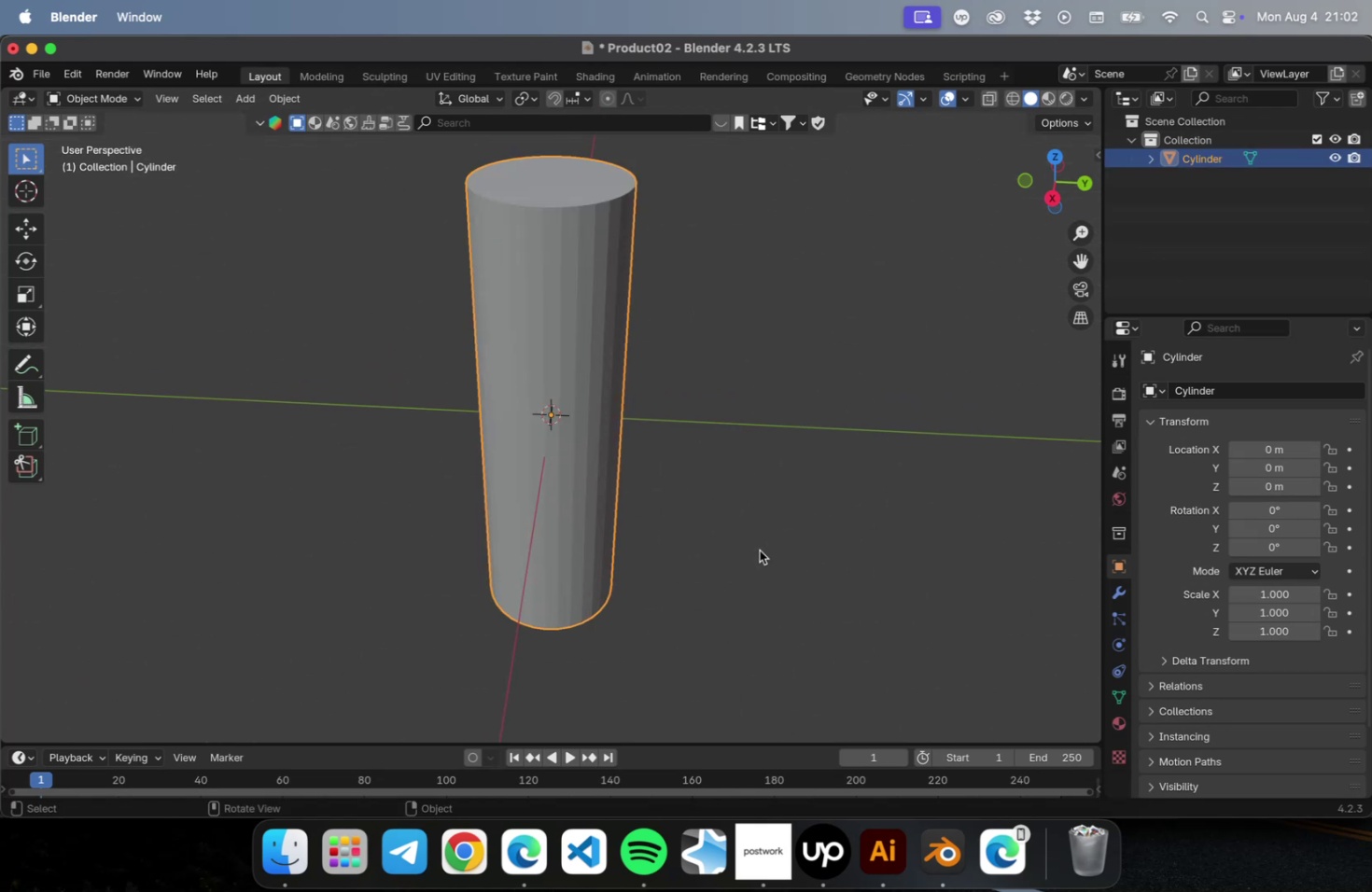 
scroll: coordinate [712, 544], scroll_direction: down, amount: 16.0
 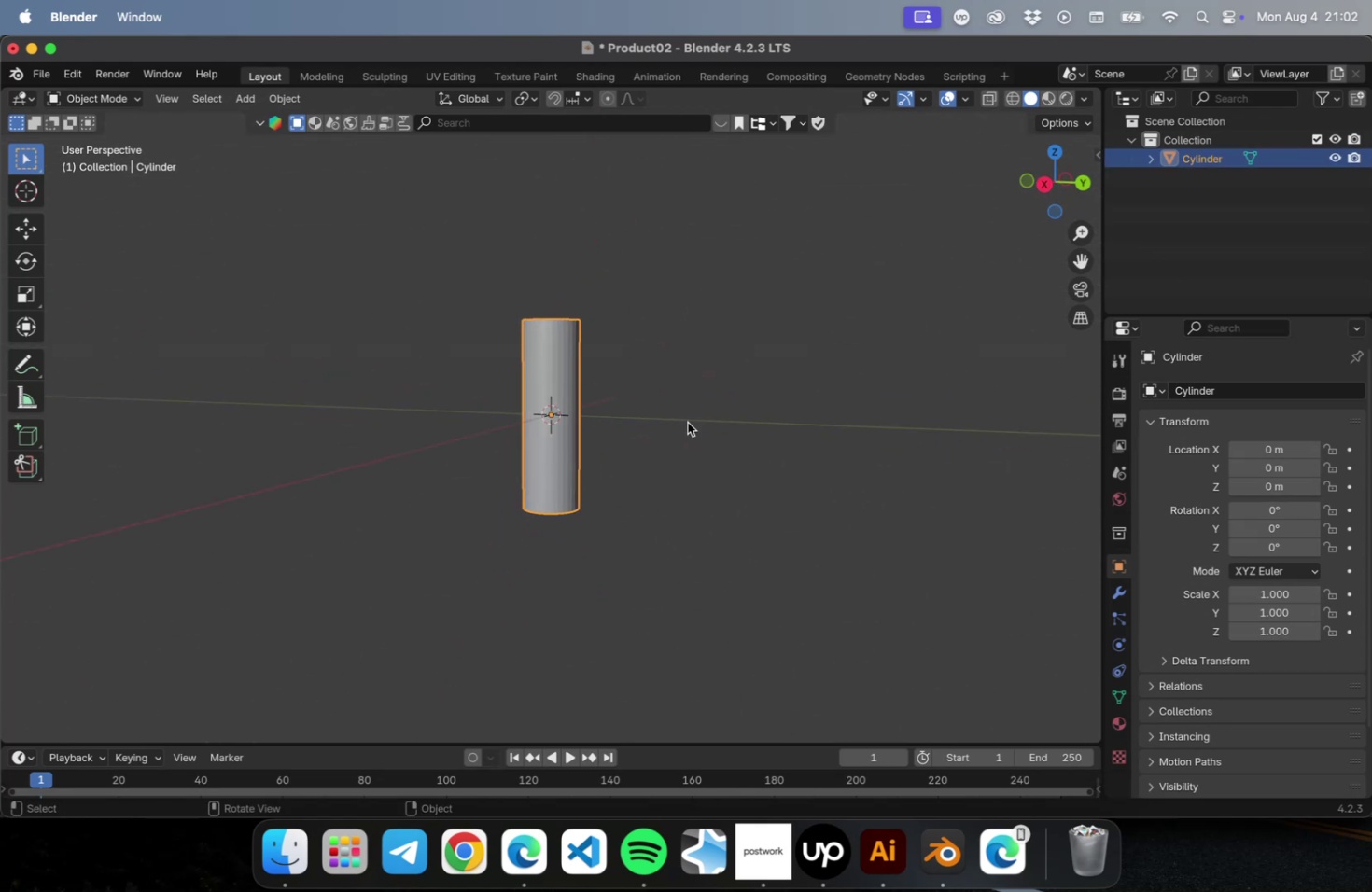 
key(N)
 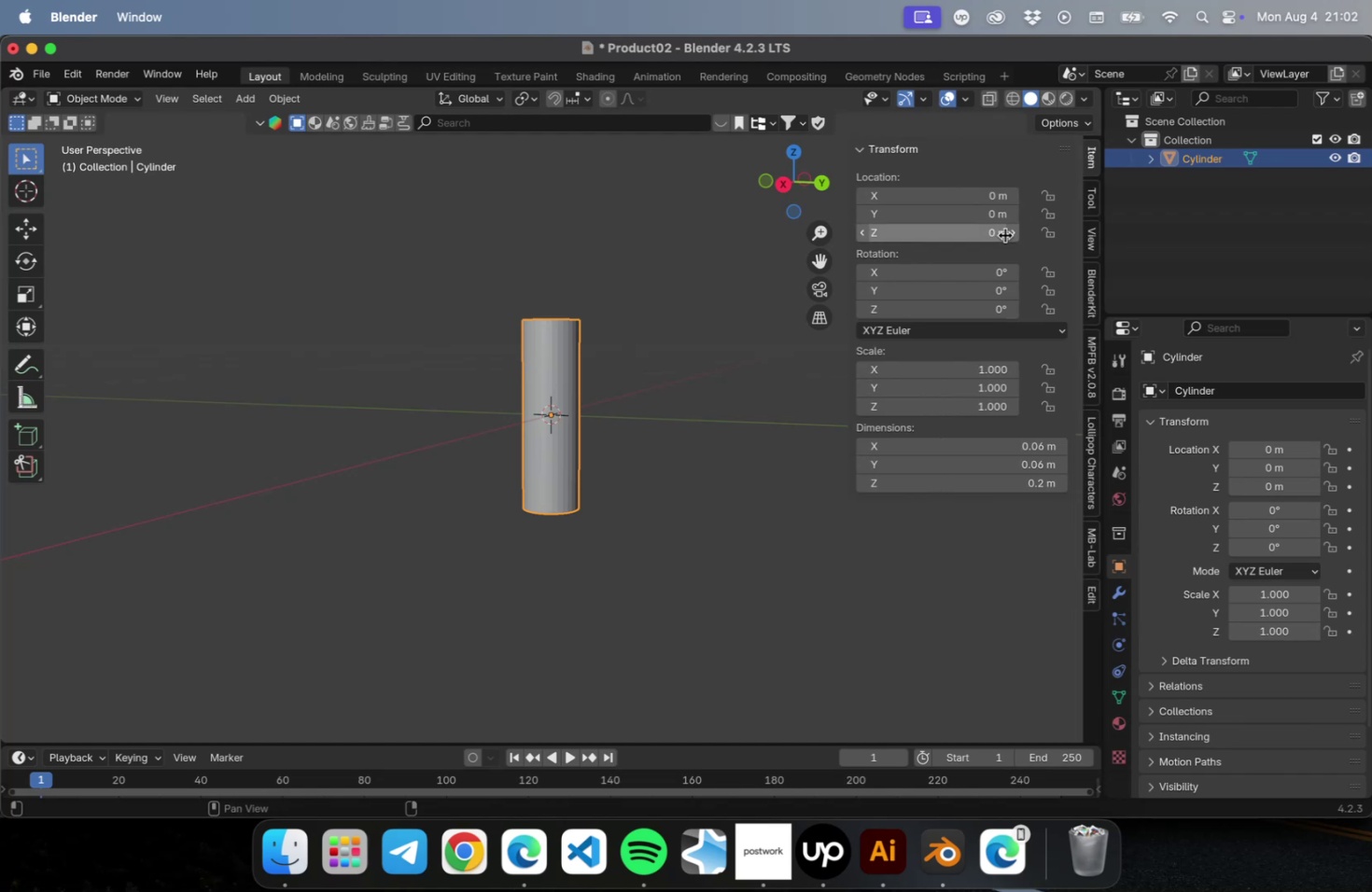 
left_click([992, 235])
 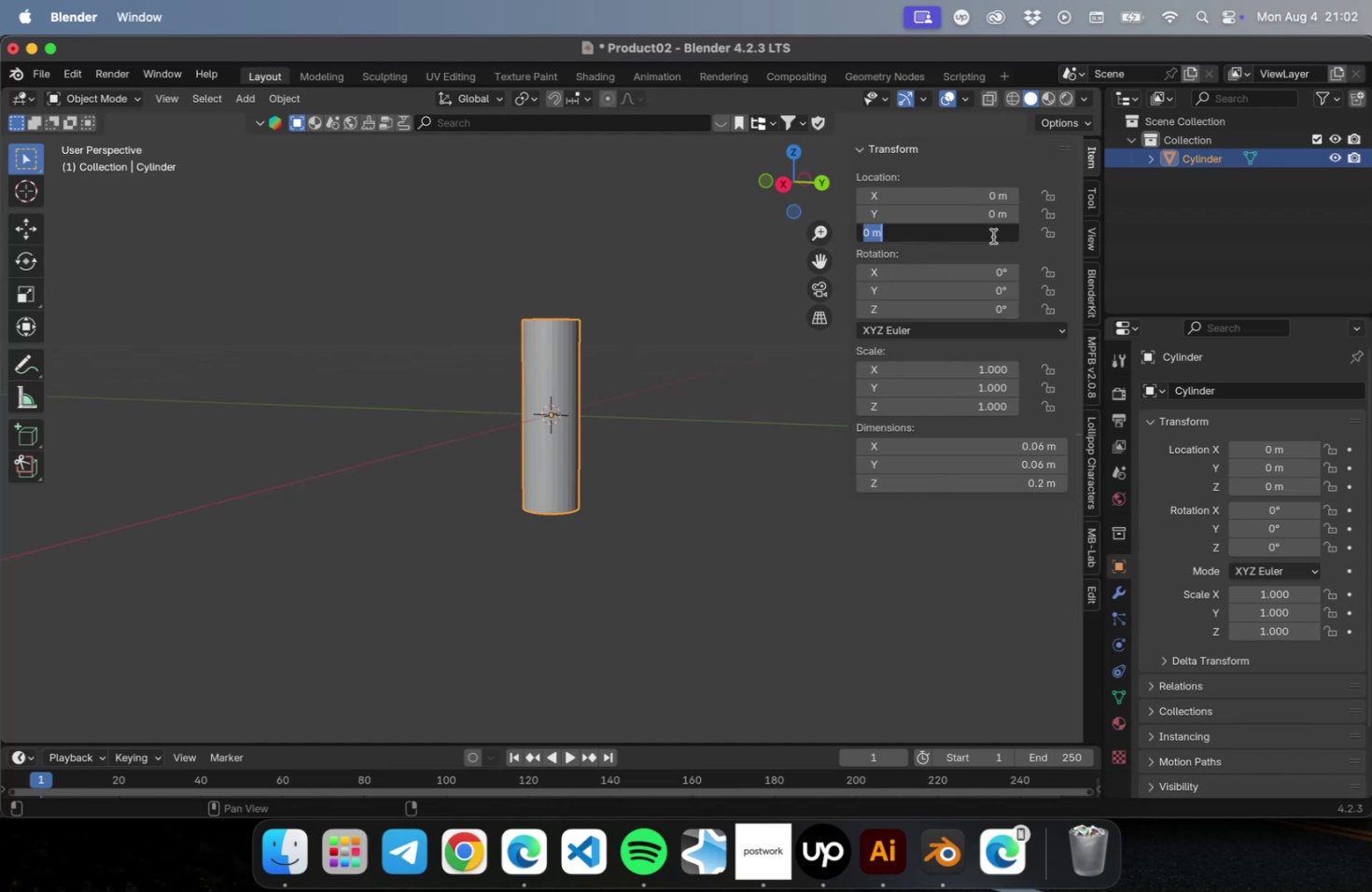 
type(0.01)
 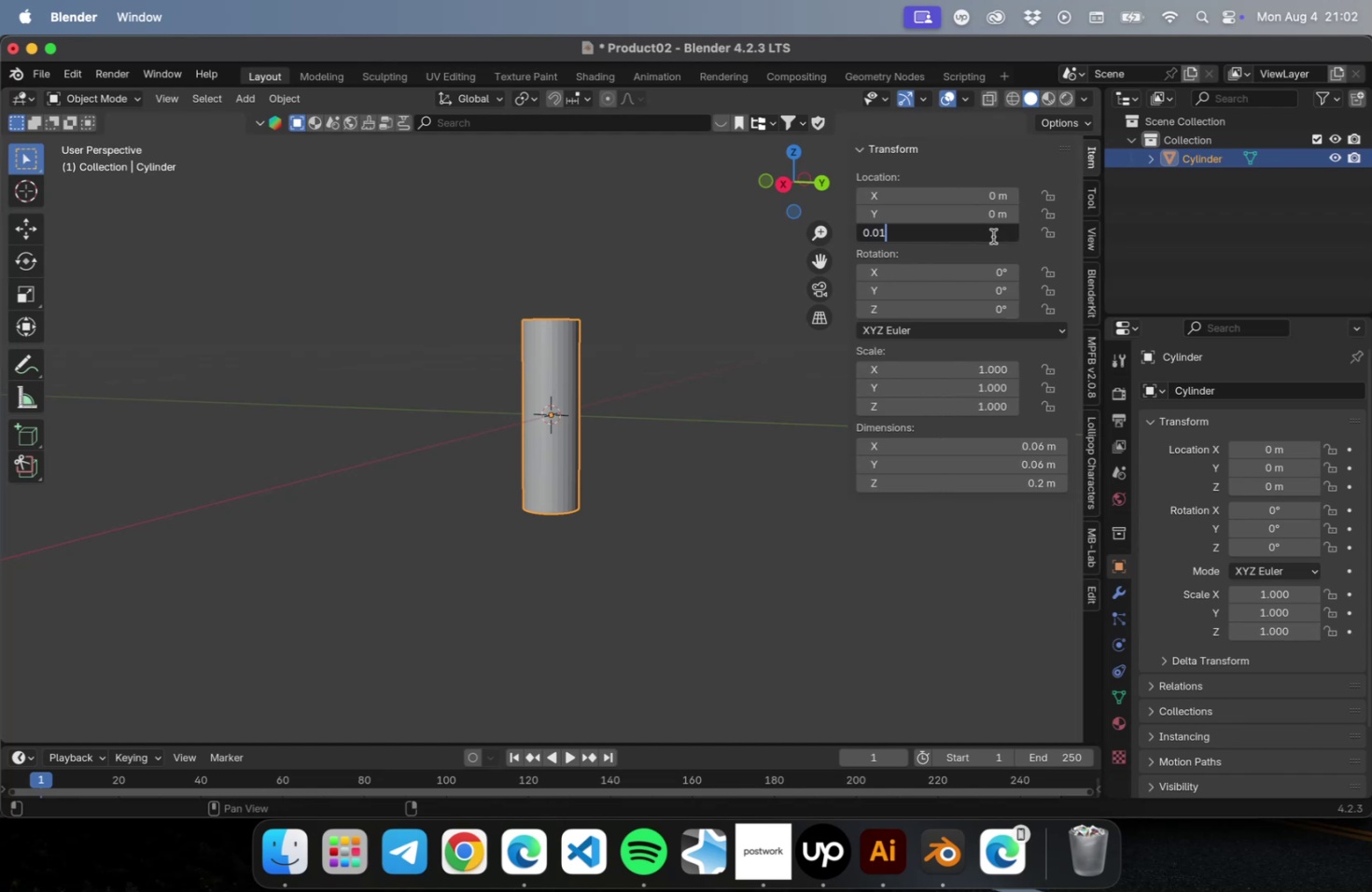 
key(Enter)
 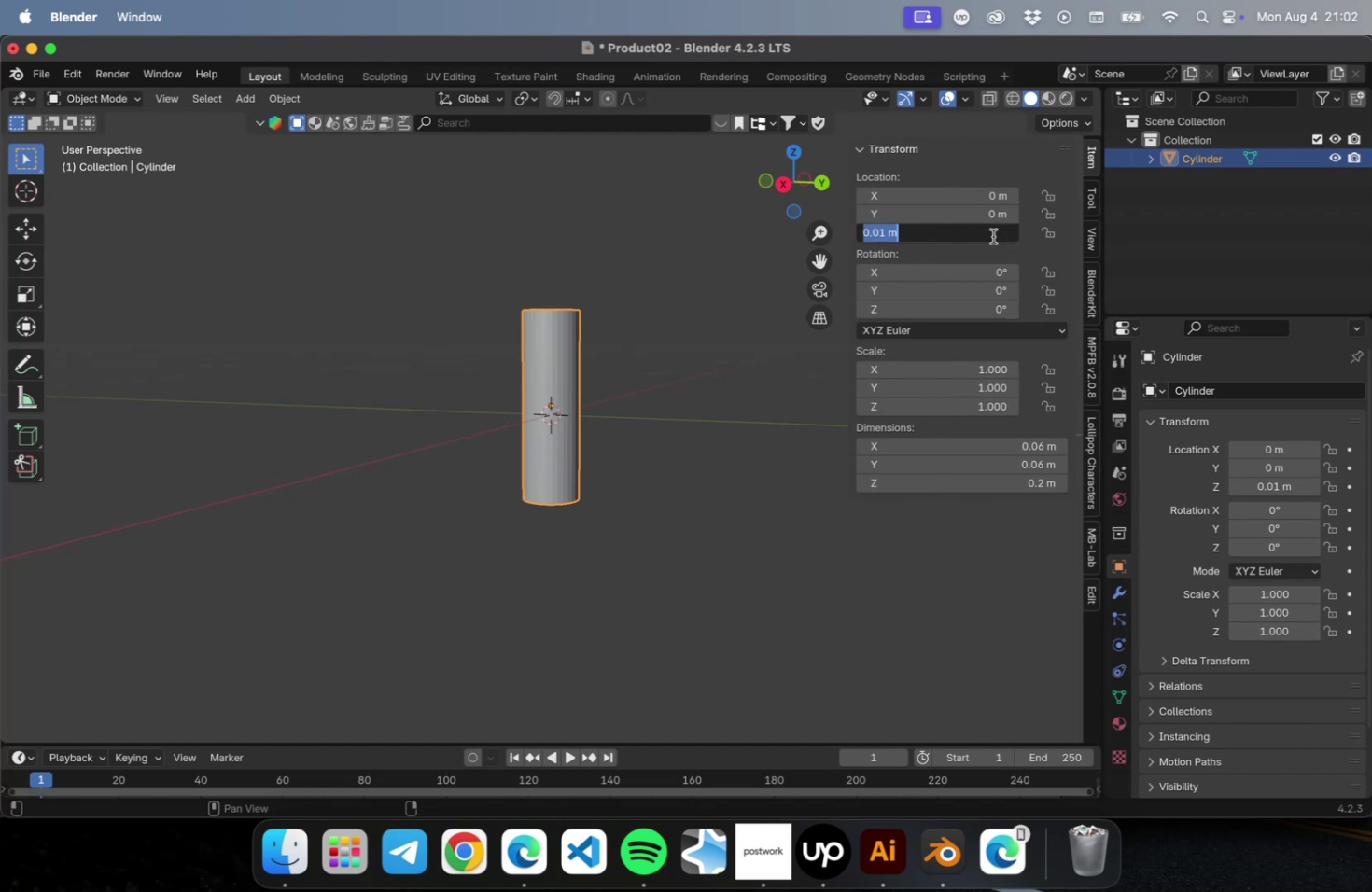 
key(0)
 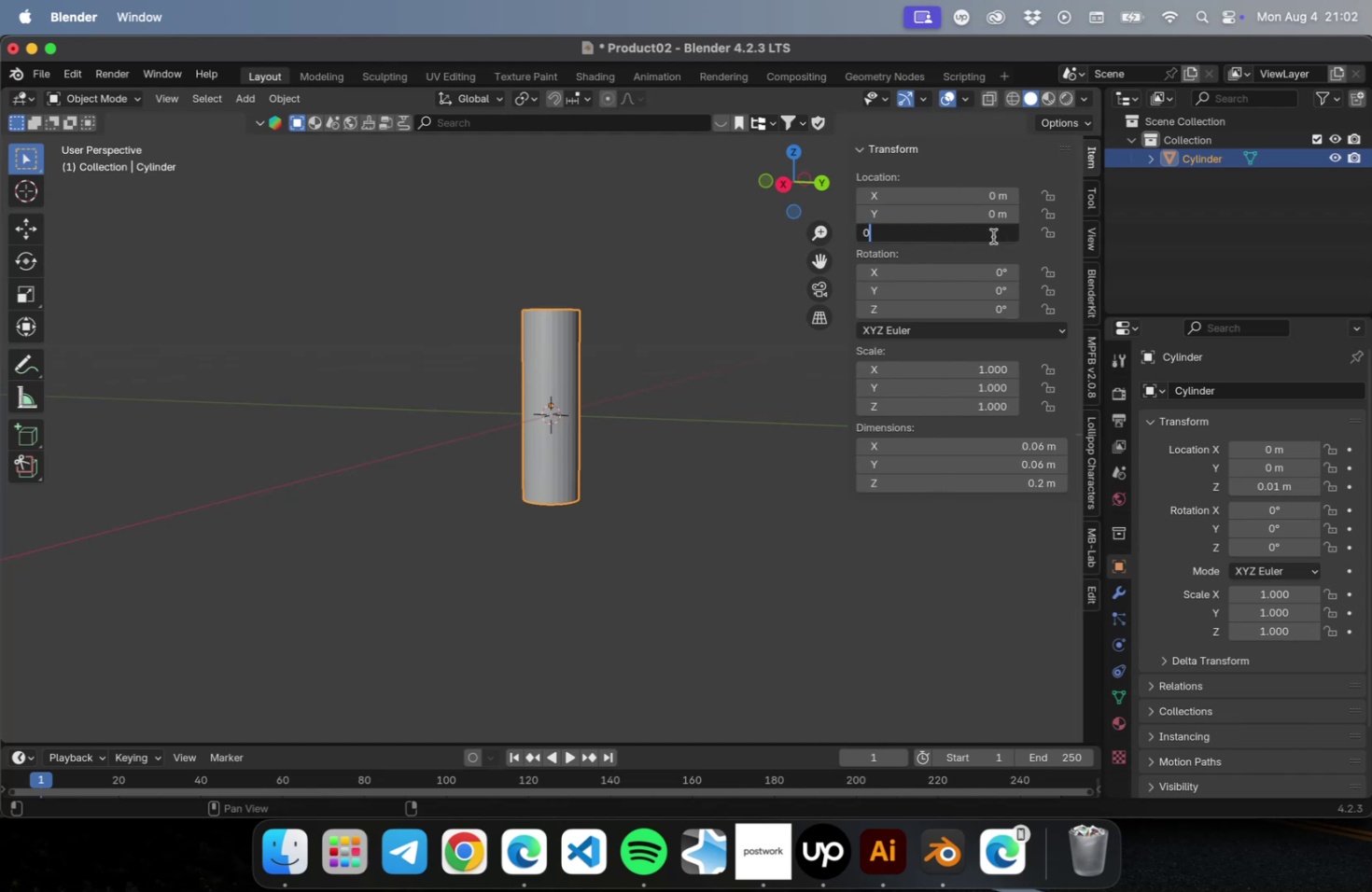 
key(Period)
 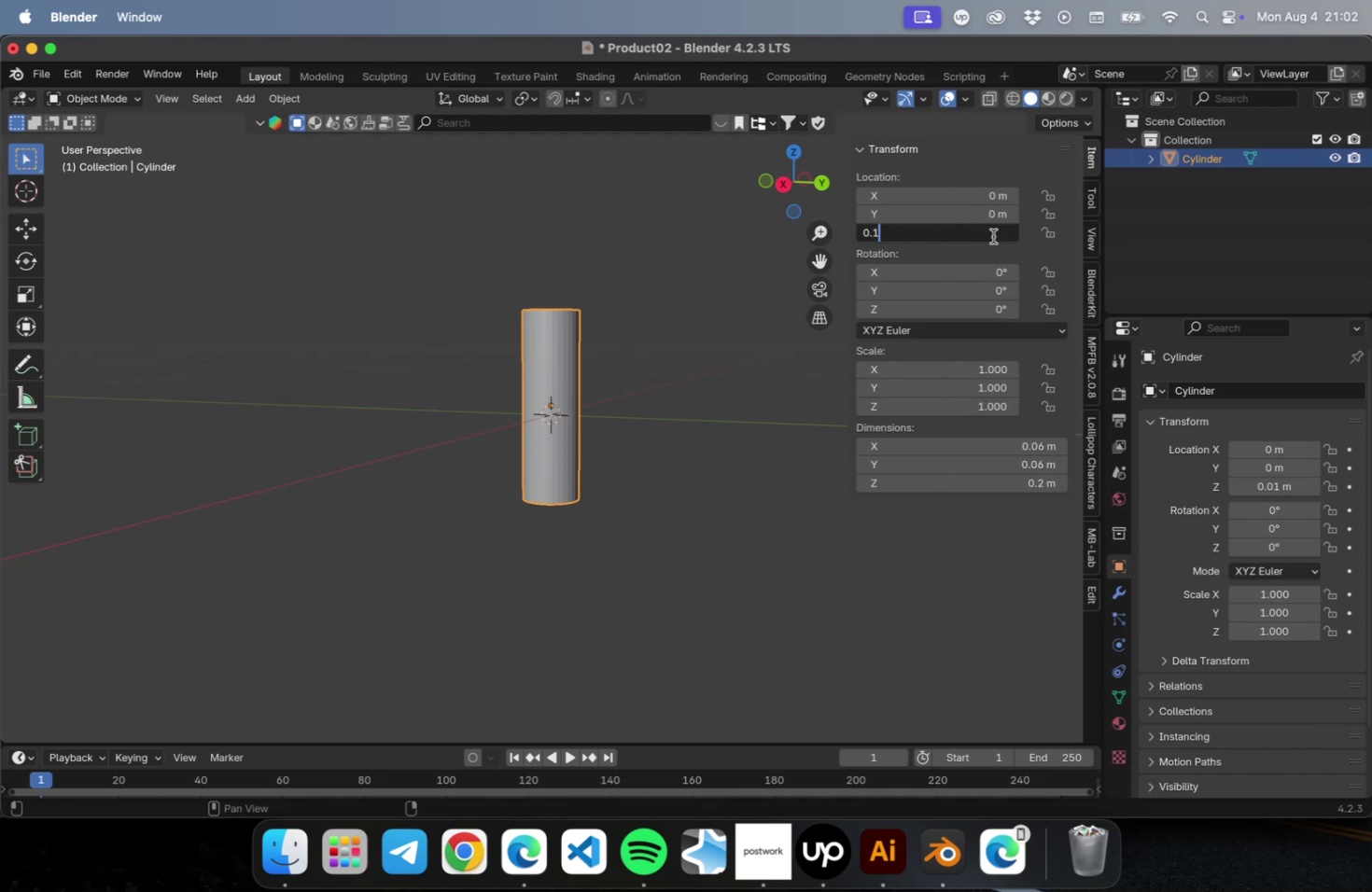 
key(1)
 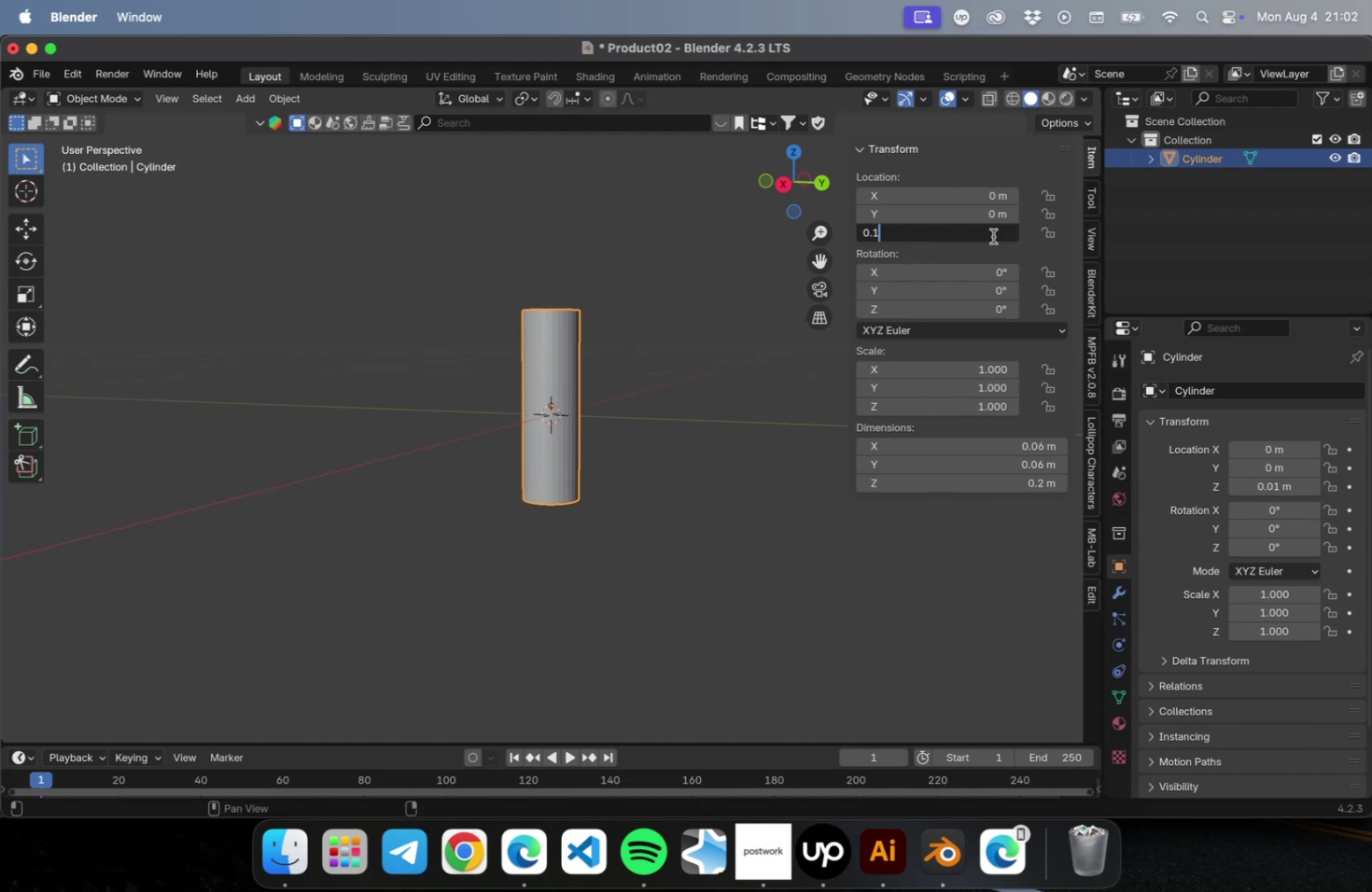 
key(Enter)
 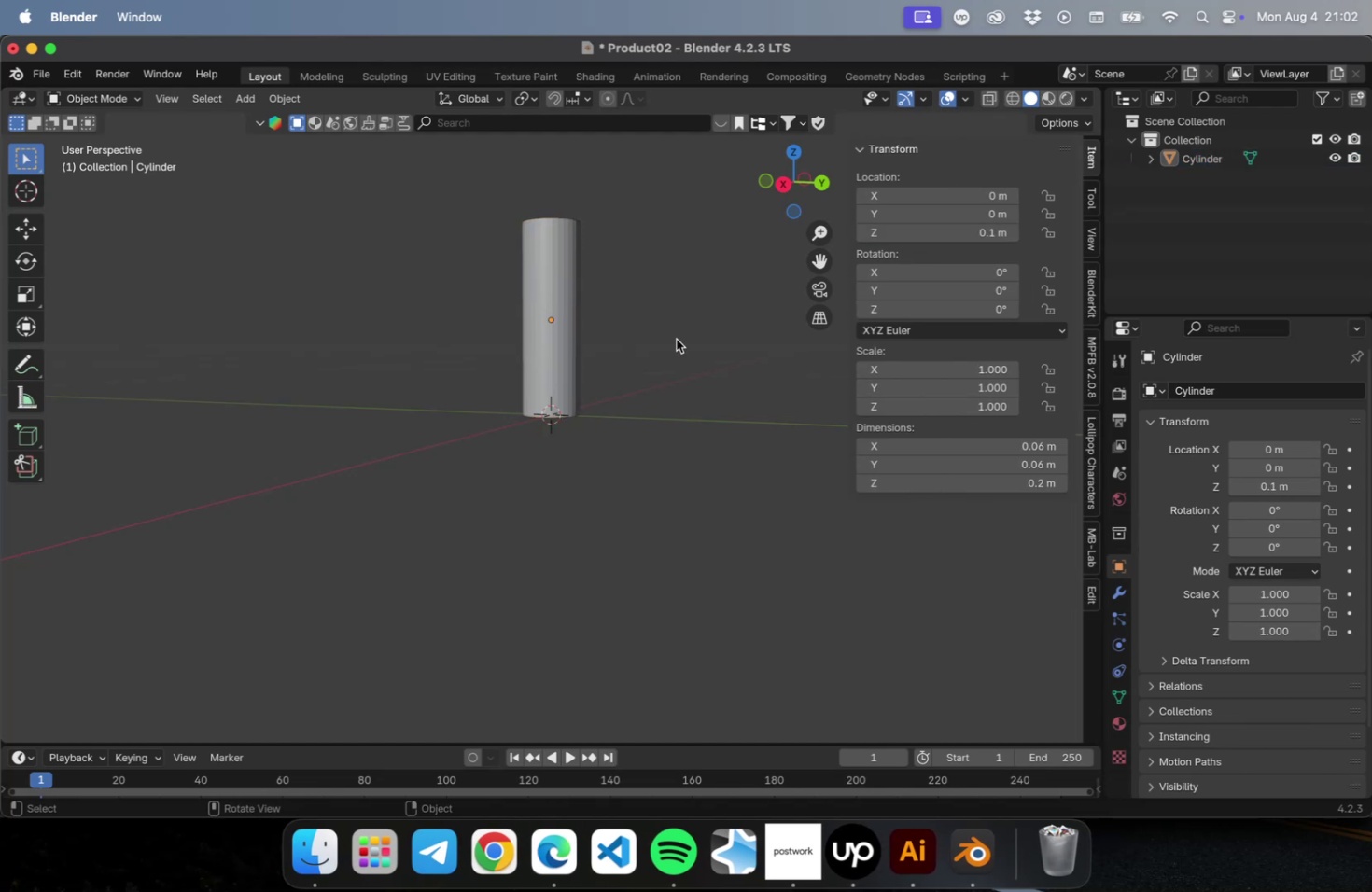 
scroll: coordinate [569, 309], scroll_direction: up, amount: 10.0
 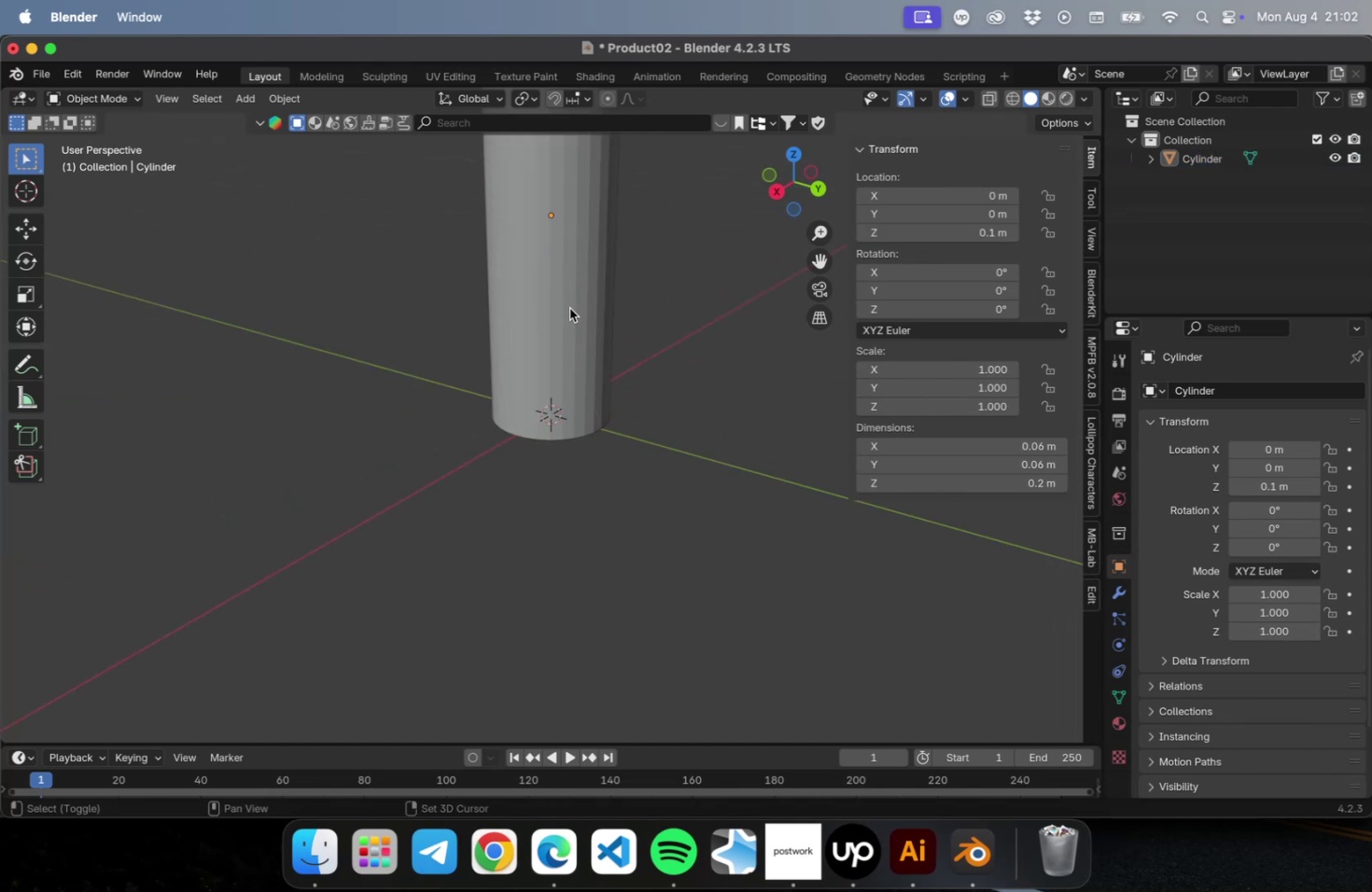 
hold_key(key=ShiftLeft, duration=0.64)
 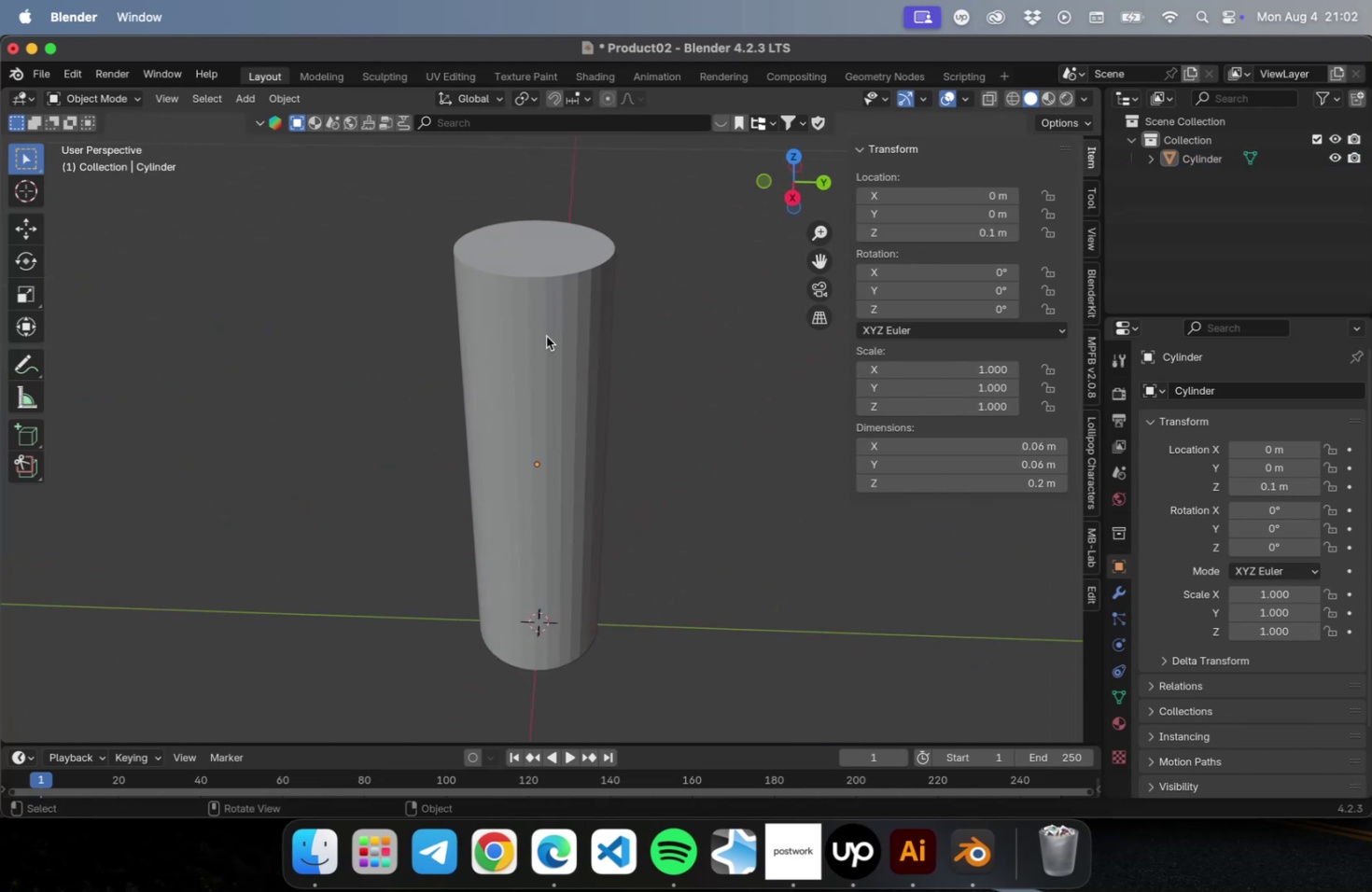 
left_click([546, 336])
 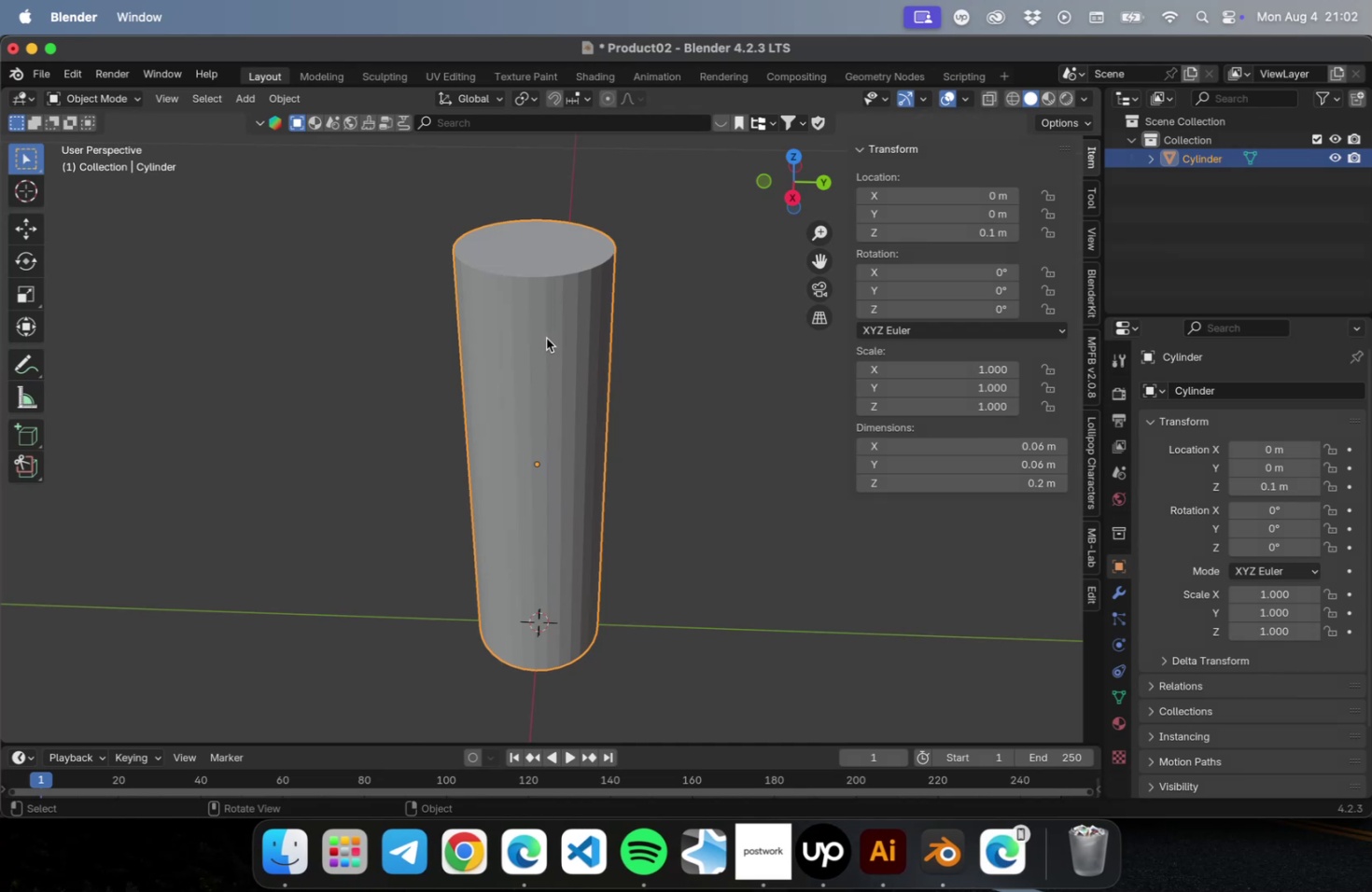 
wait(15.1)
 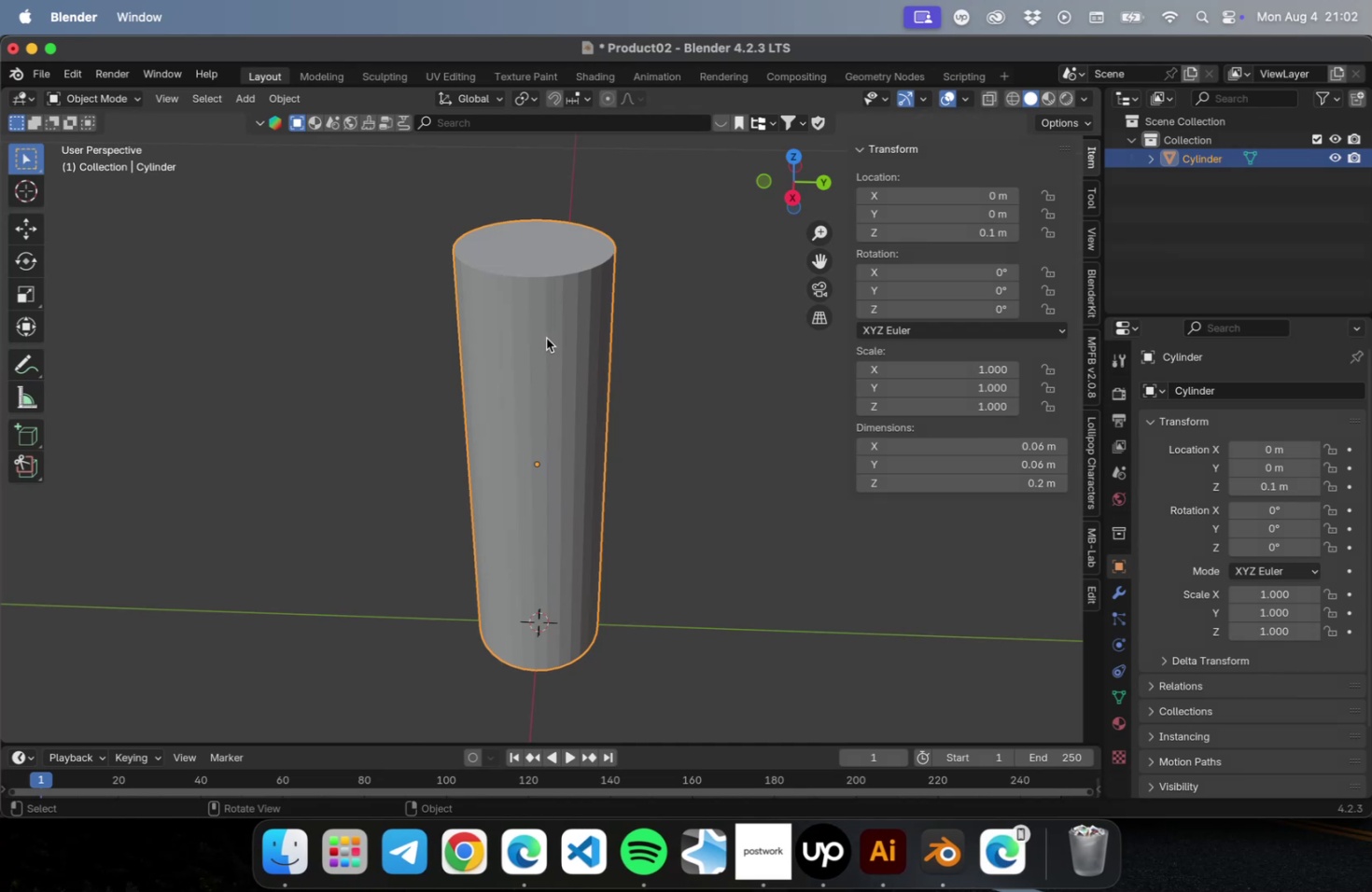 
key(Tab)
 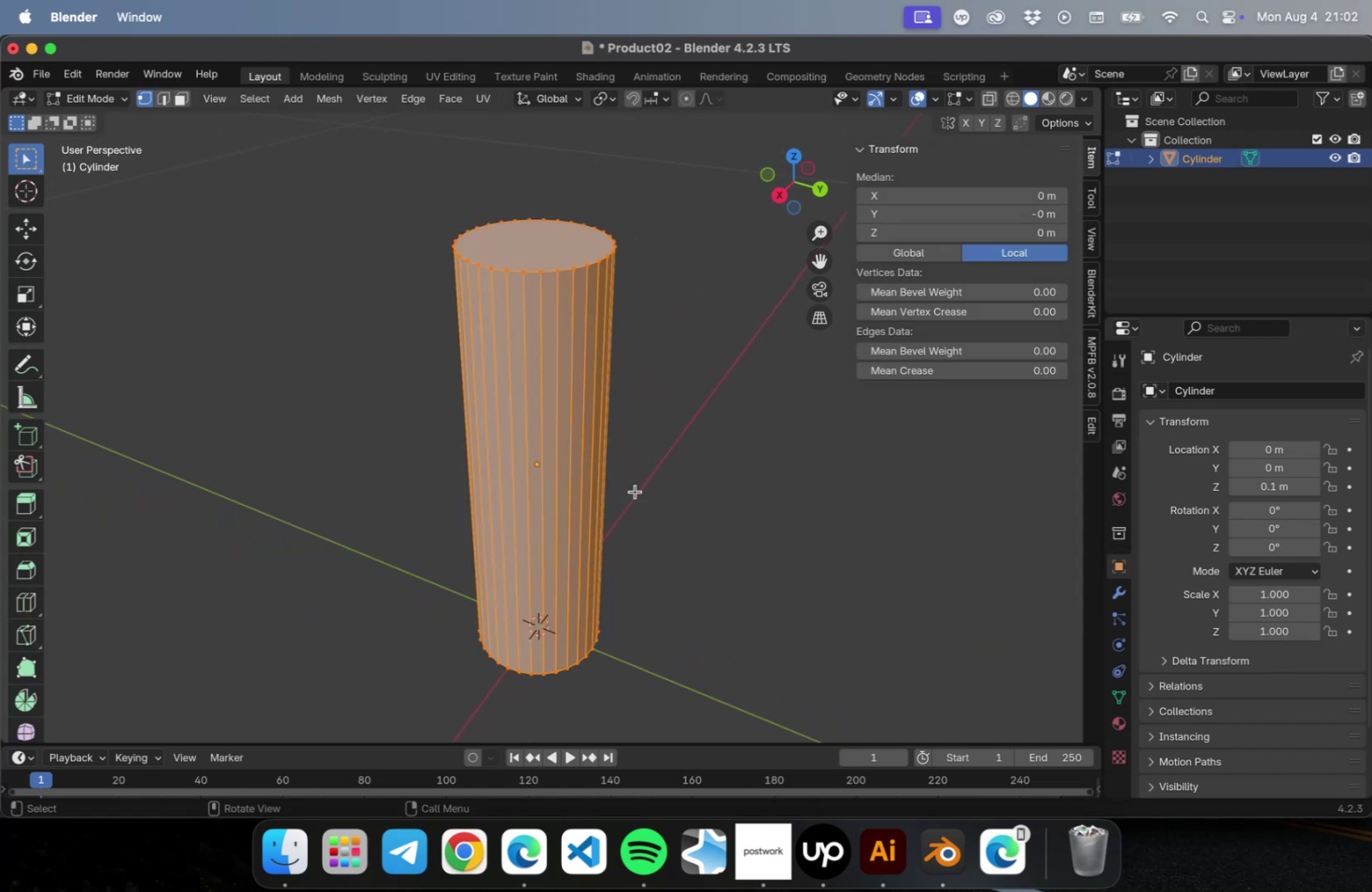 
left_click([583, 394])
 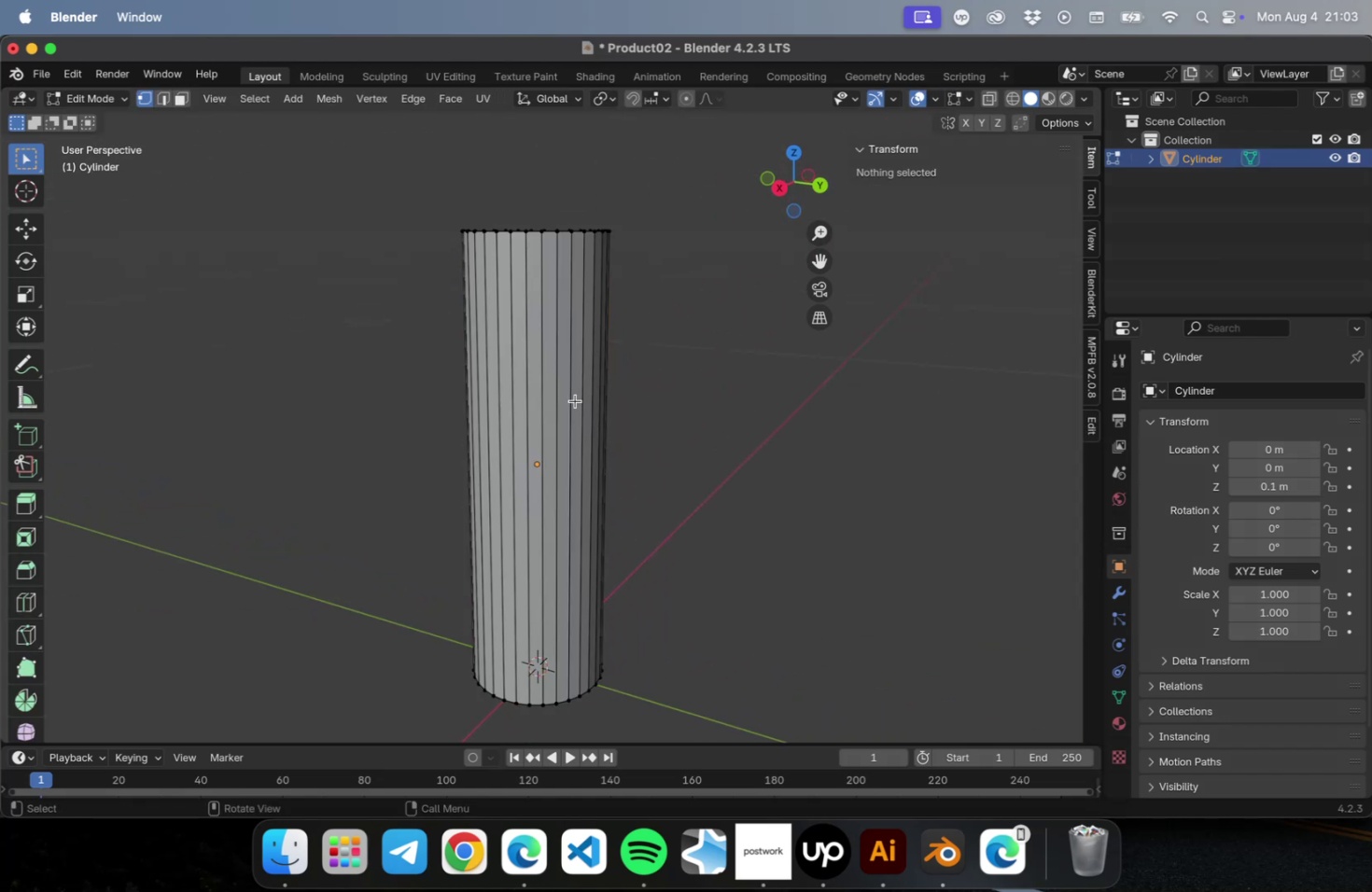 
key(2)
 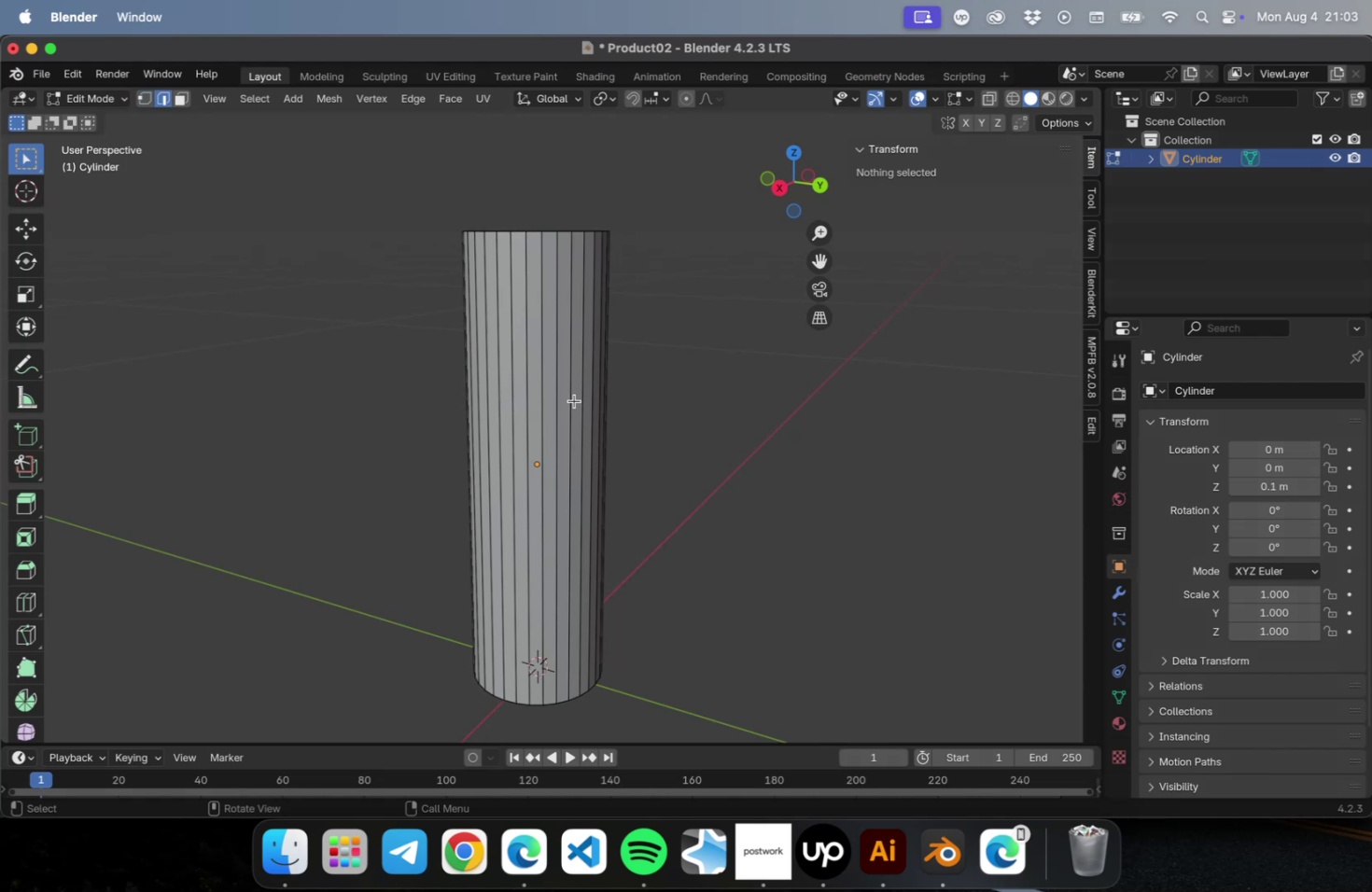 
key(Meta+CommandLeft)
 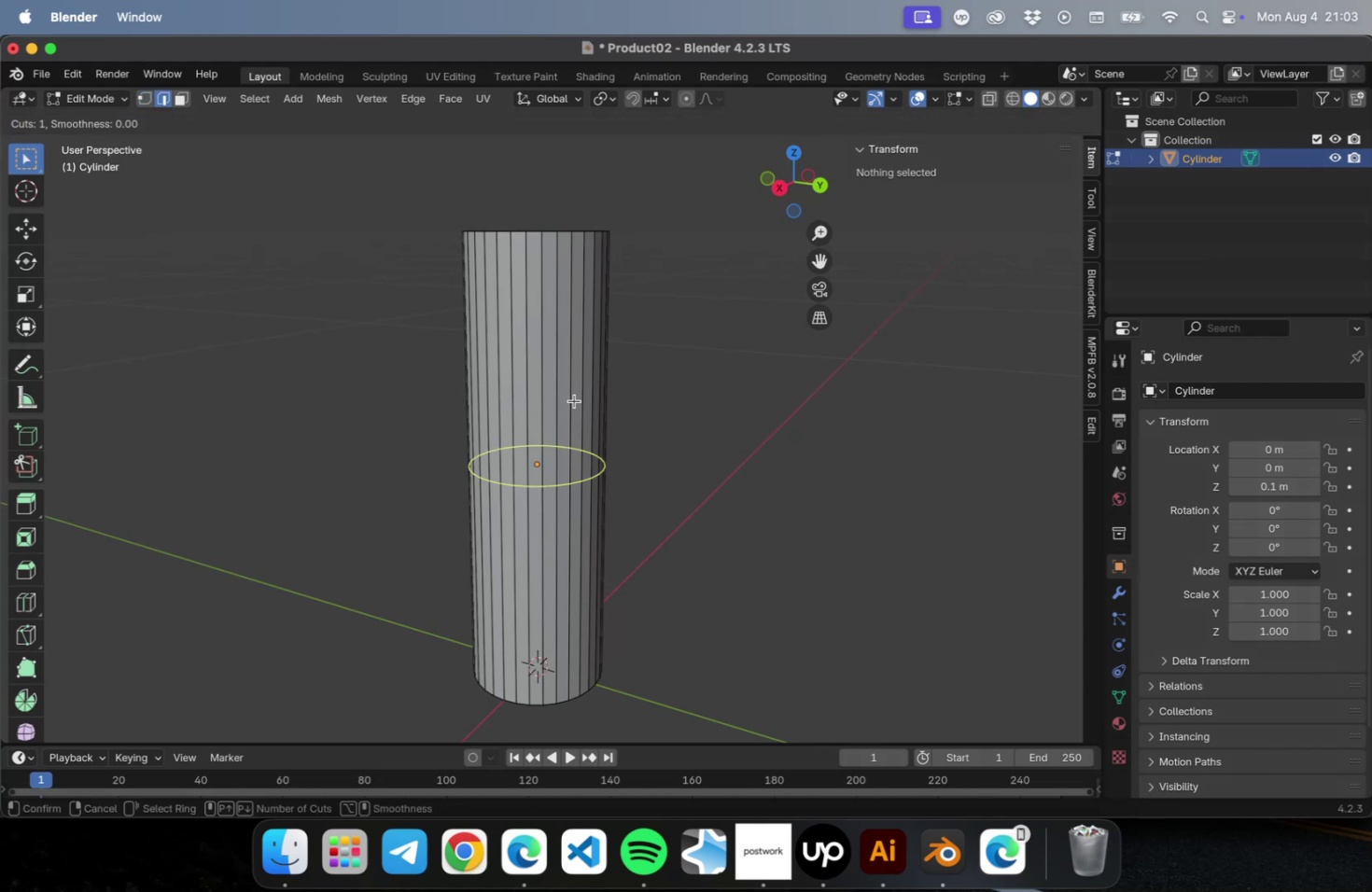 
key(Meta+R)
 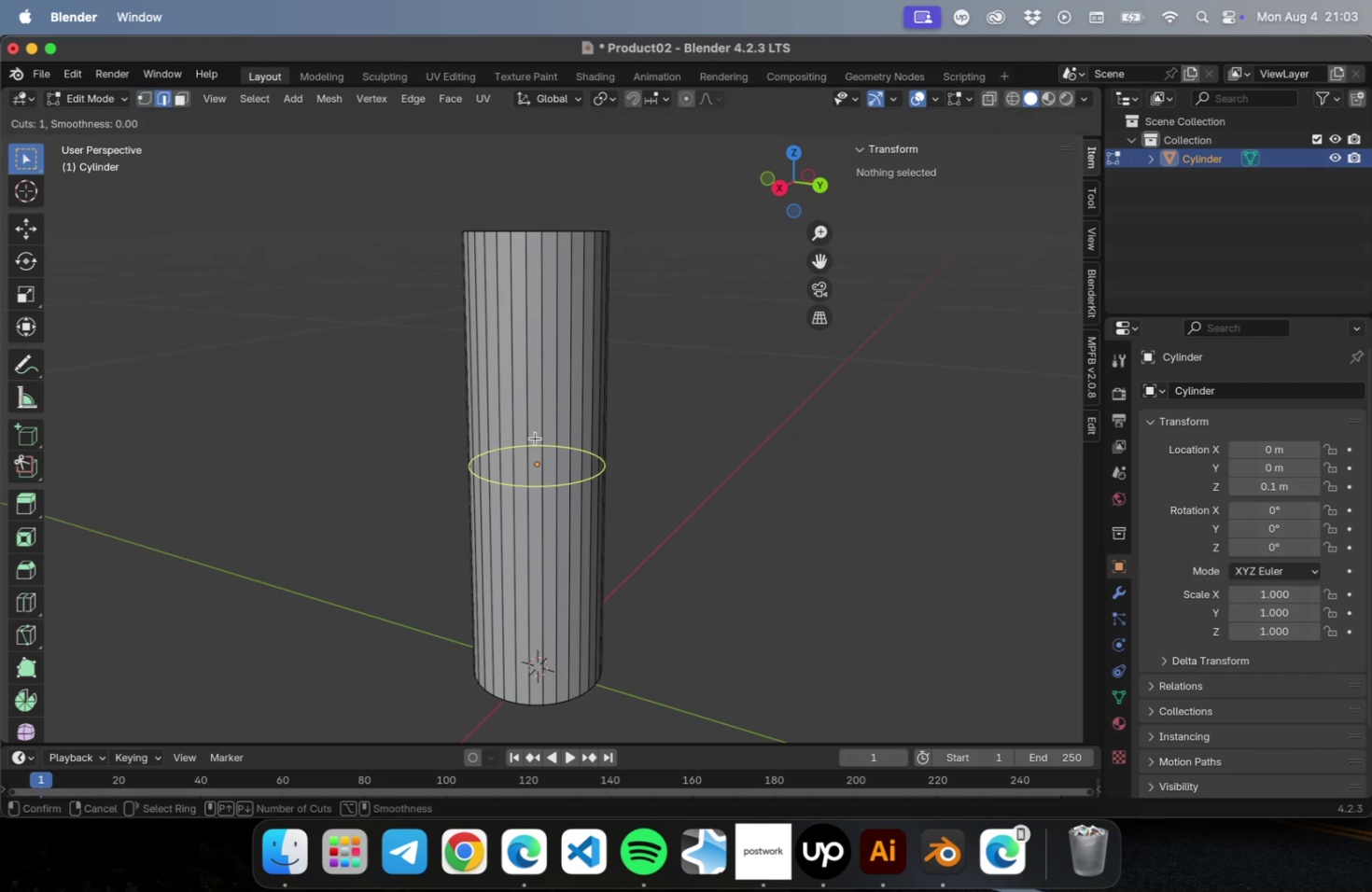 
left_click_drag(start_coordinate=[535, 461], to_coordinate=[539, 343])
 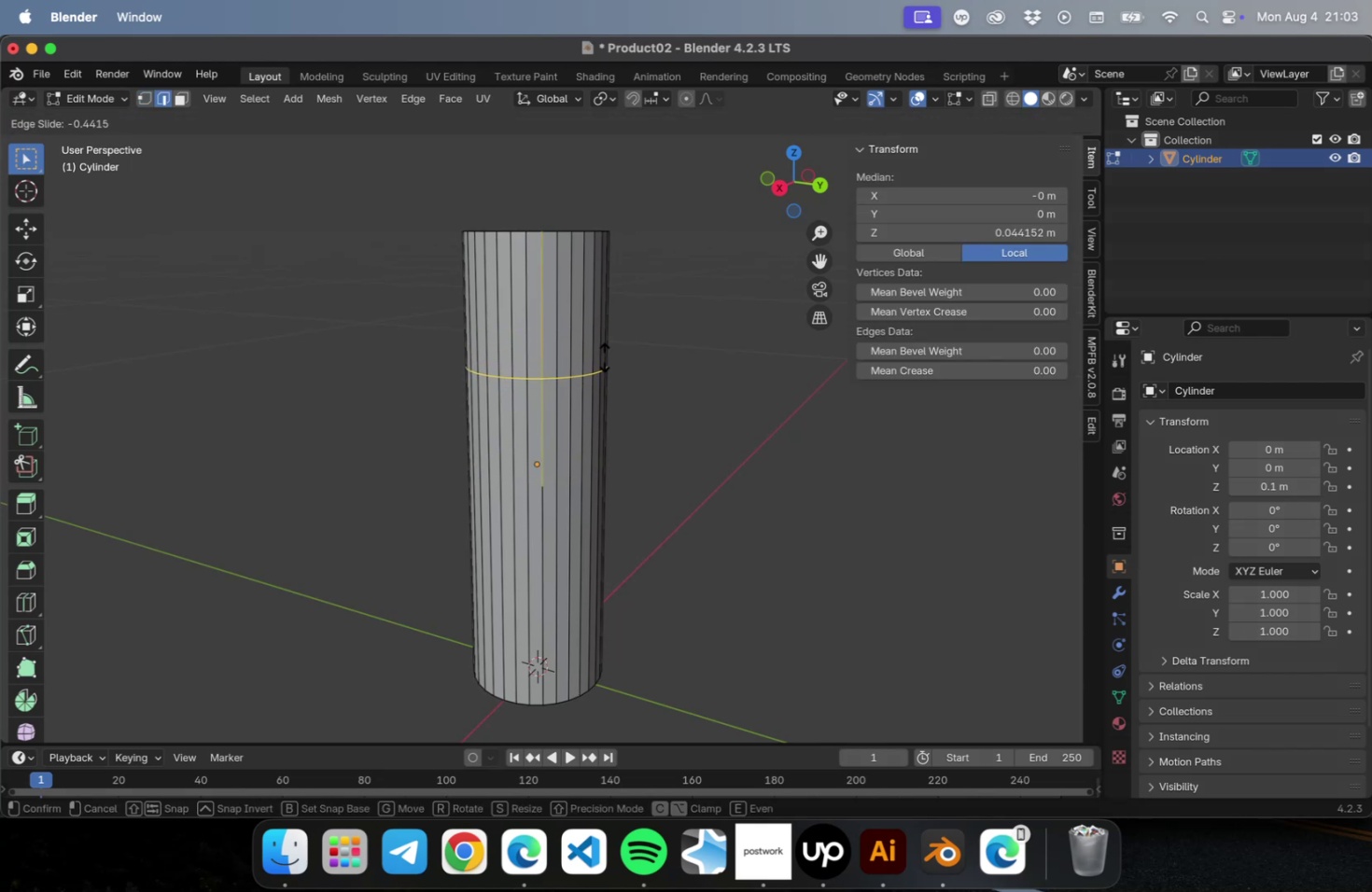 
left_click([601, 343])
 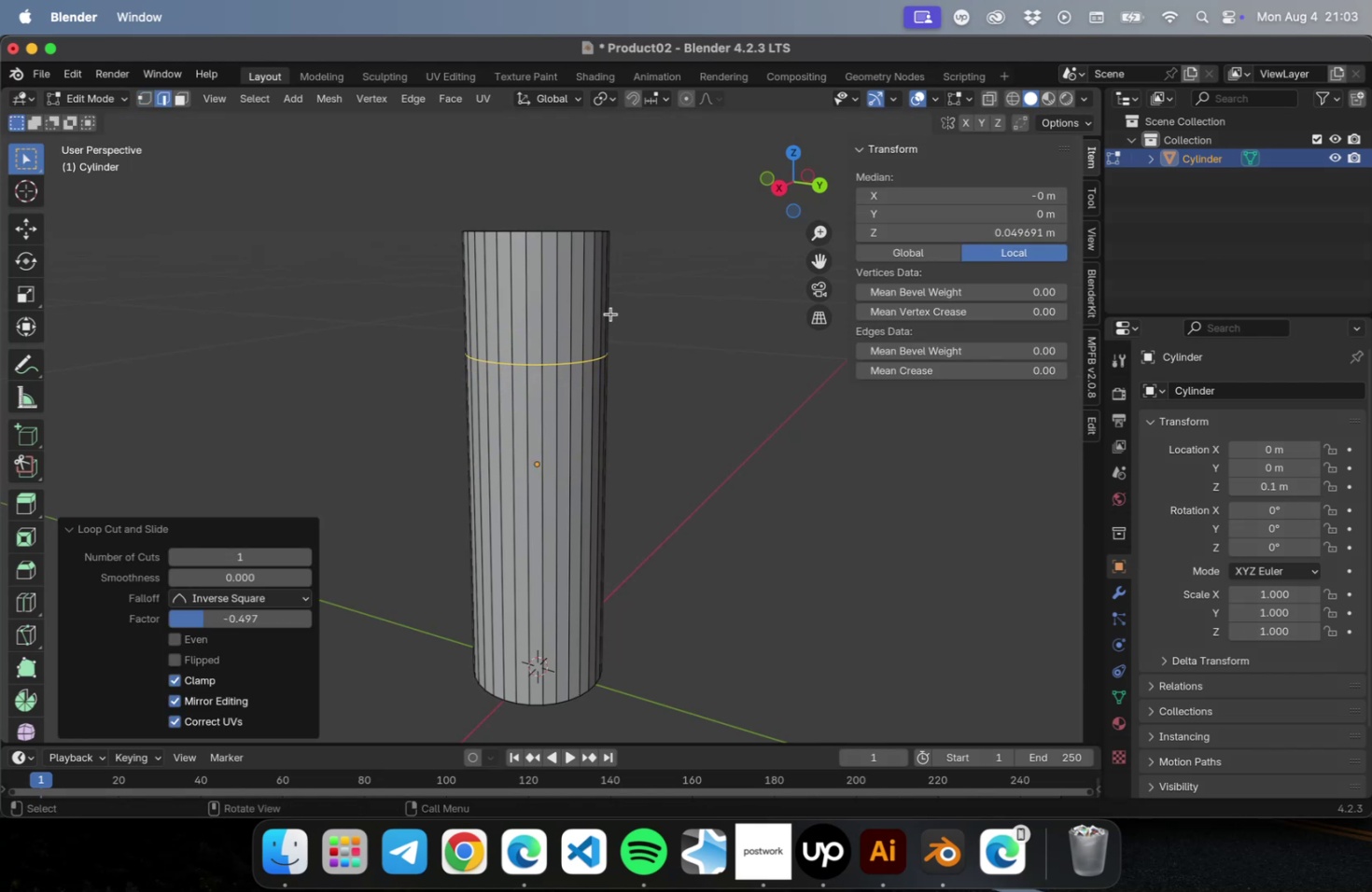 
key(2)
 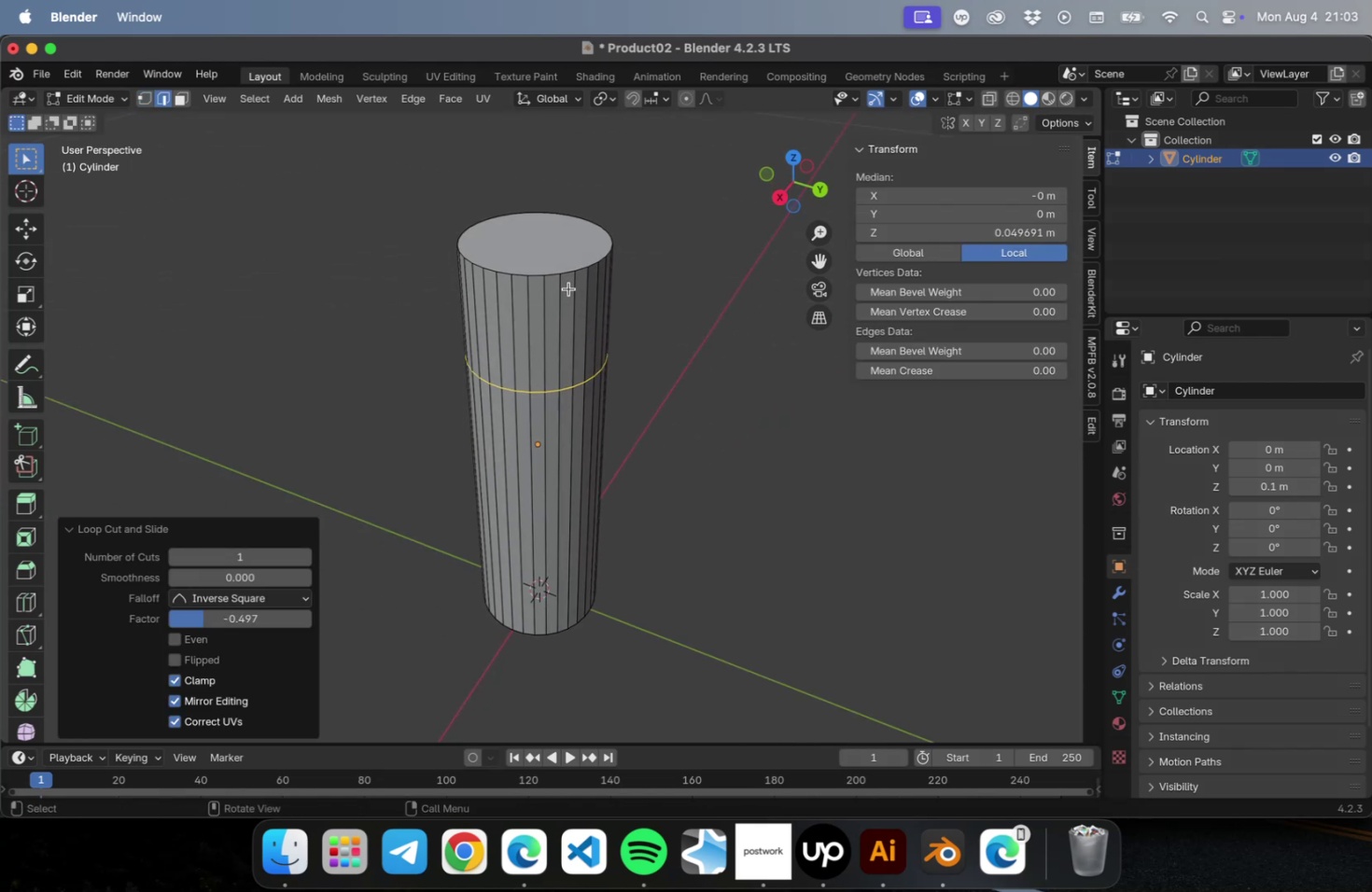 
hold_key(key=OptionLeft, duration=0.75)
left_click([558, 272])
 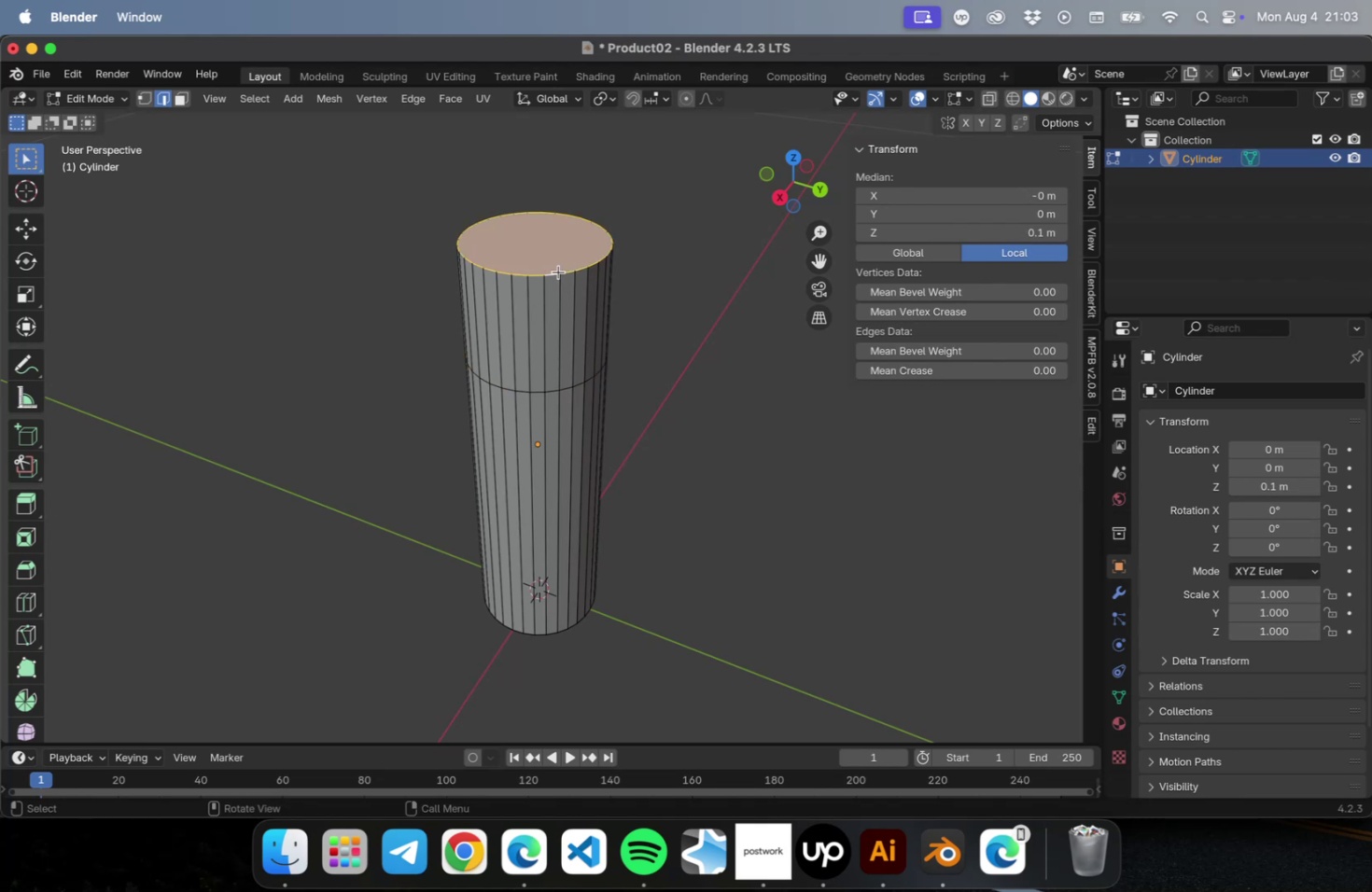 
hold_key(key=OptionLeft, duration=1.33)
 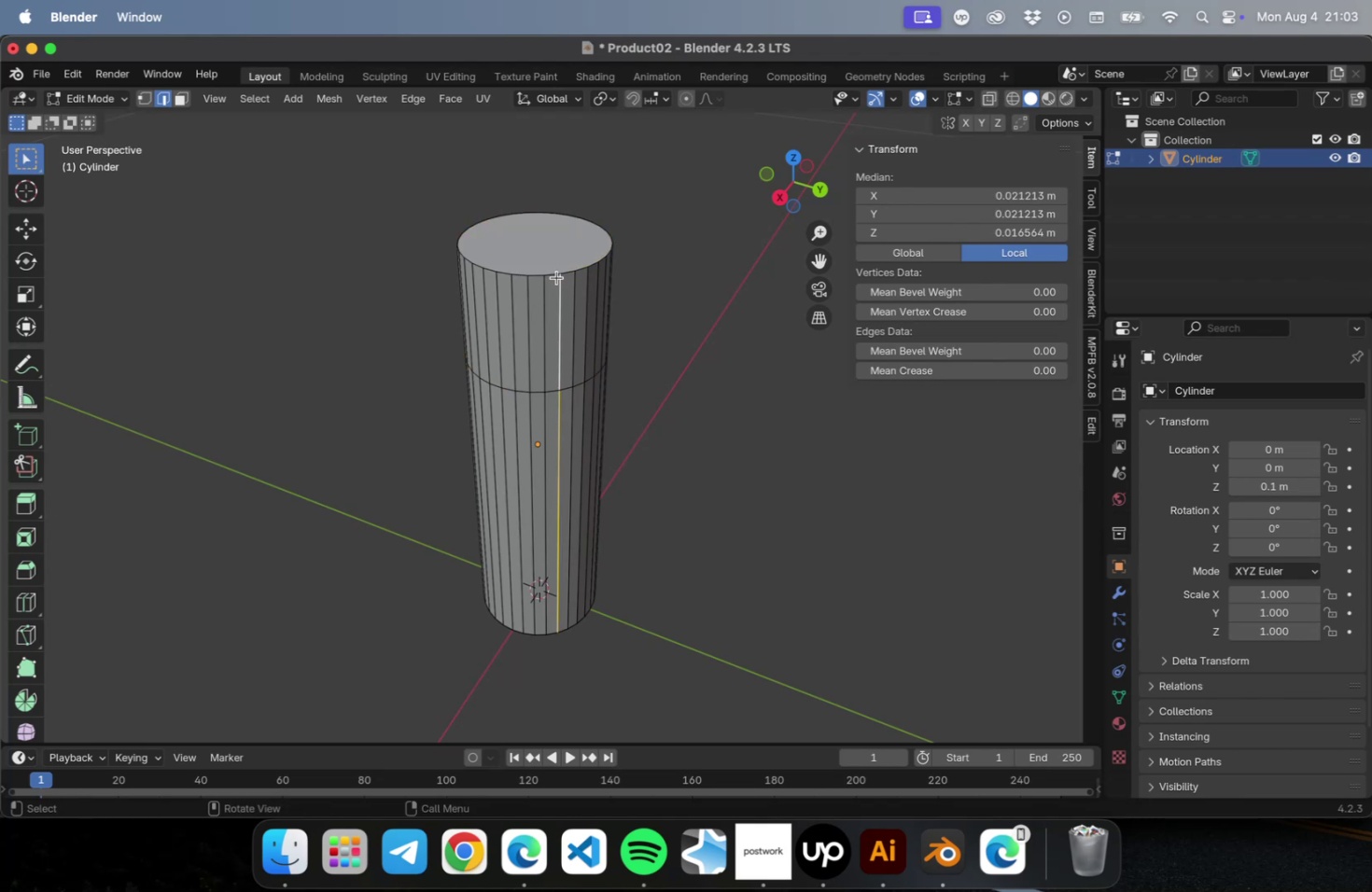 
hold_key(key=CommandLeft, duration=0.6)
left_click([553, 274])
 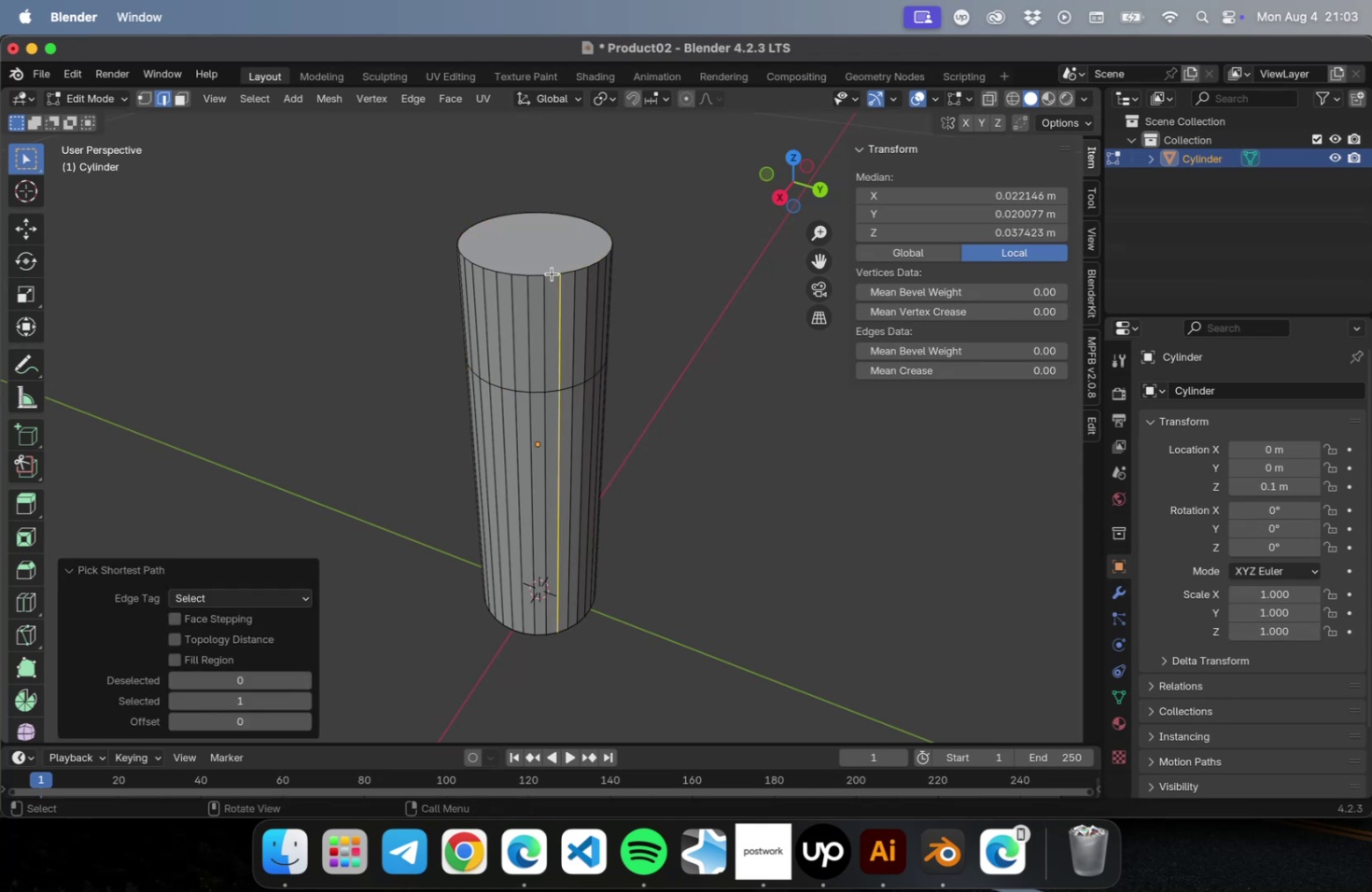 
left_click([551, 273])
 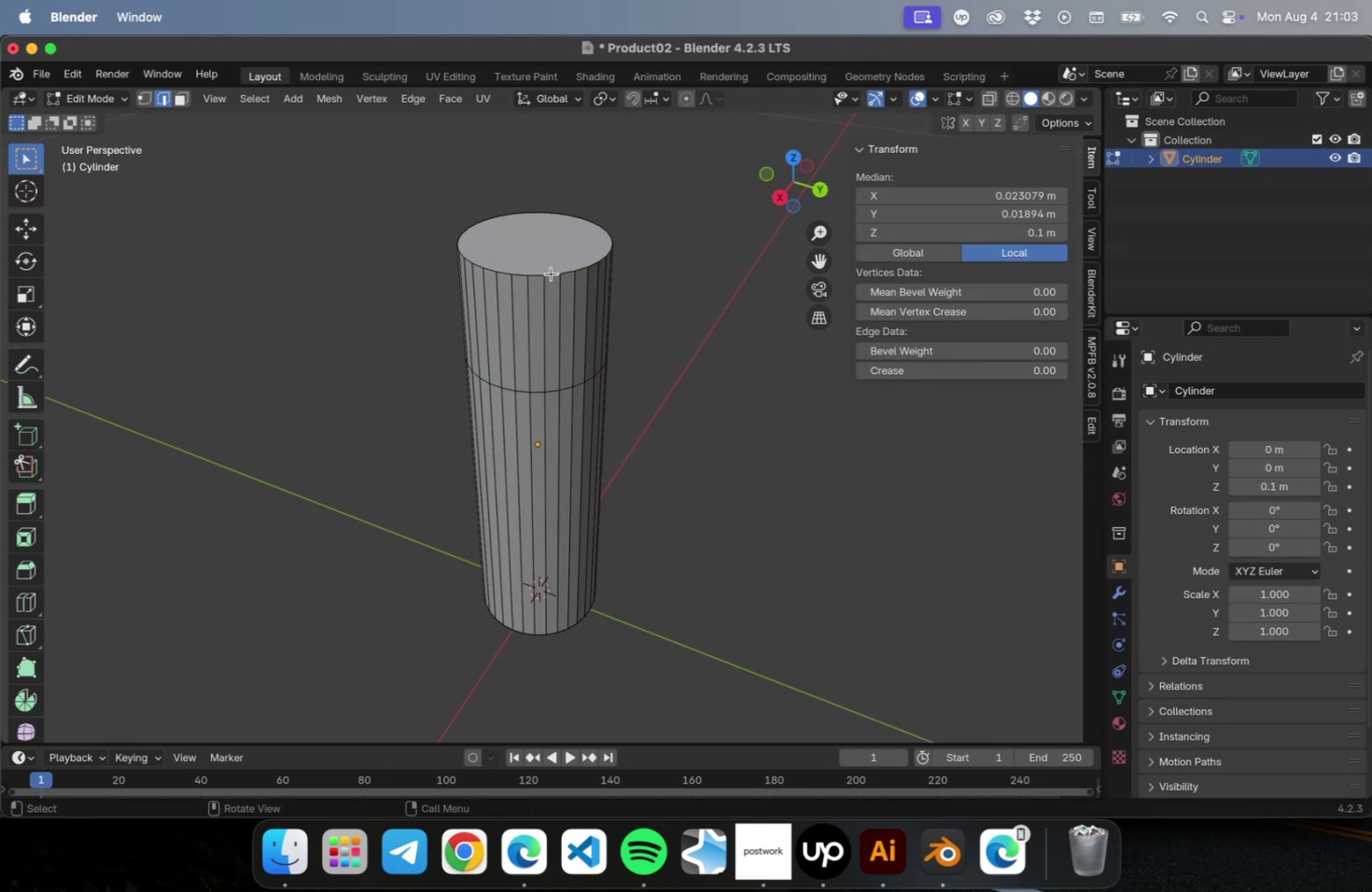 
hold_key(key=CommandLeft, duration=0.73)
left_click([550, 273])
 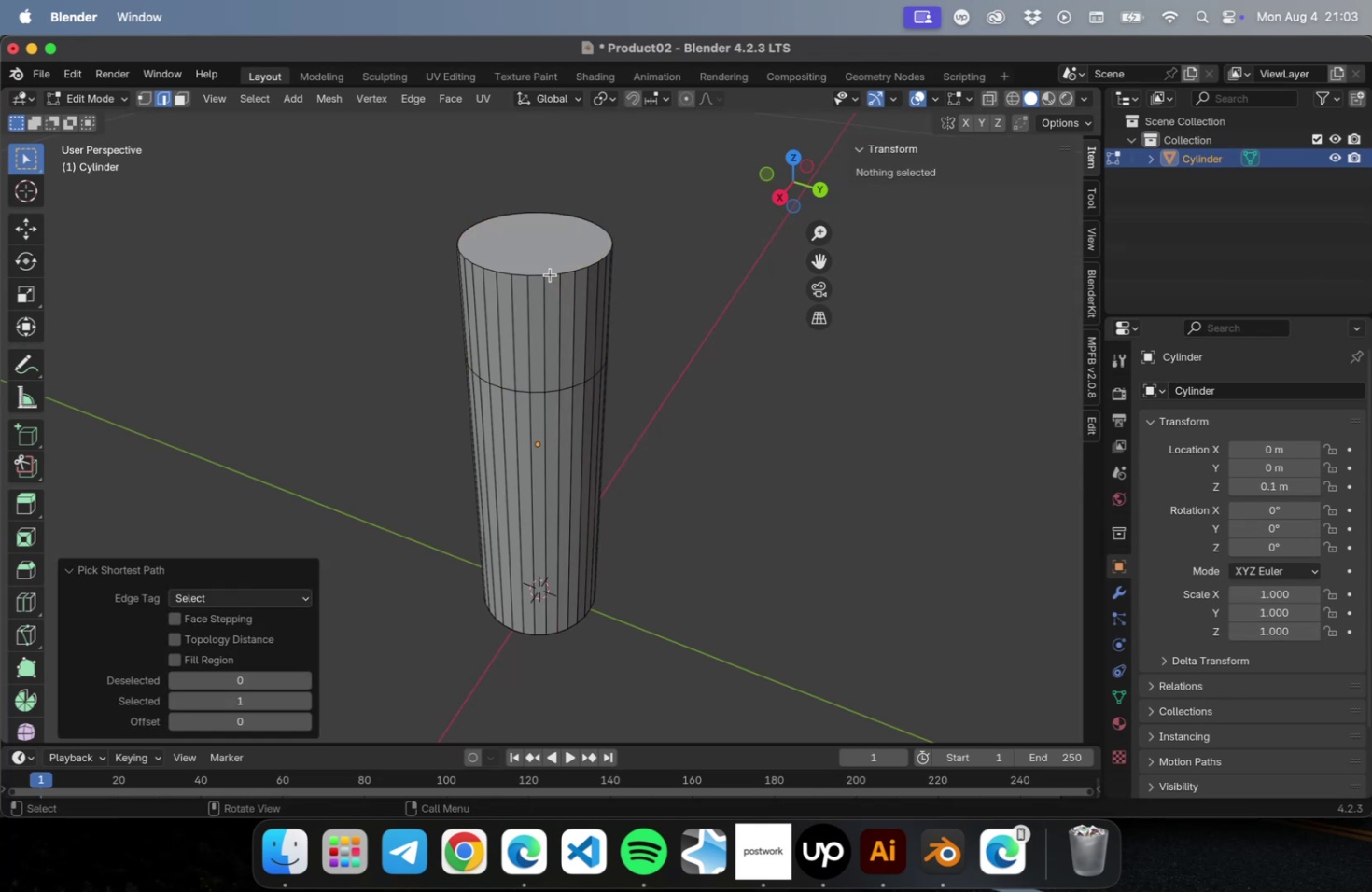 
scroll: coordinate [549, 274], scroll_direction: up, amount: 10.0
 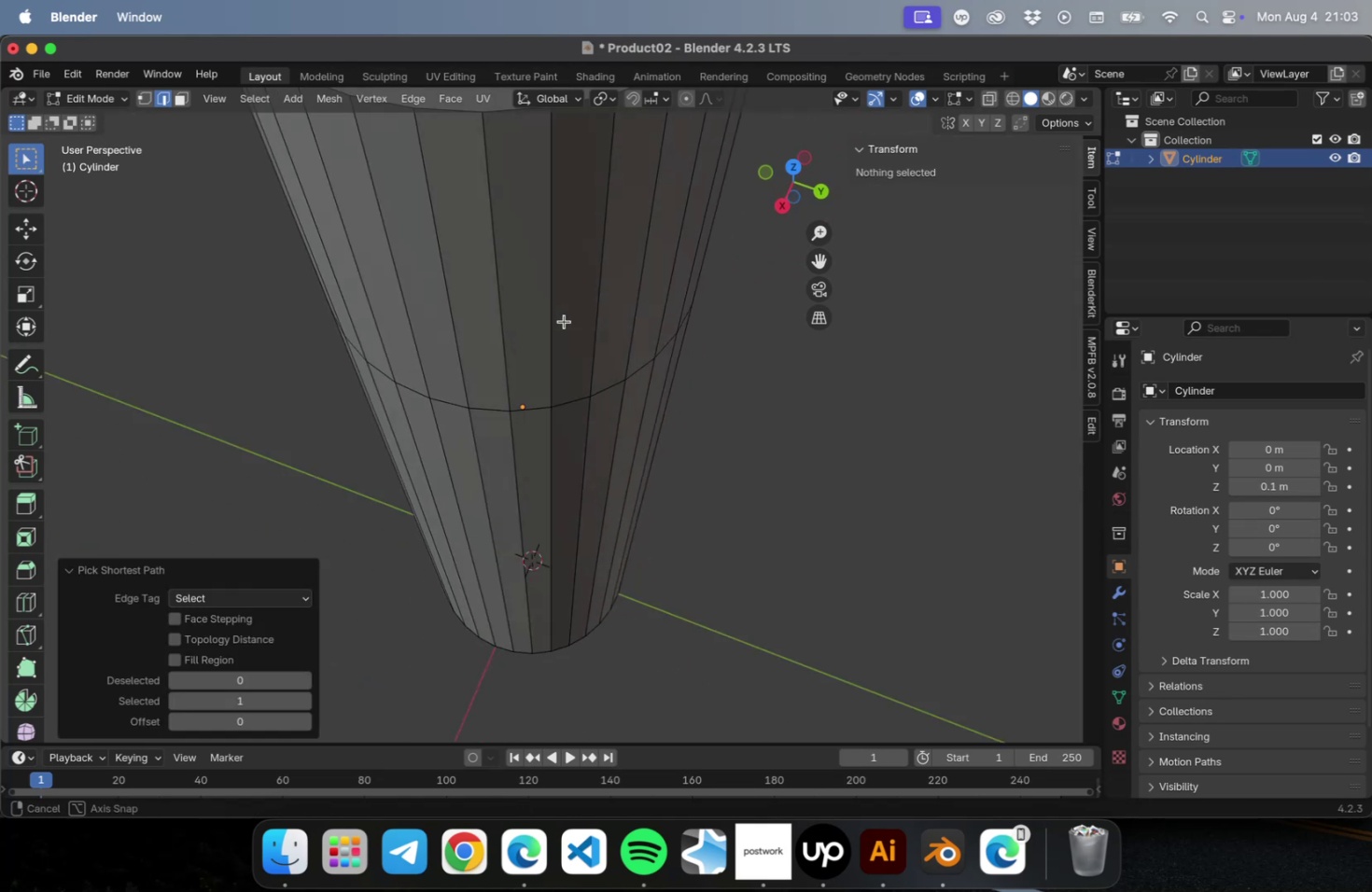 
hold_key(key=ShiftLeft, duration=0.52)
 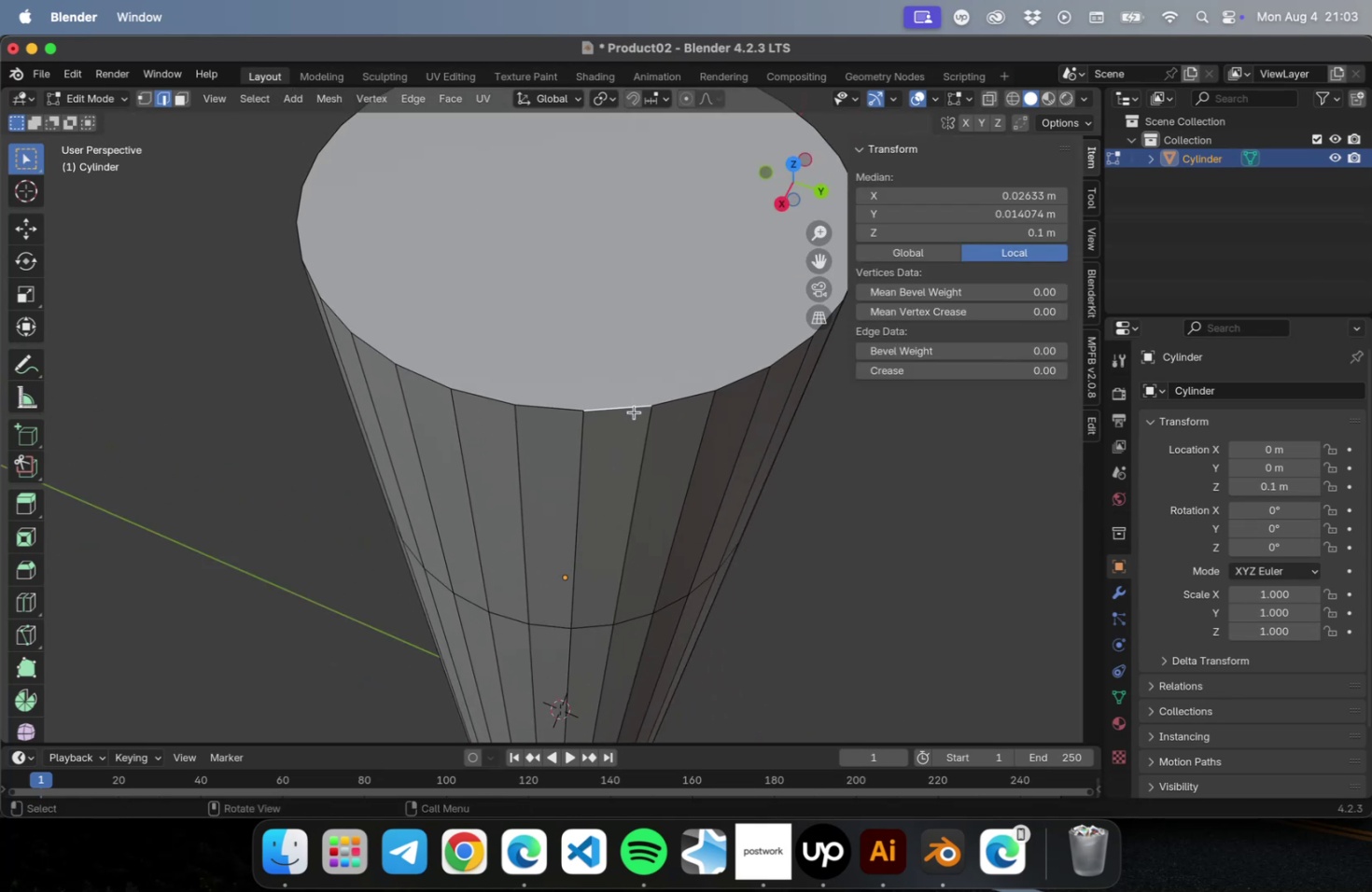 
hold_key(key=CommandLeft, duration=1.07)
left_click([641, 407])
 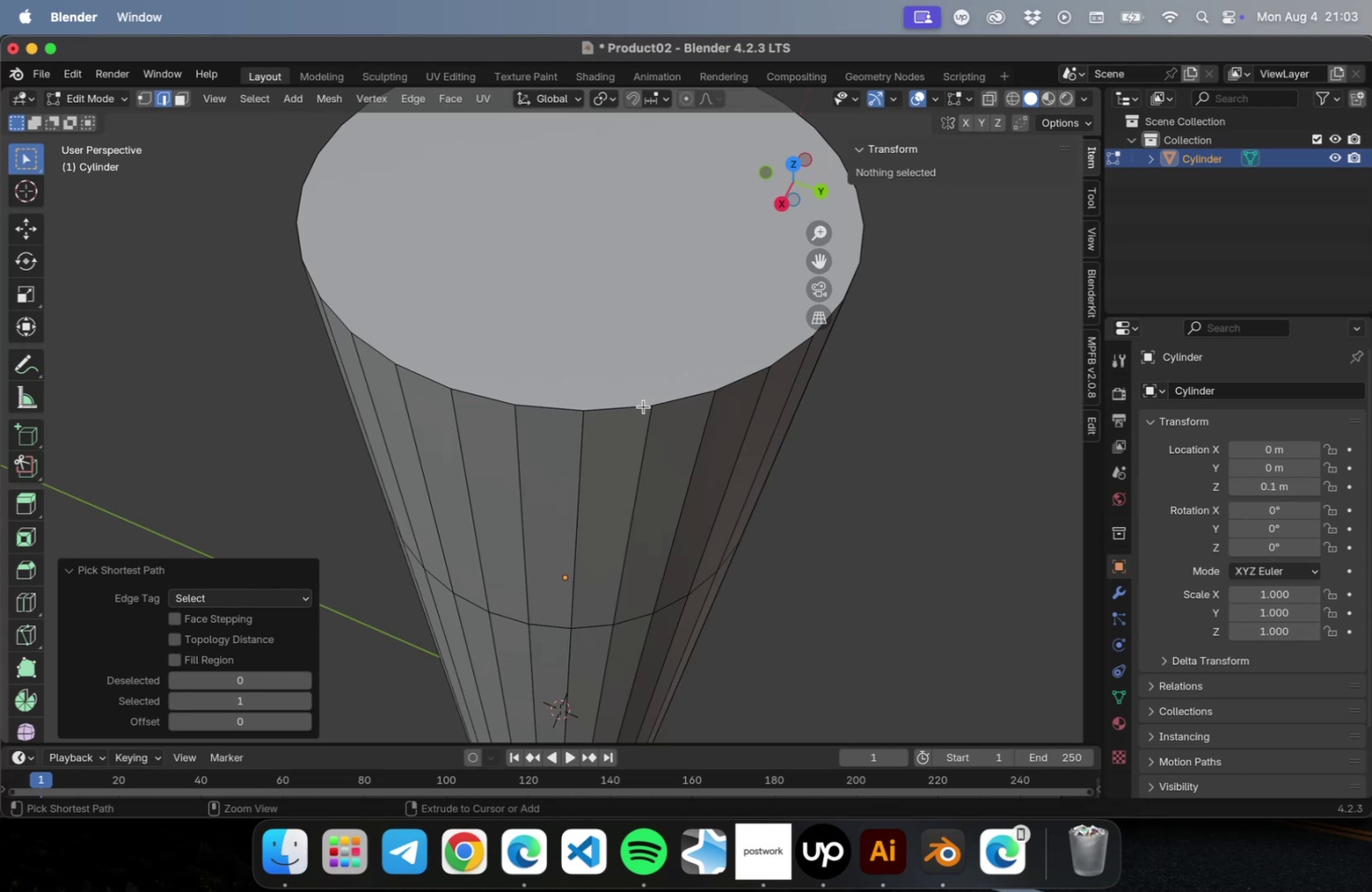 
hold_key(key=CommandLeft, duration=1.52)
left_click([643, 408])
 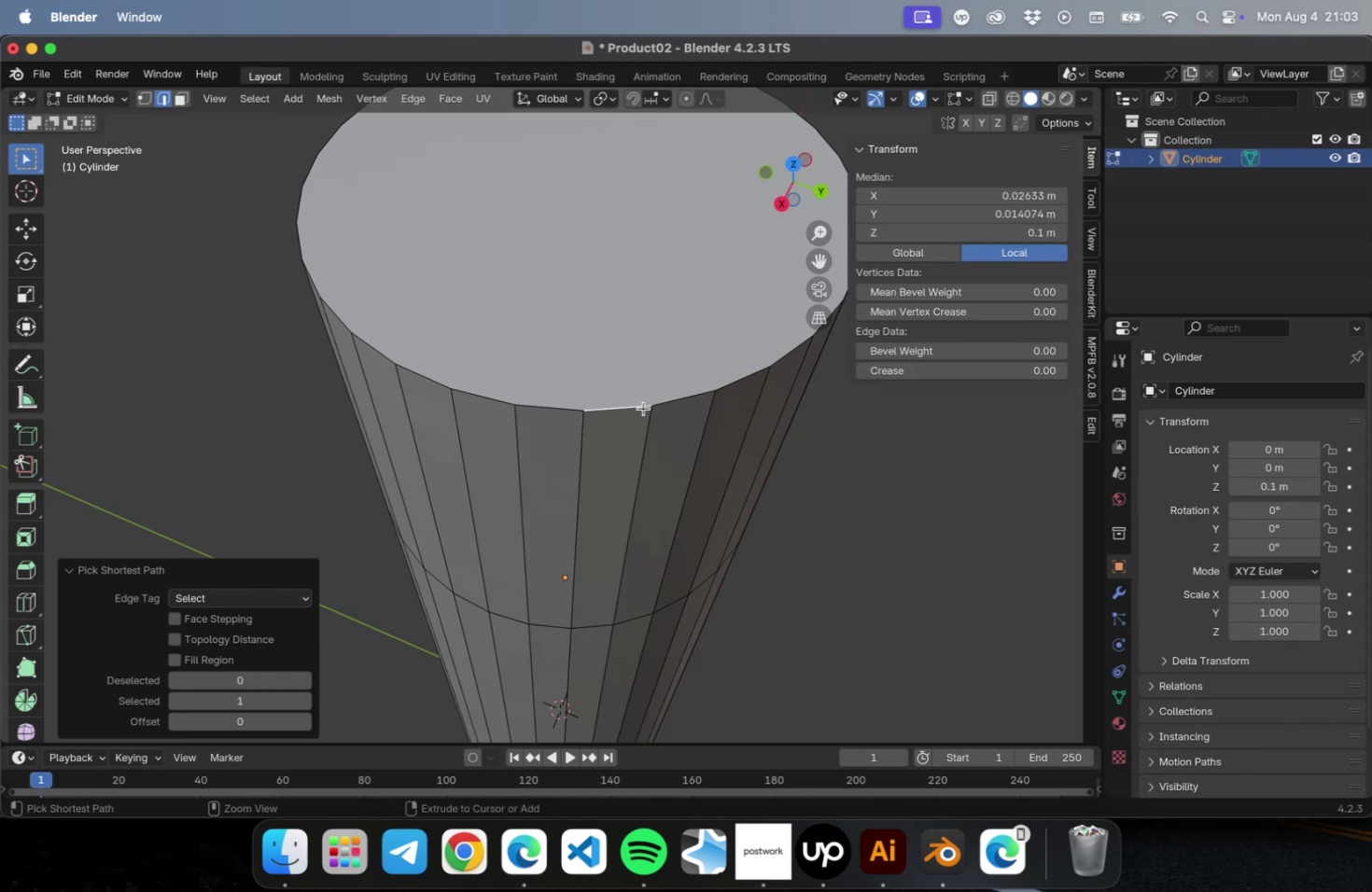 
double_click([643, 408])
 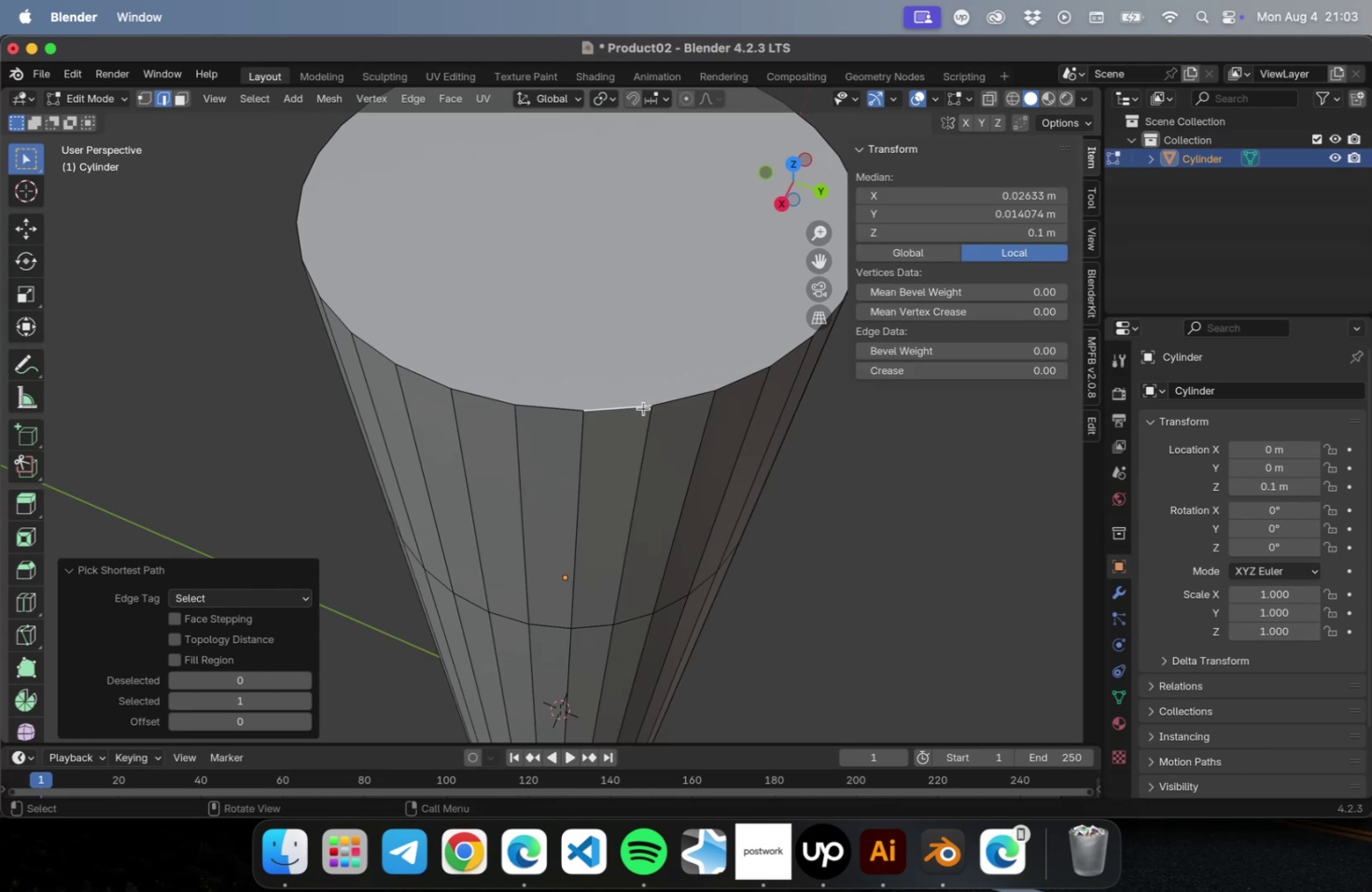 
key(2)
 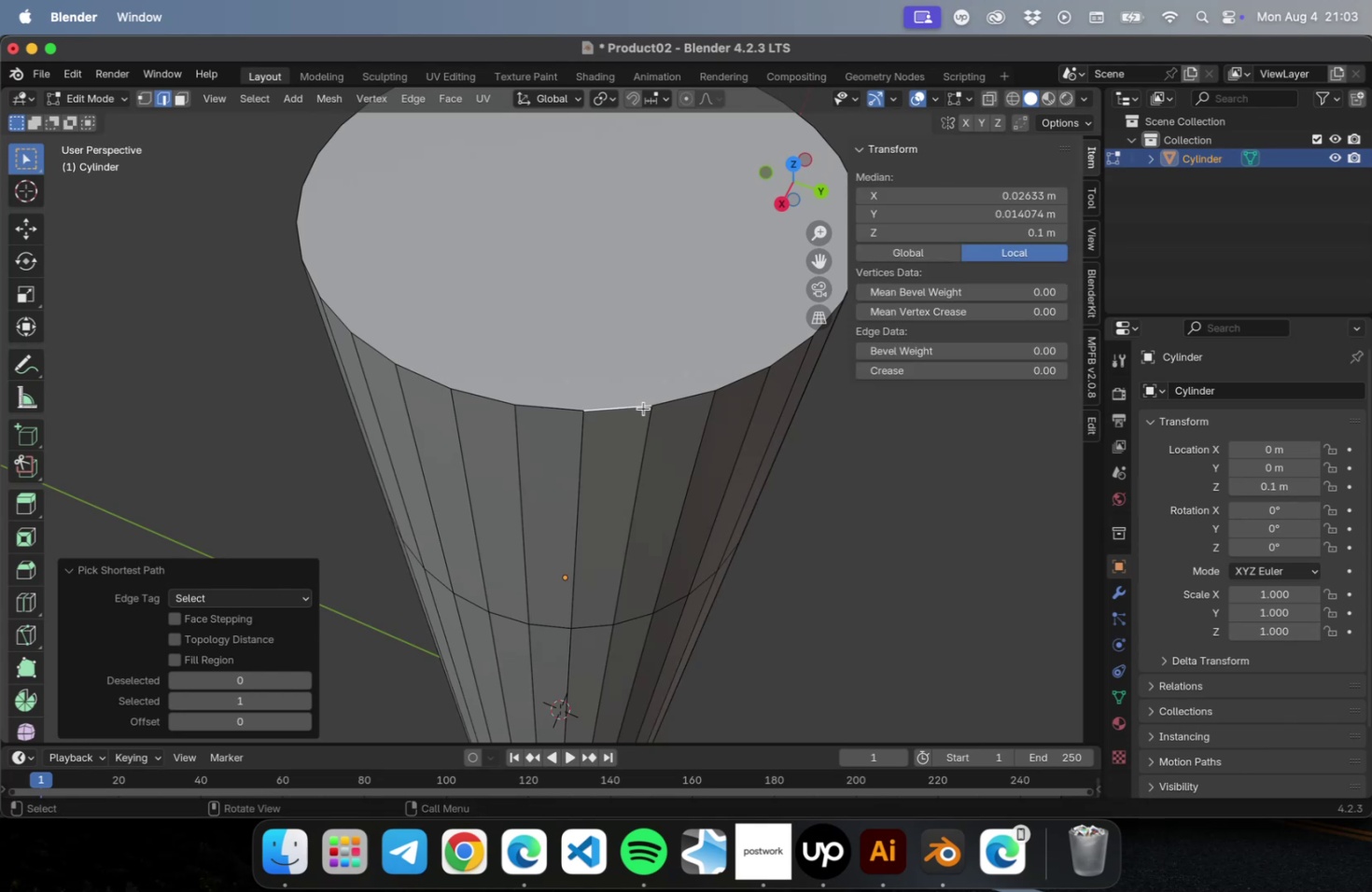 
left_click([643, 408])
 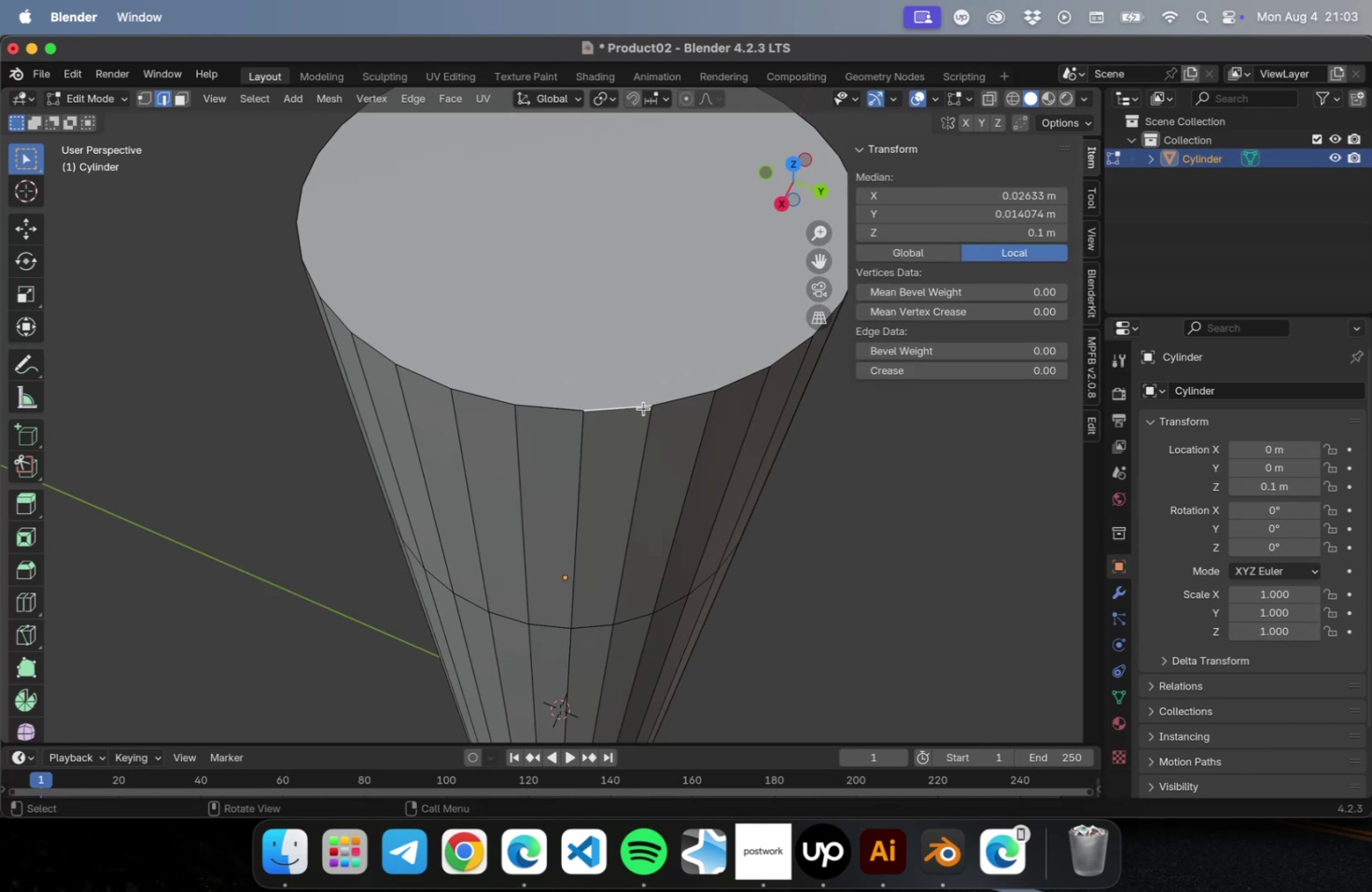 
hold_key(key=ShiftLeft, duration=1.68)
left_click([643, 408])
 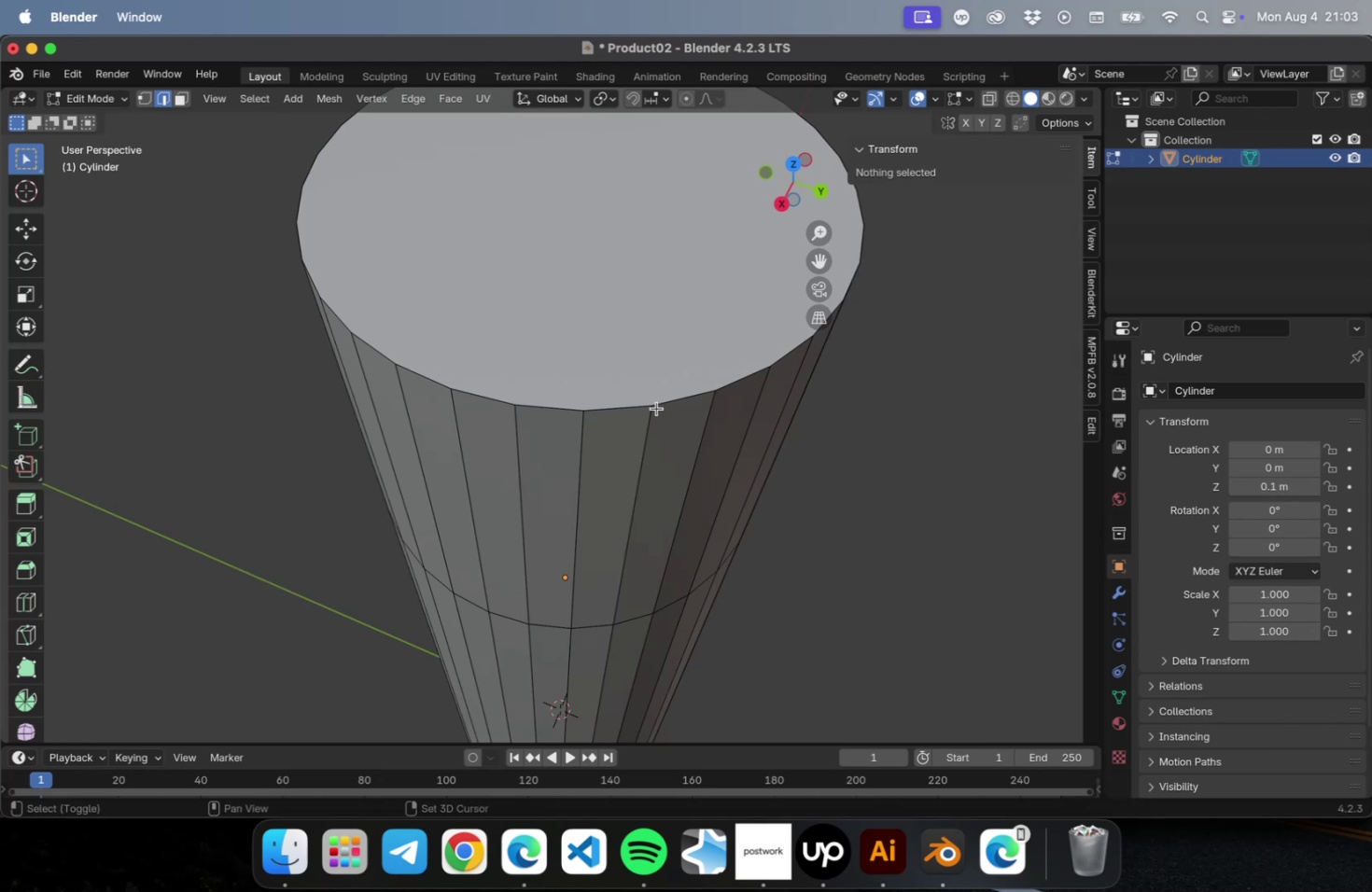 
hold_key(key=CommandLeft, duration=3.99)
left_click([657, 408])
 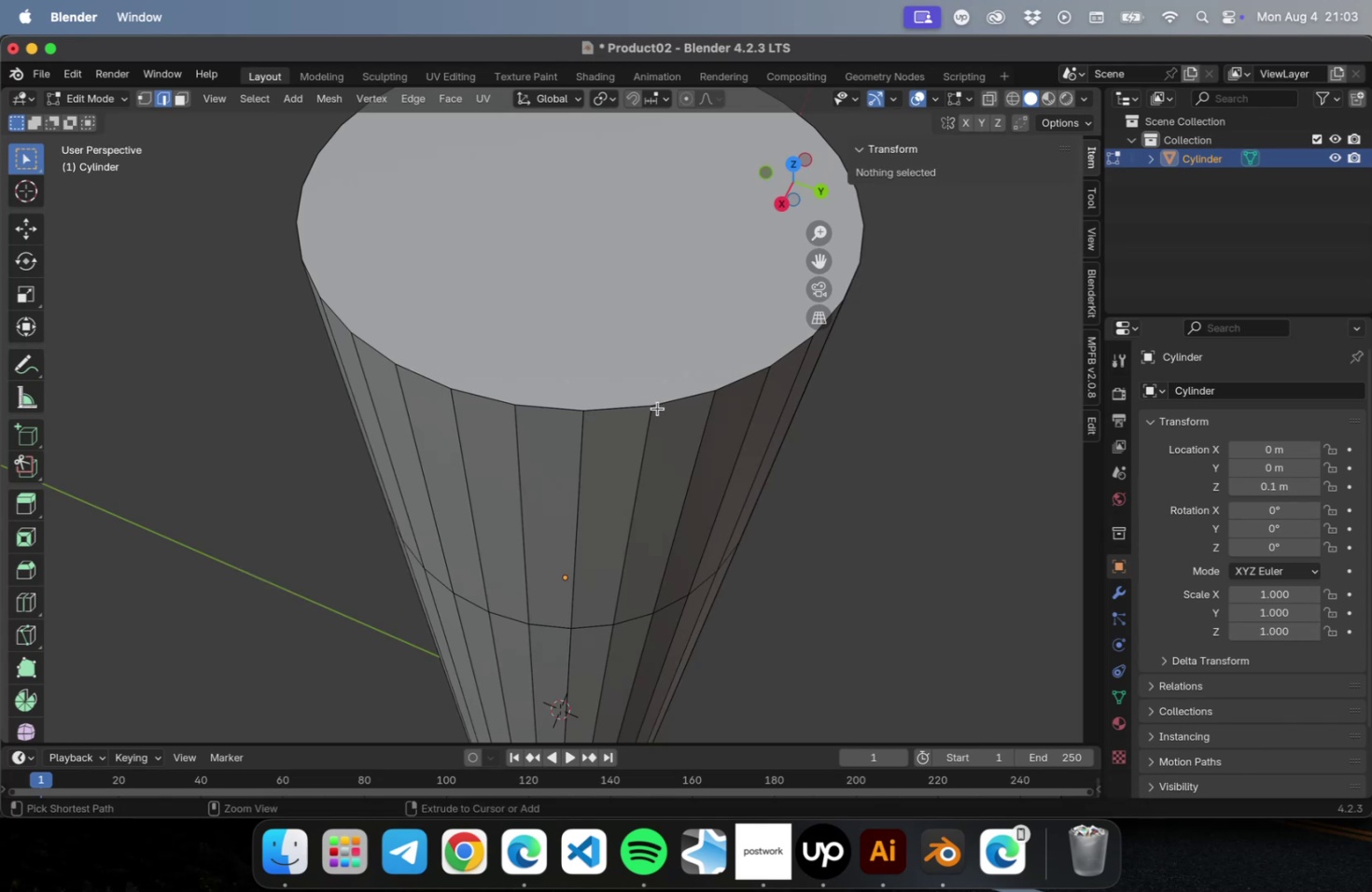 
left_click([657, 408])
 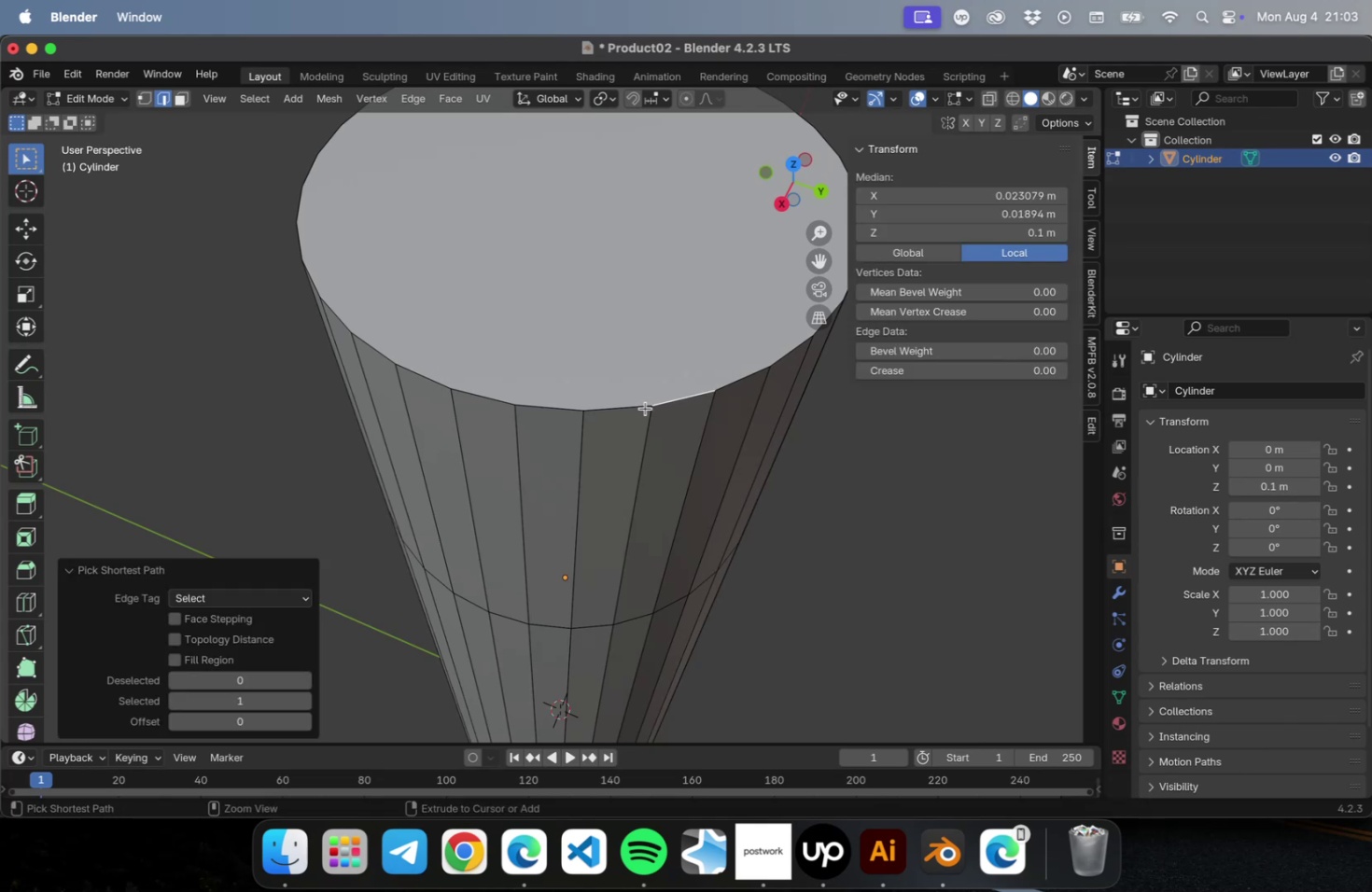 
left_click([645, 408])
 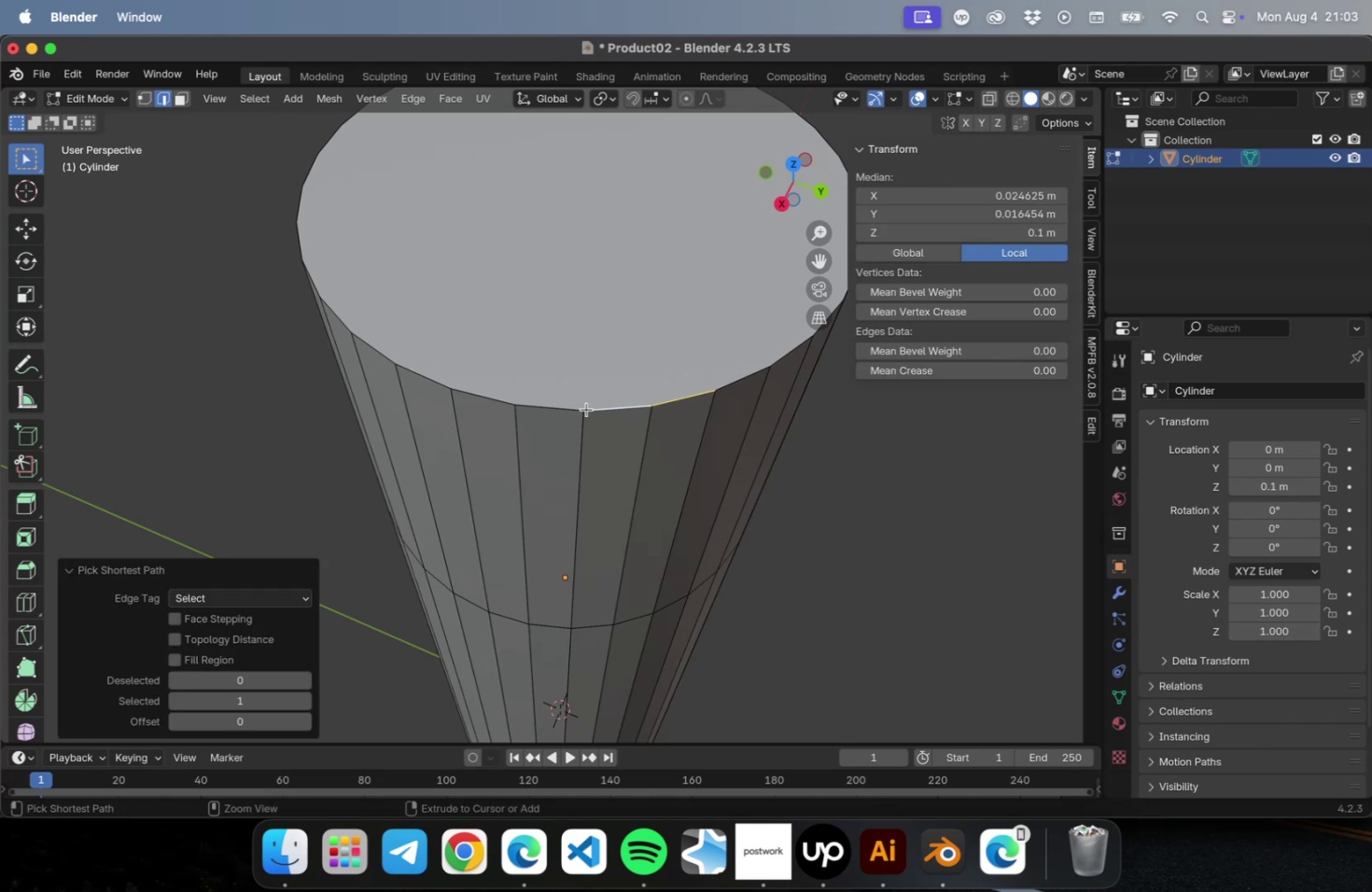 
hold_key(key=ShiftLeft, duration=1.68)
 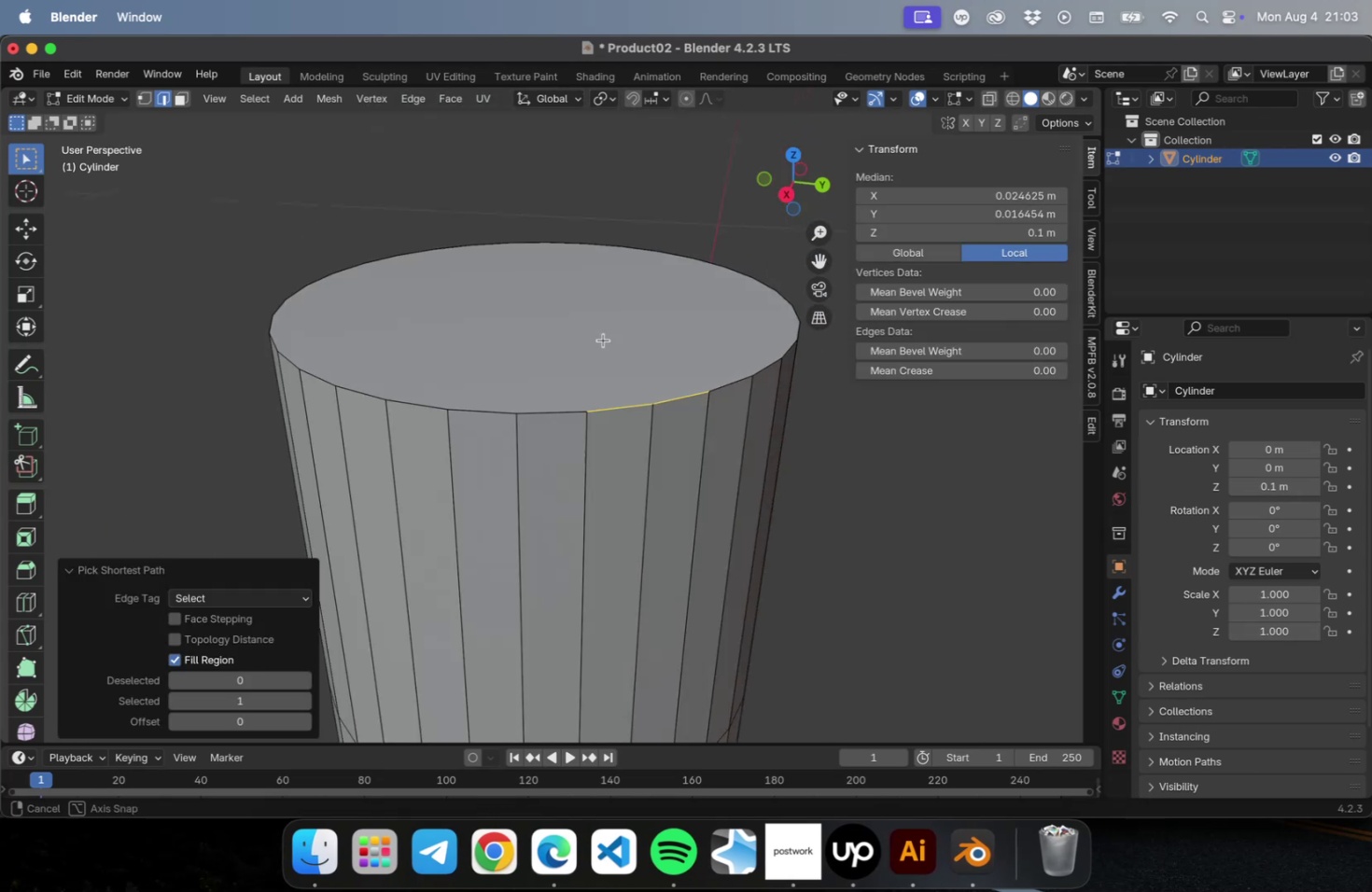 
key(Tab)
 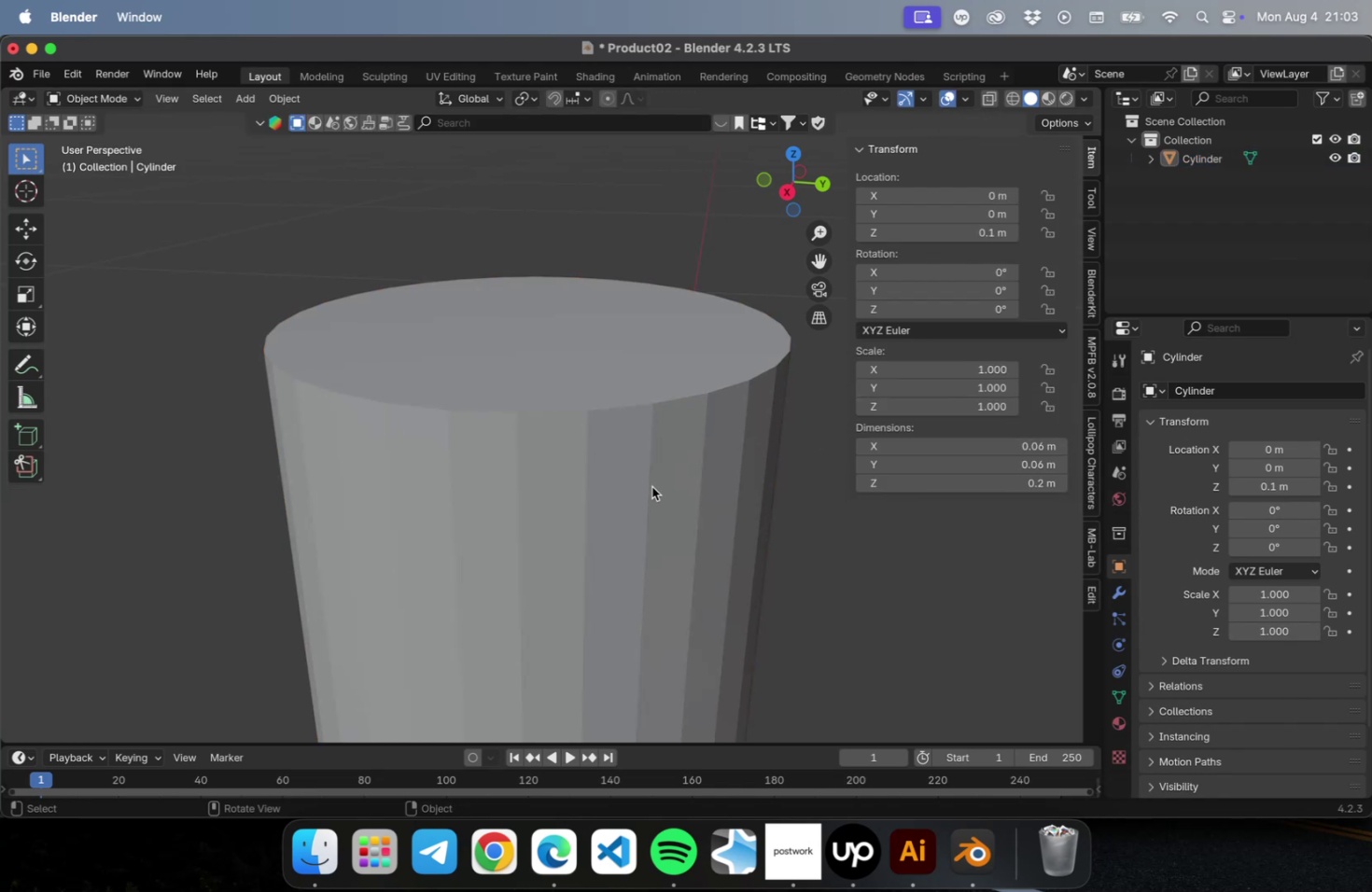 
double_click([626, 481])
 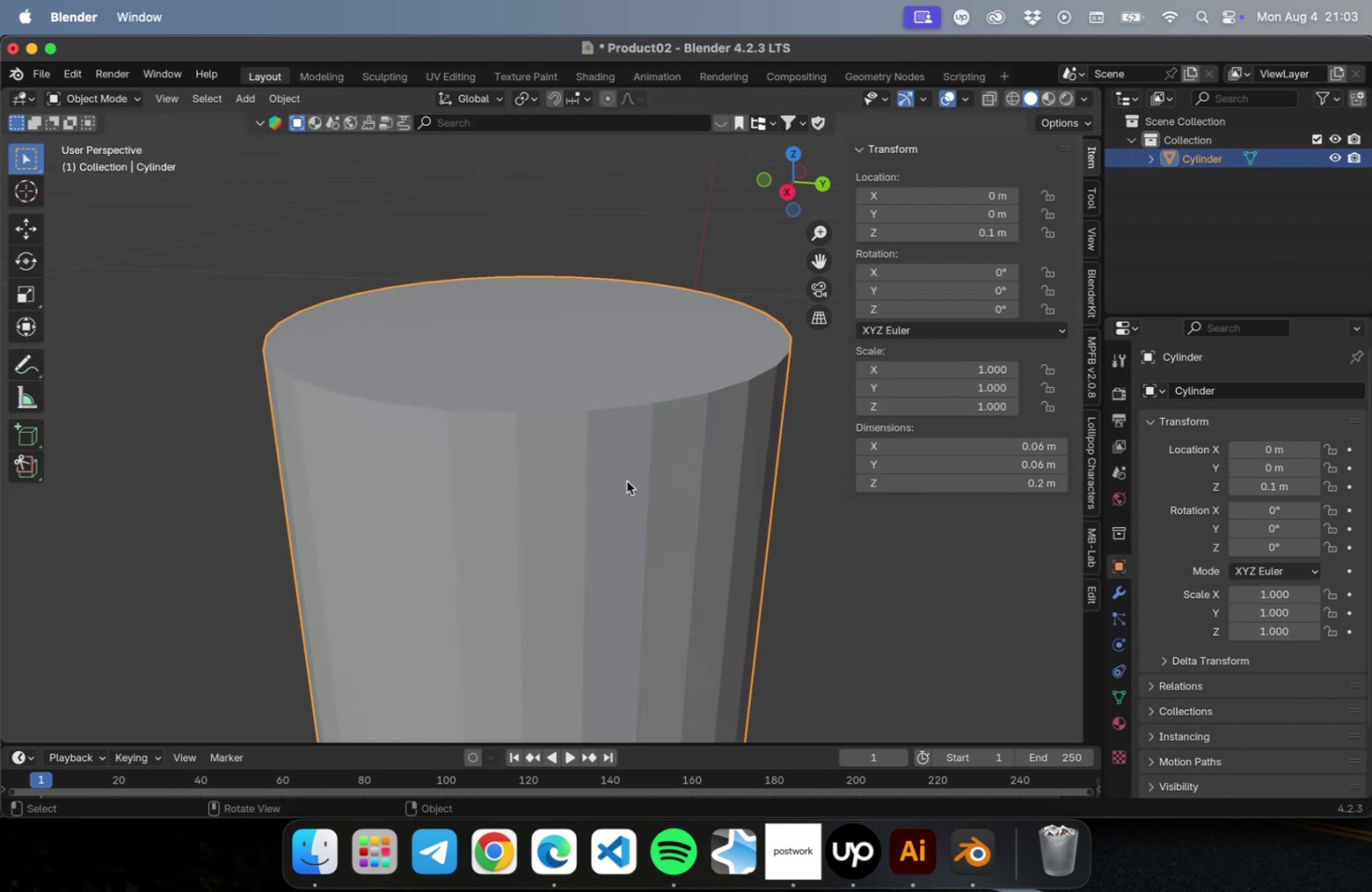 
key(Tab)
 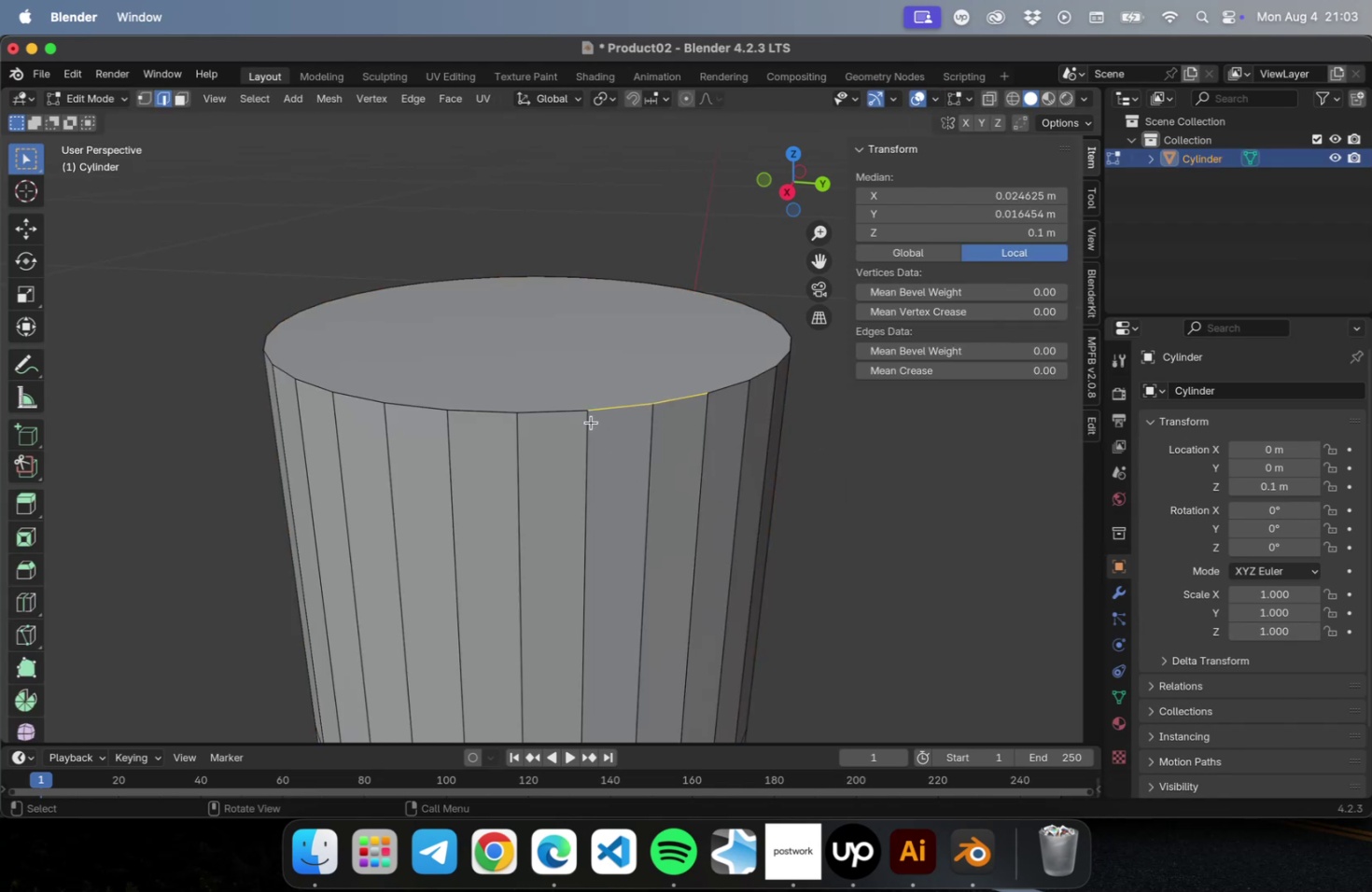 
left_click([586, 414])
 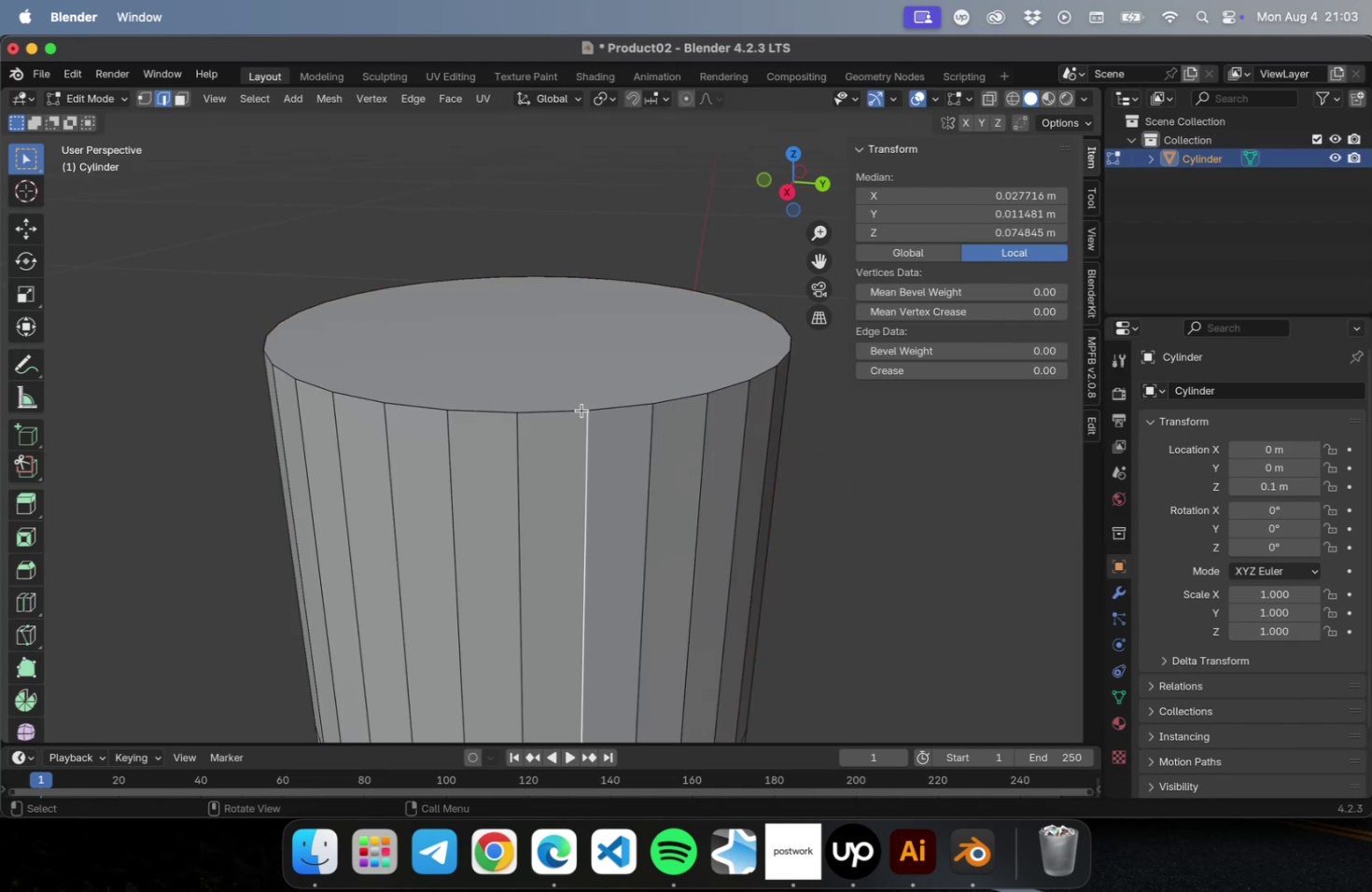 
left_click([581, 410])
 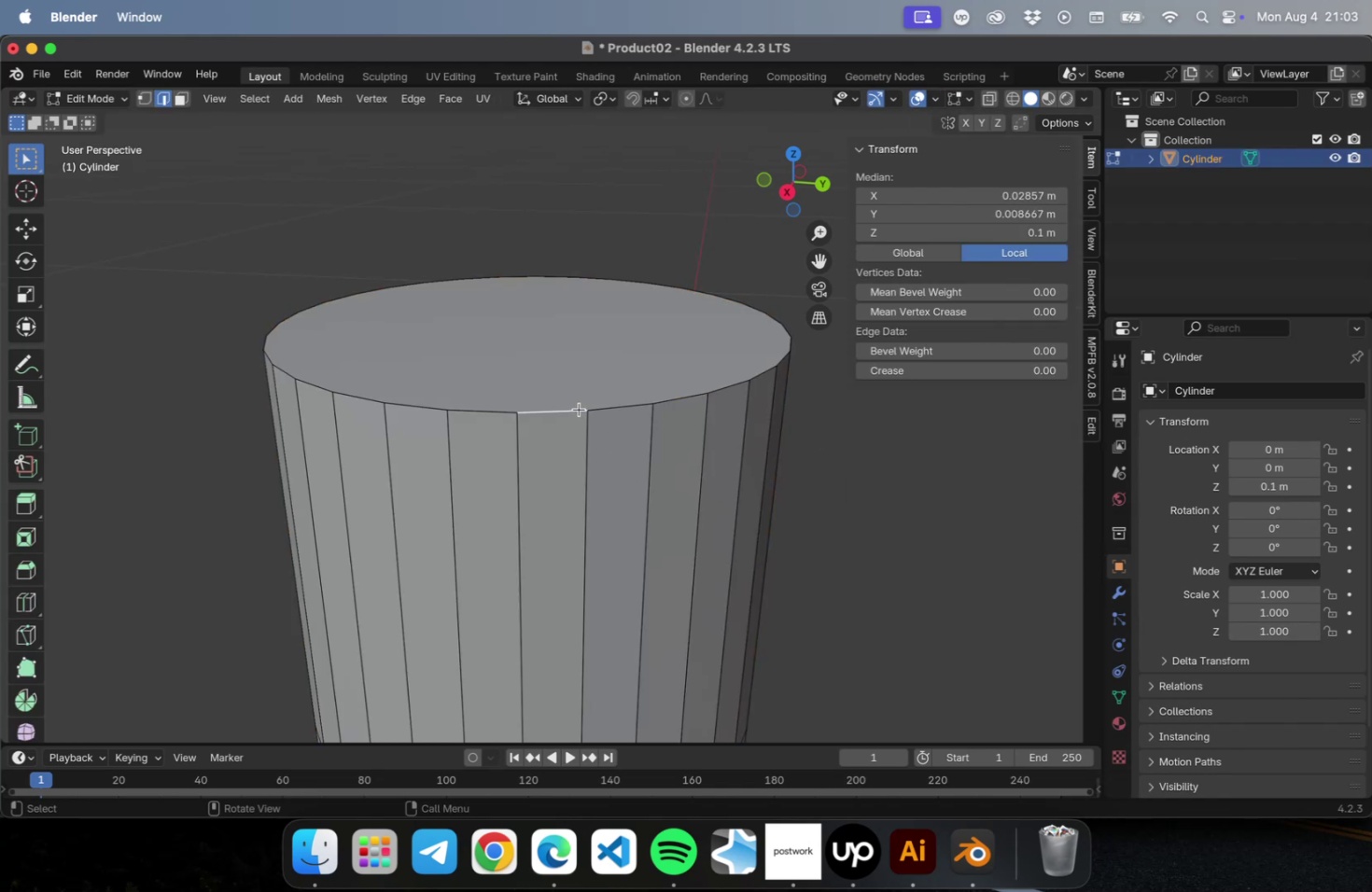 
hold_key(key=CommandLeft, duration=2.63)
left_click([579, 409])
 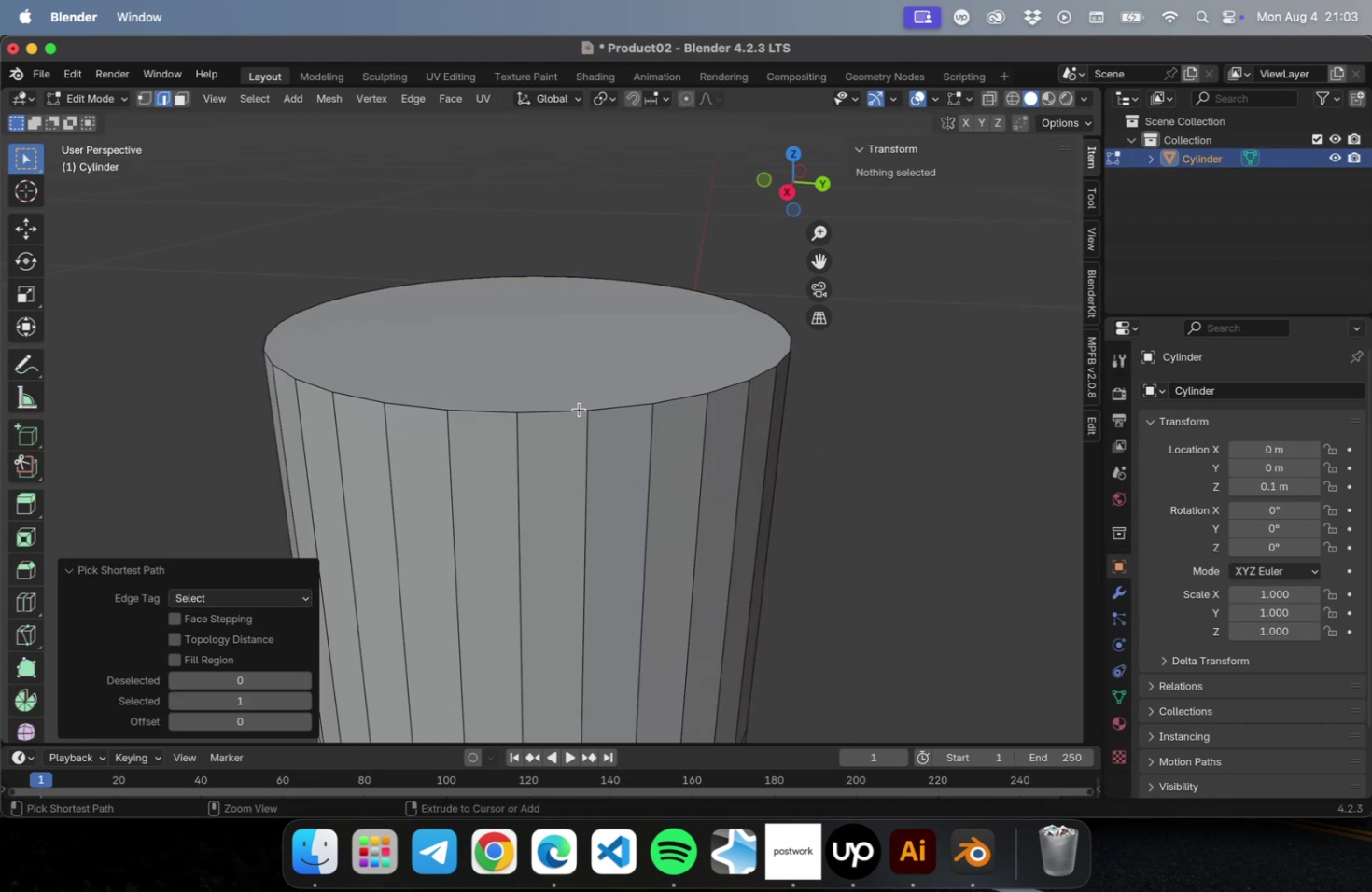 
double_click([579, 409])
 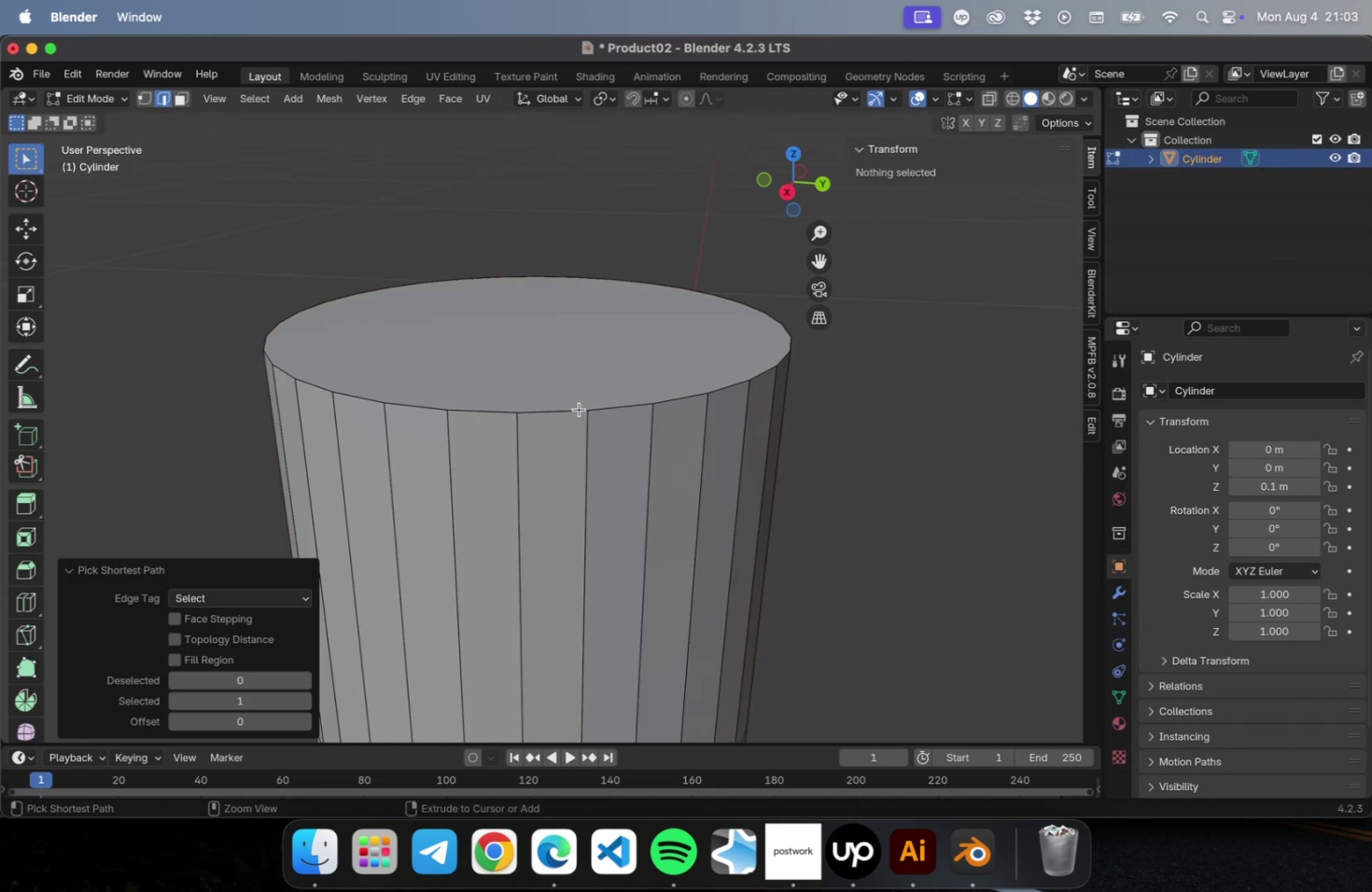 
triple_click([579, 409])
 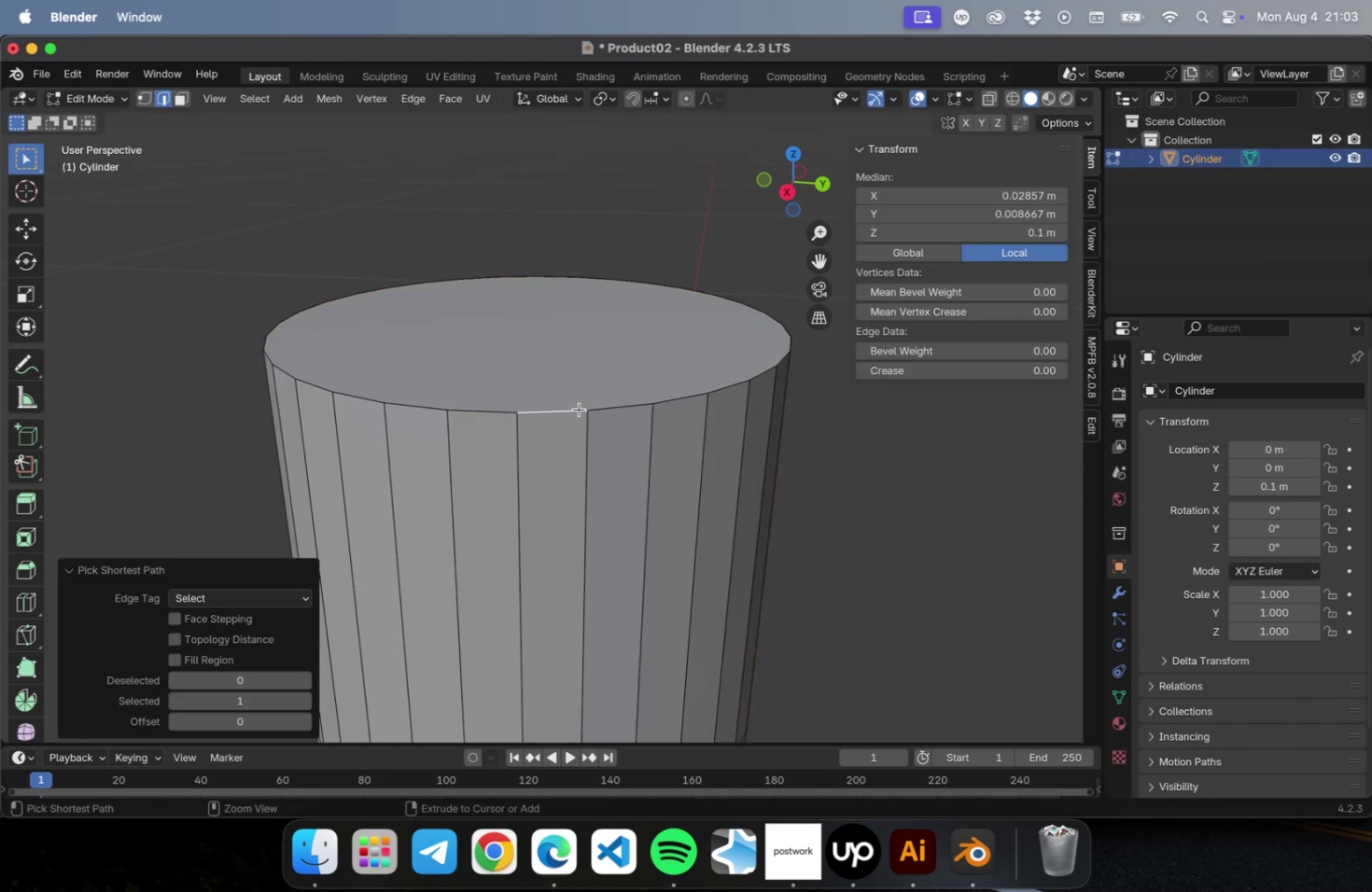 
hold_key(key=ShiftLeft, duration=0.78)
left_click([579, 409])
 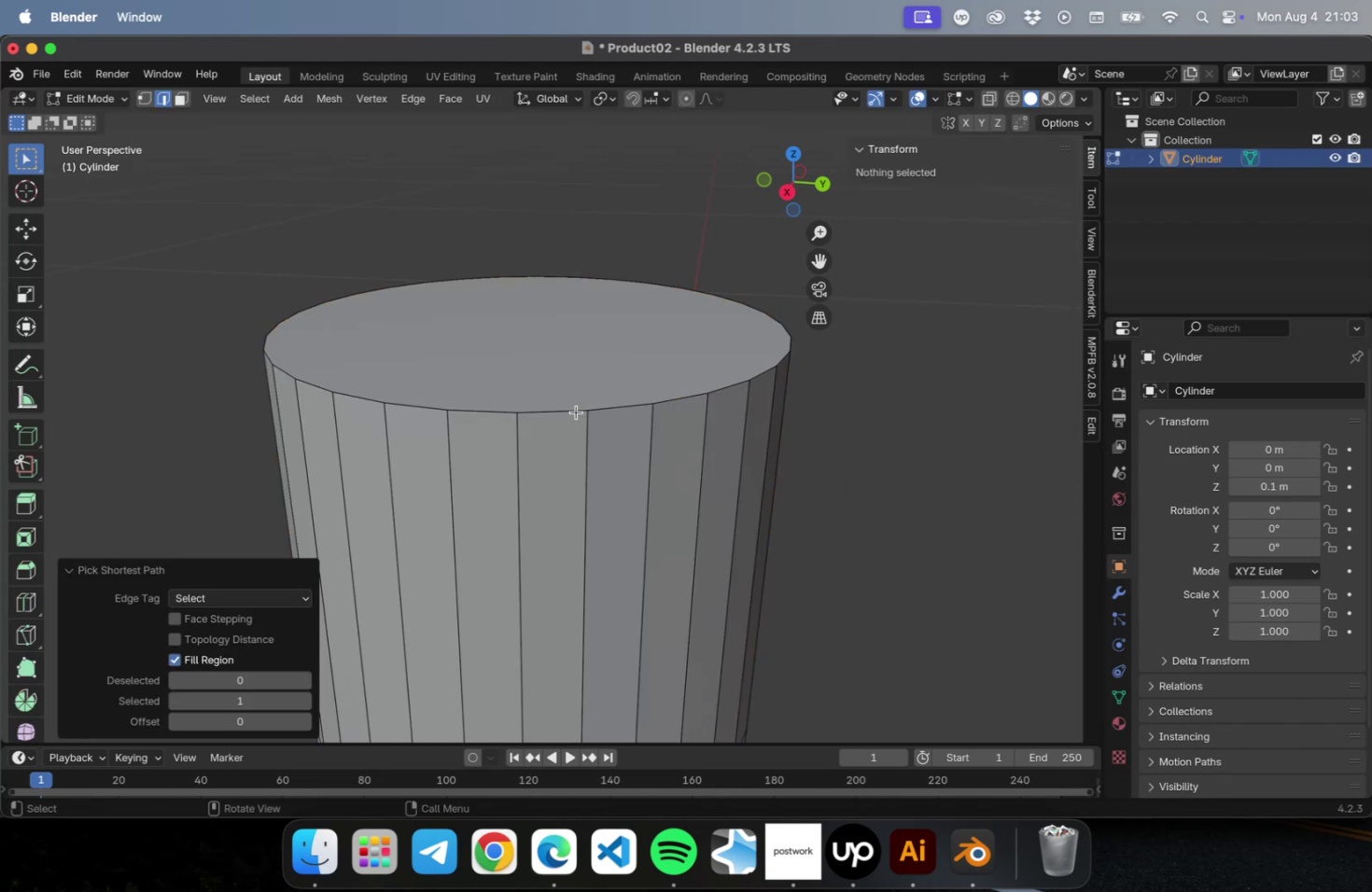 
left_click([576, 411])
 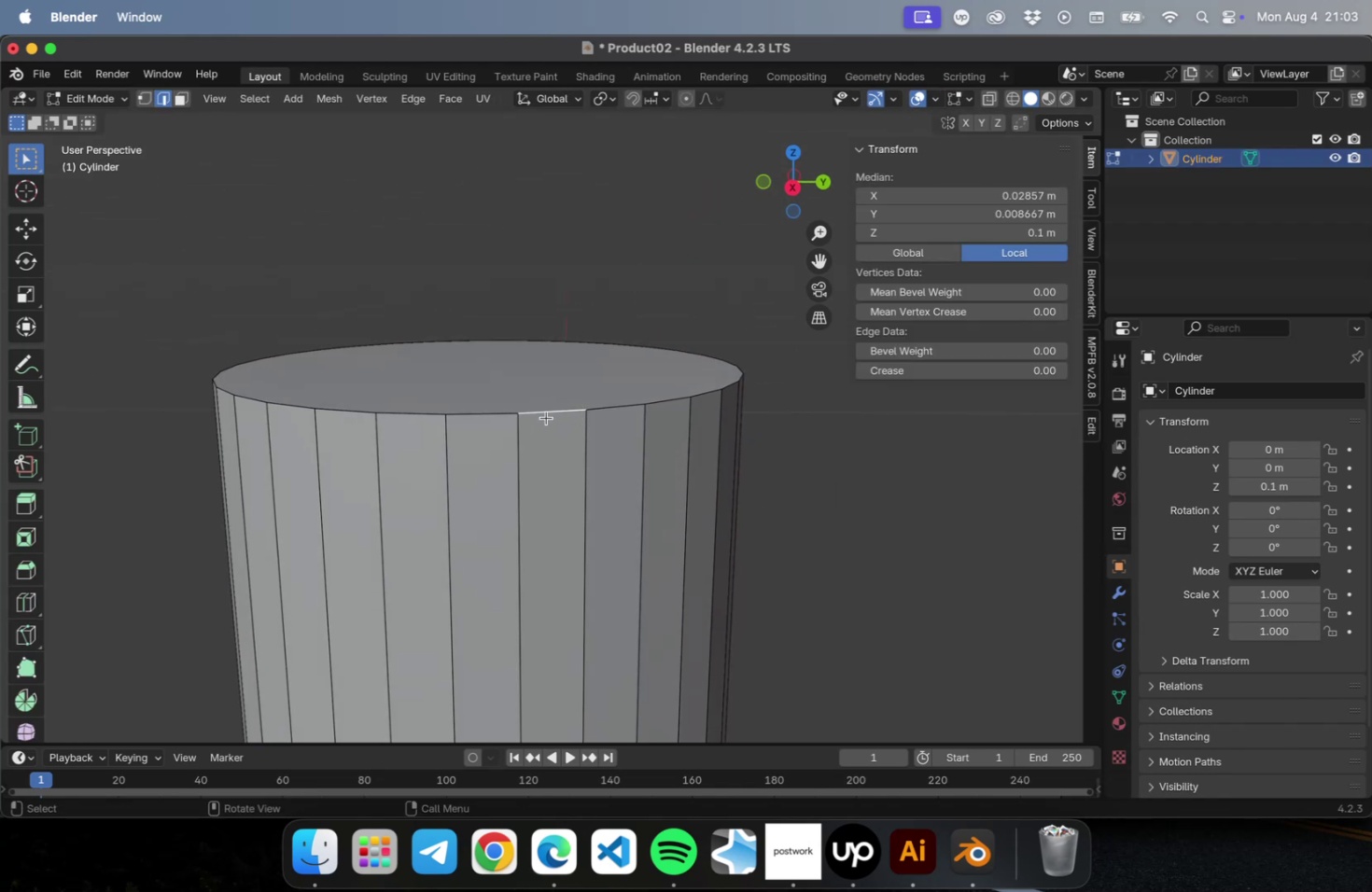 
scroll: coordinate [558, 434], scroll_direction: down, amount: 9.0
 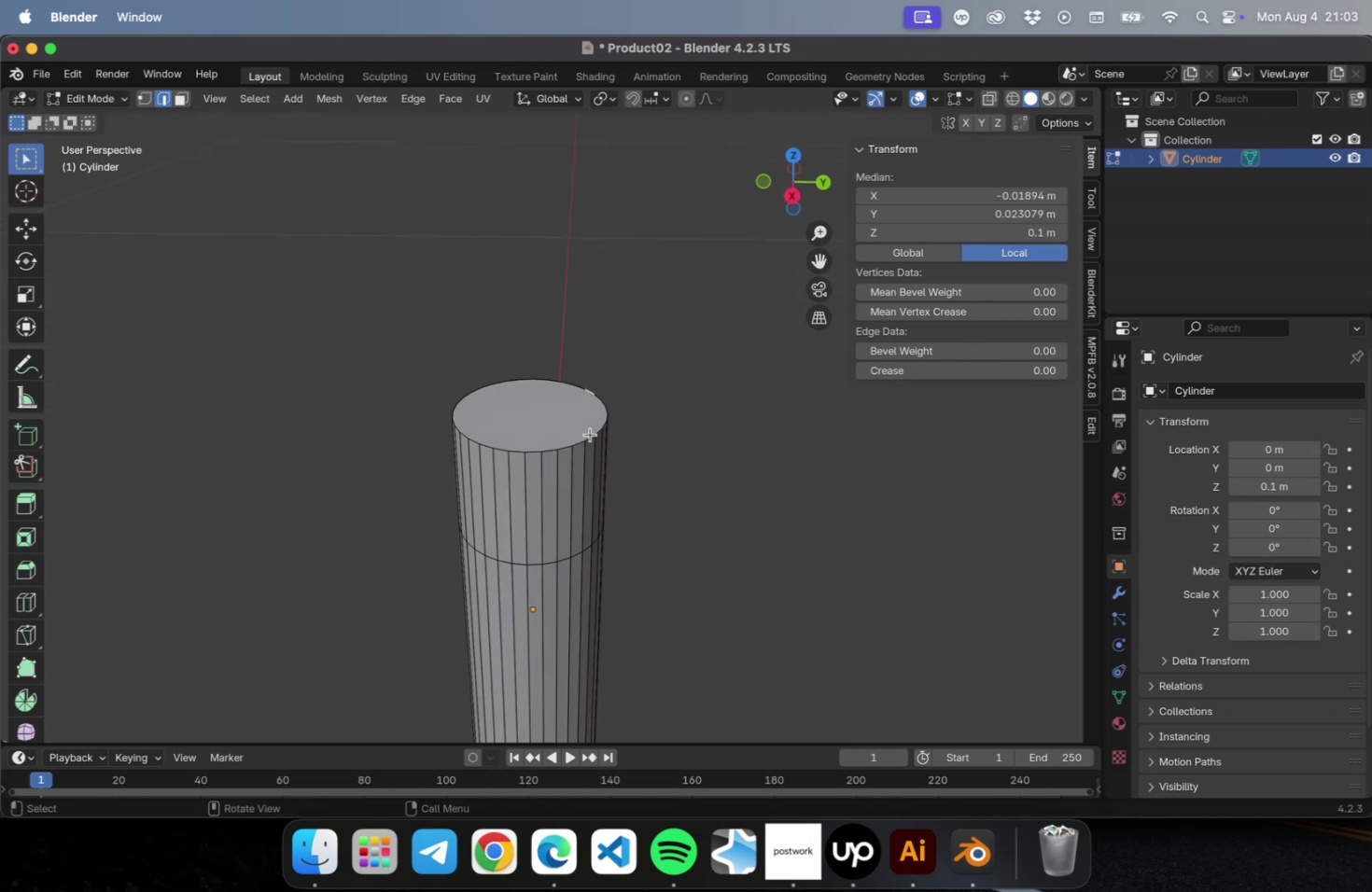 
type(3i)
 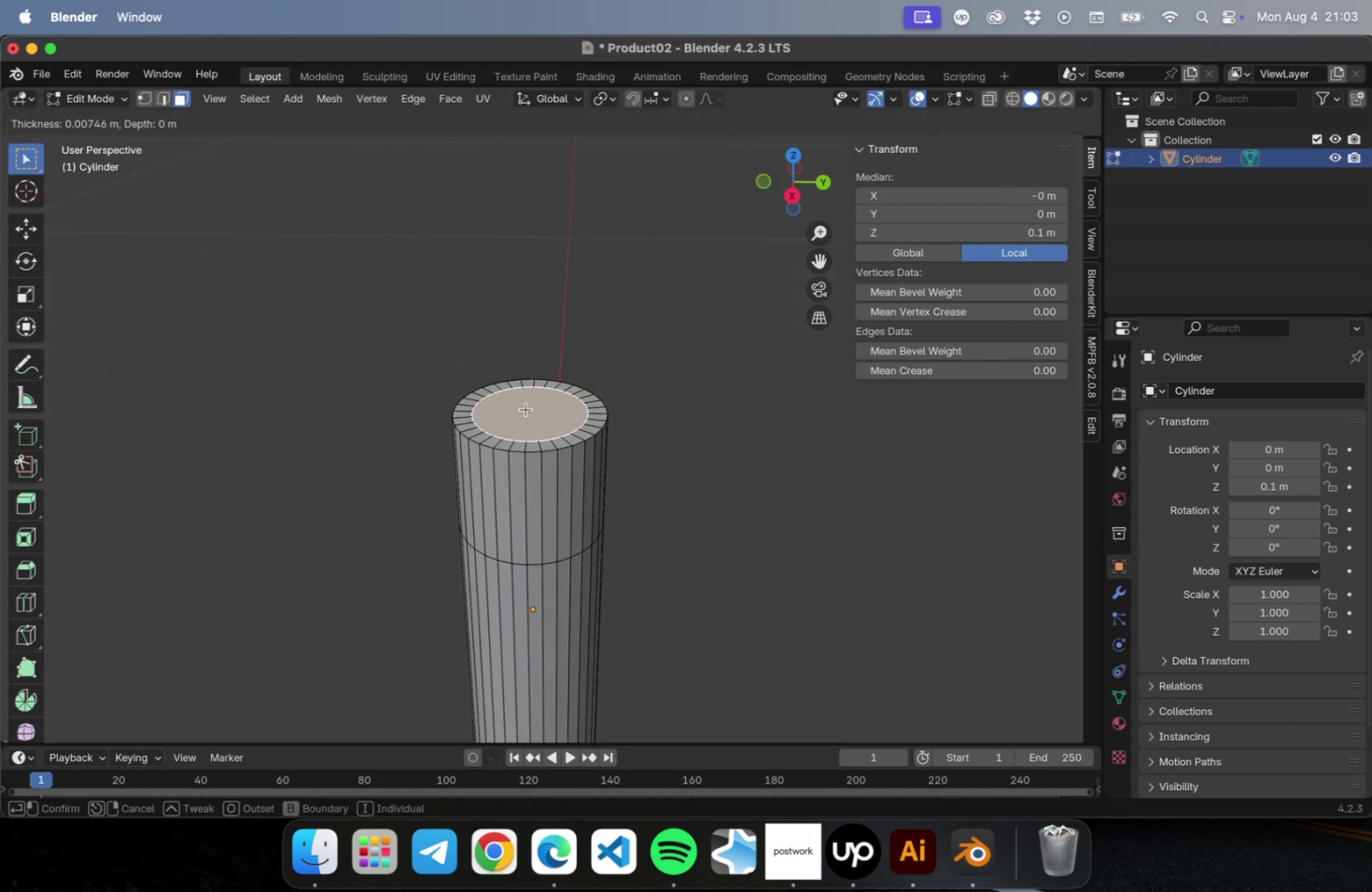 
left_click([526, 409])
 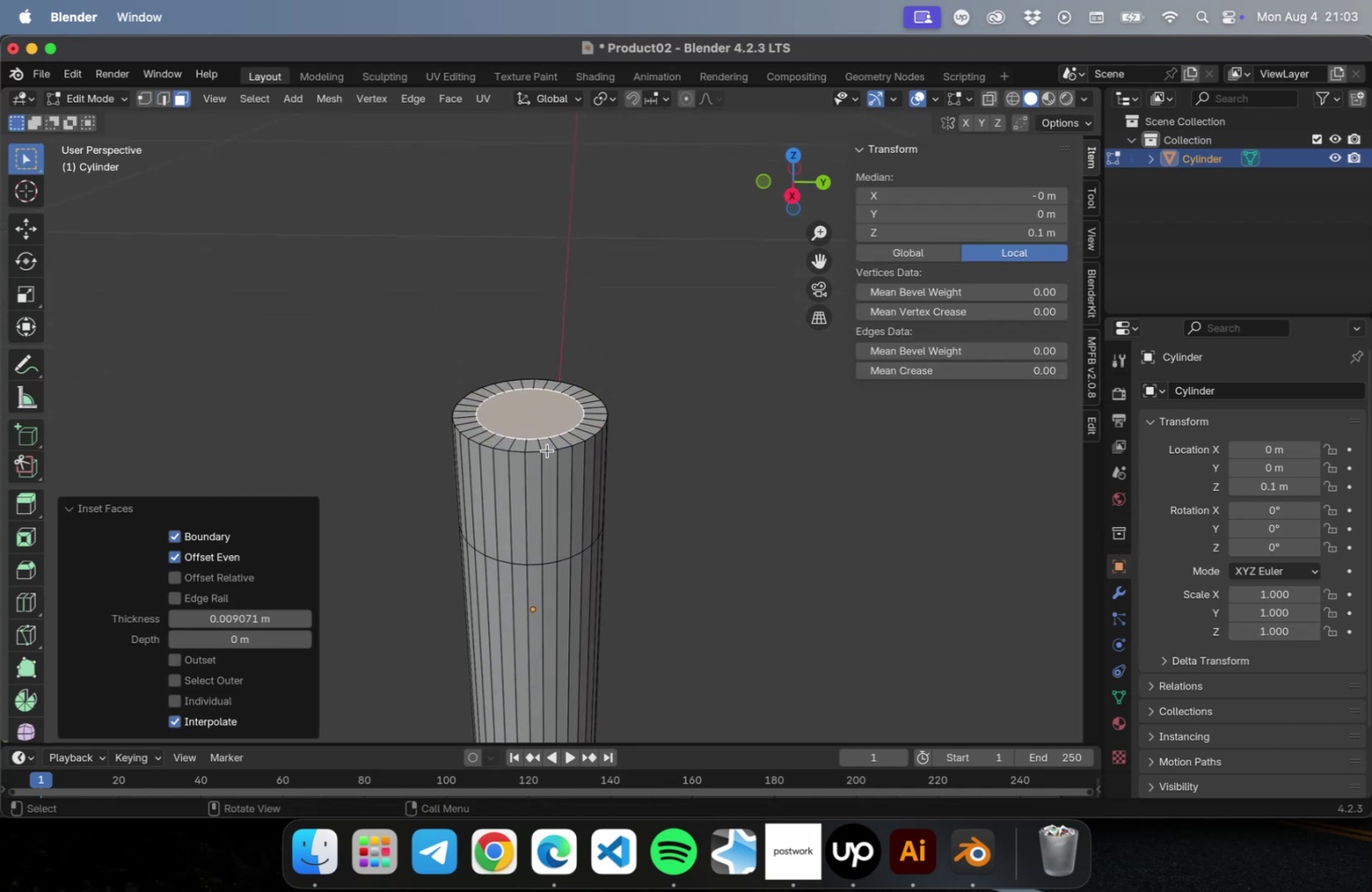 
type(2s)
 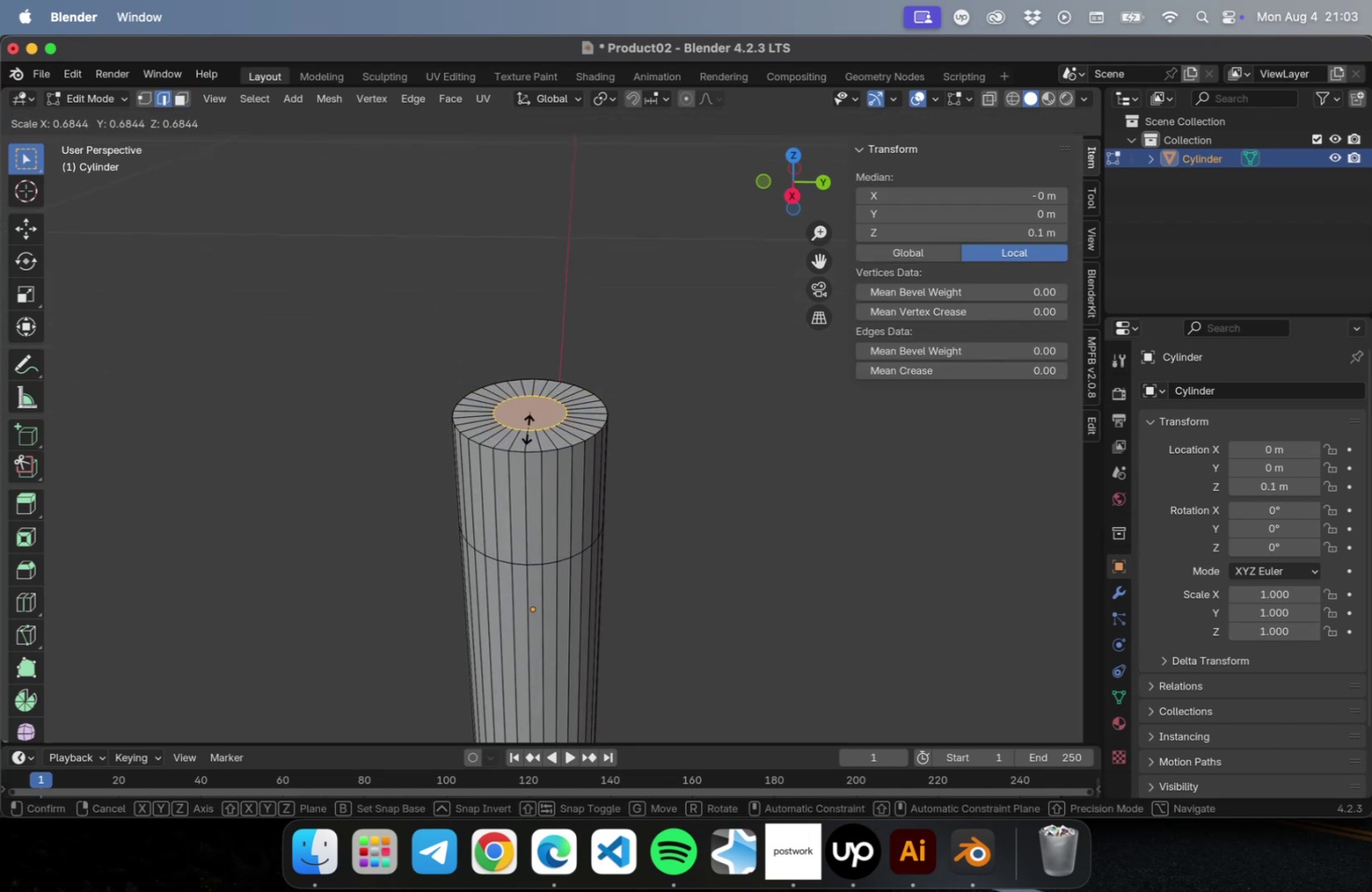 
left_click([528, 428])
 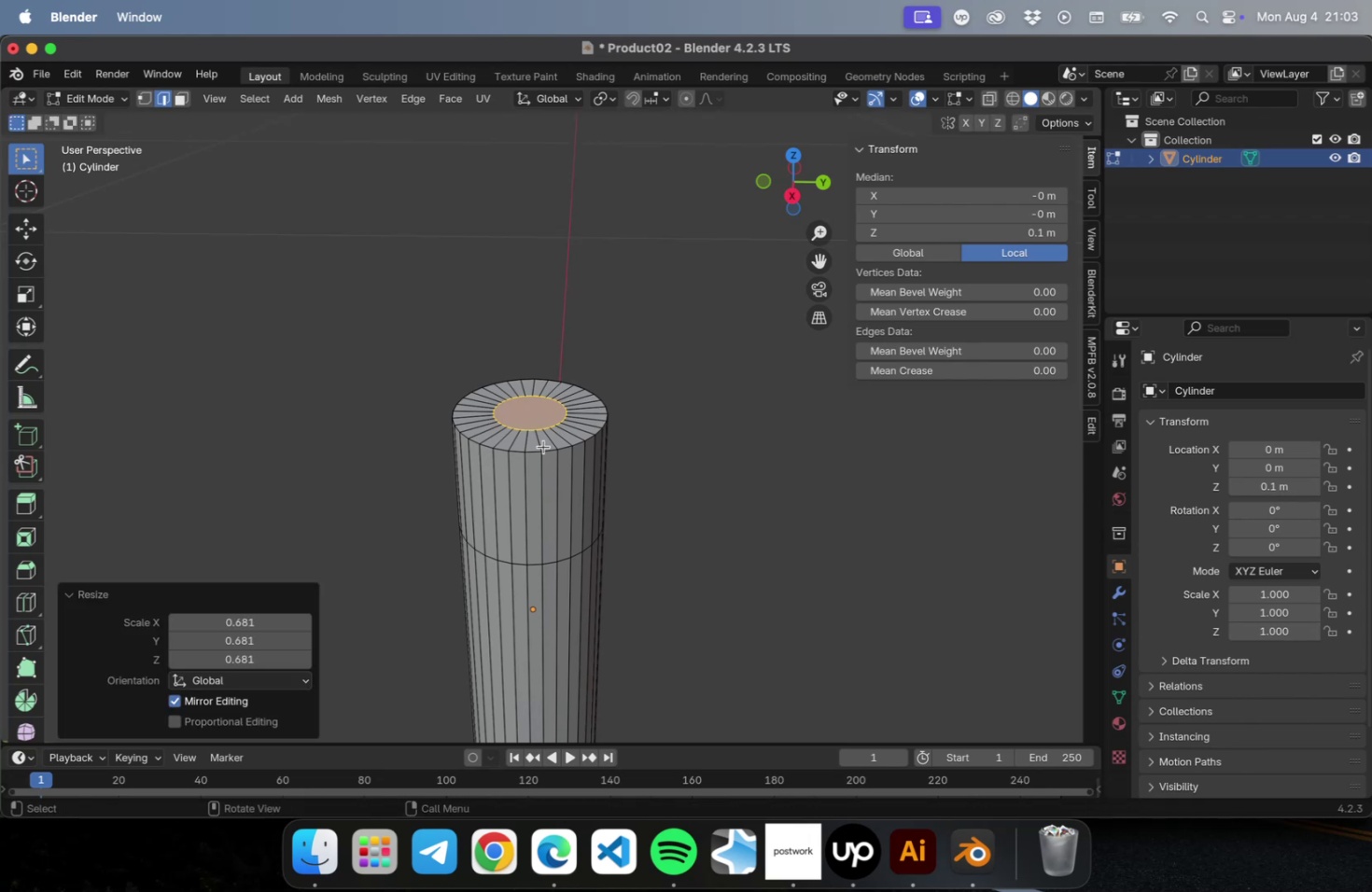 
scroll: coordinate [552, 451], scroll_direction: up, amount: 9.0
 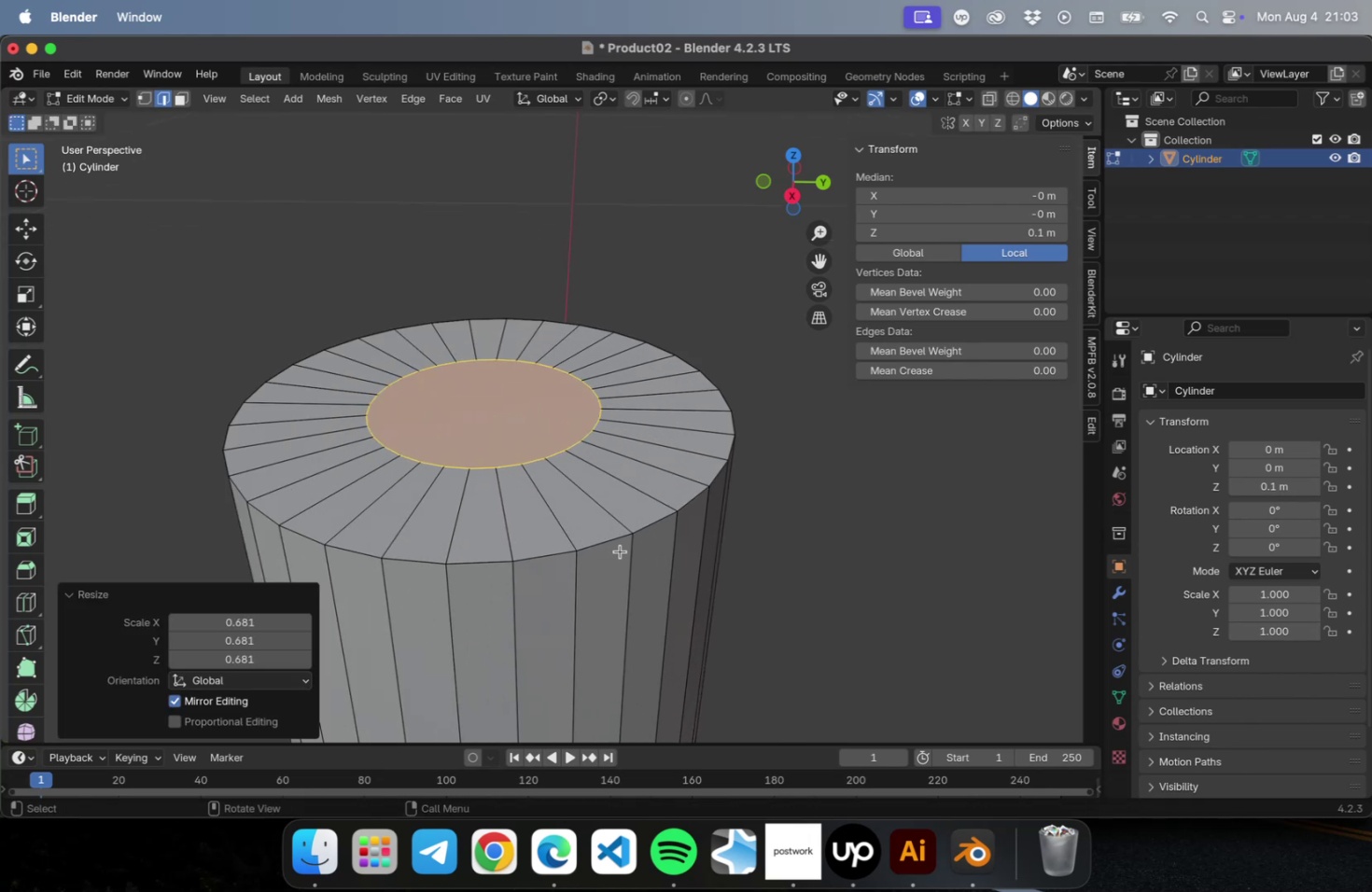 
hold_key(key=CommandLeft, duration=0.95)
left_click([626, 537])
 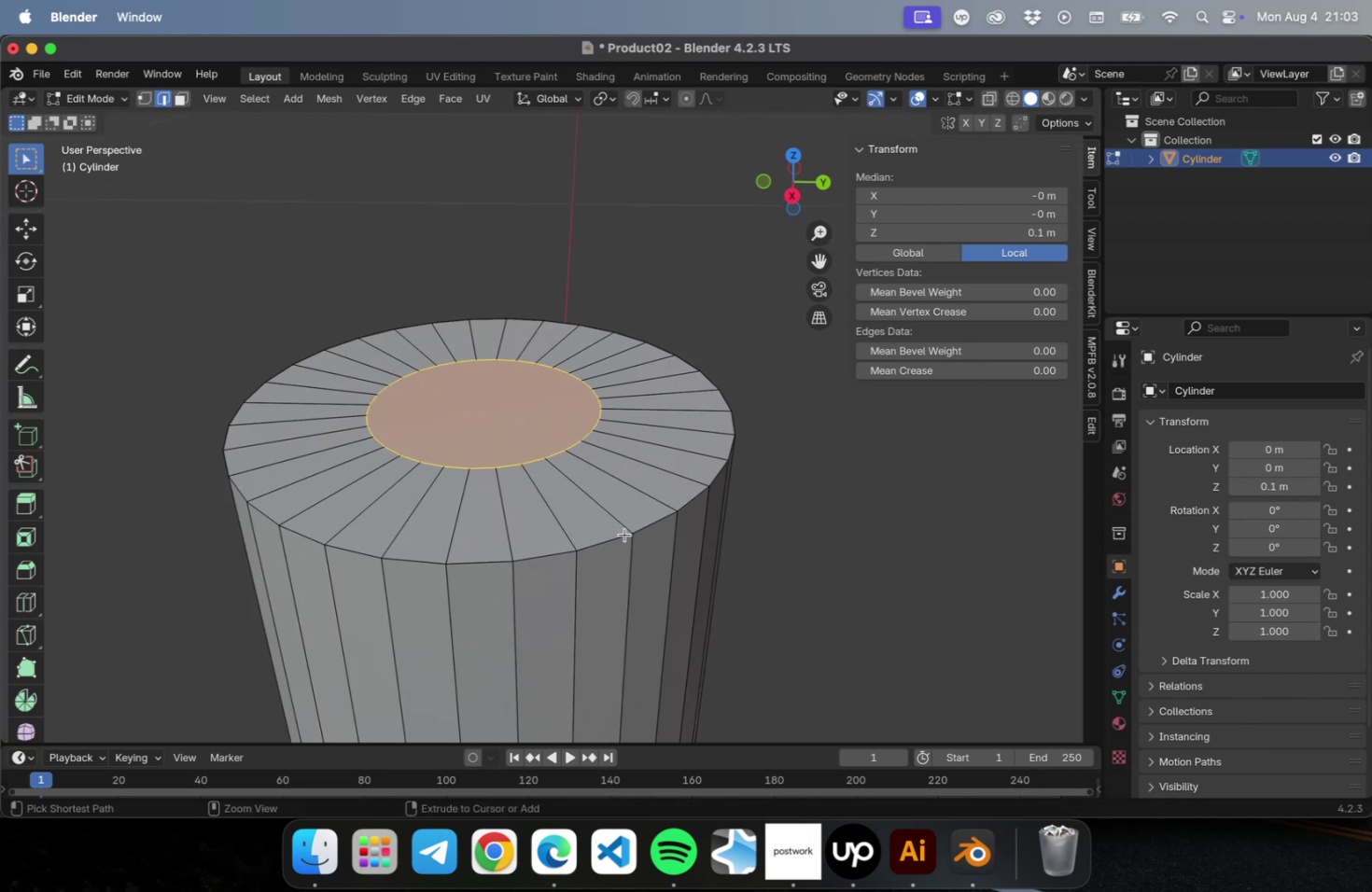 
hold_key(key=CommandLeft, duration=0.5)
left_click([624, 534])
 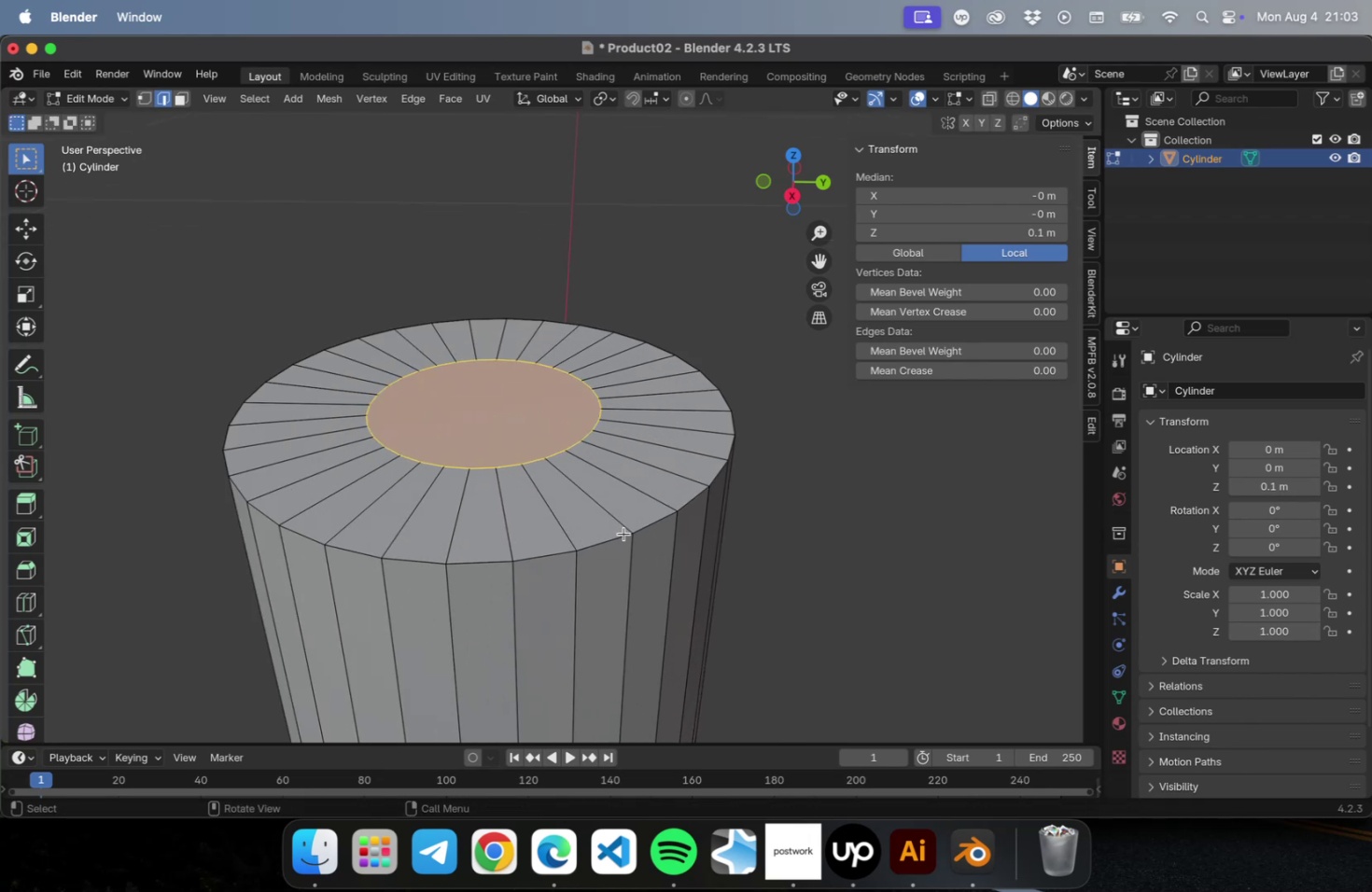 
left_click([623, 533])
 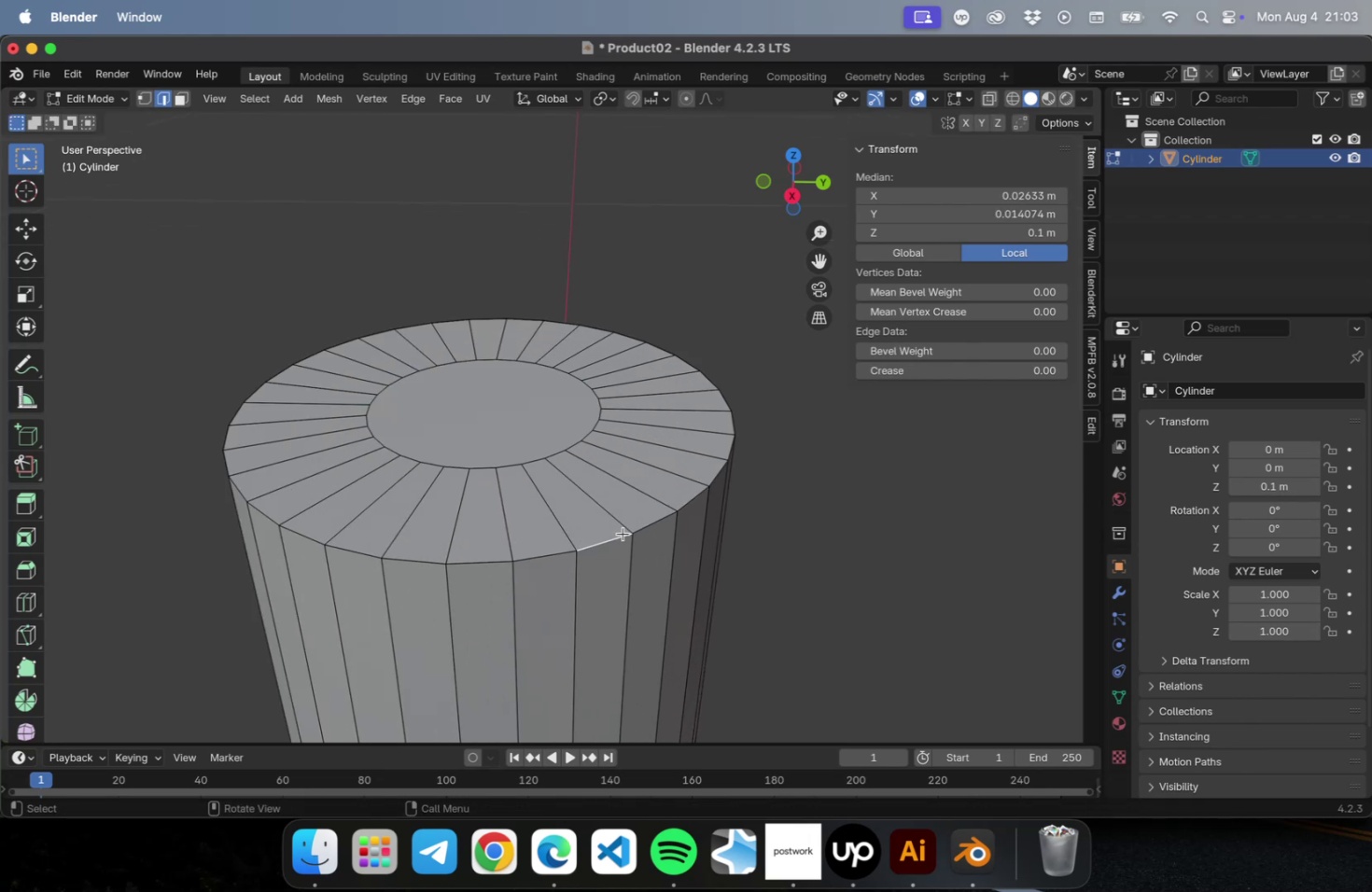 
hold_key(key=CommandLeft, duration=1.35)
left_click([623, 533])
 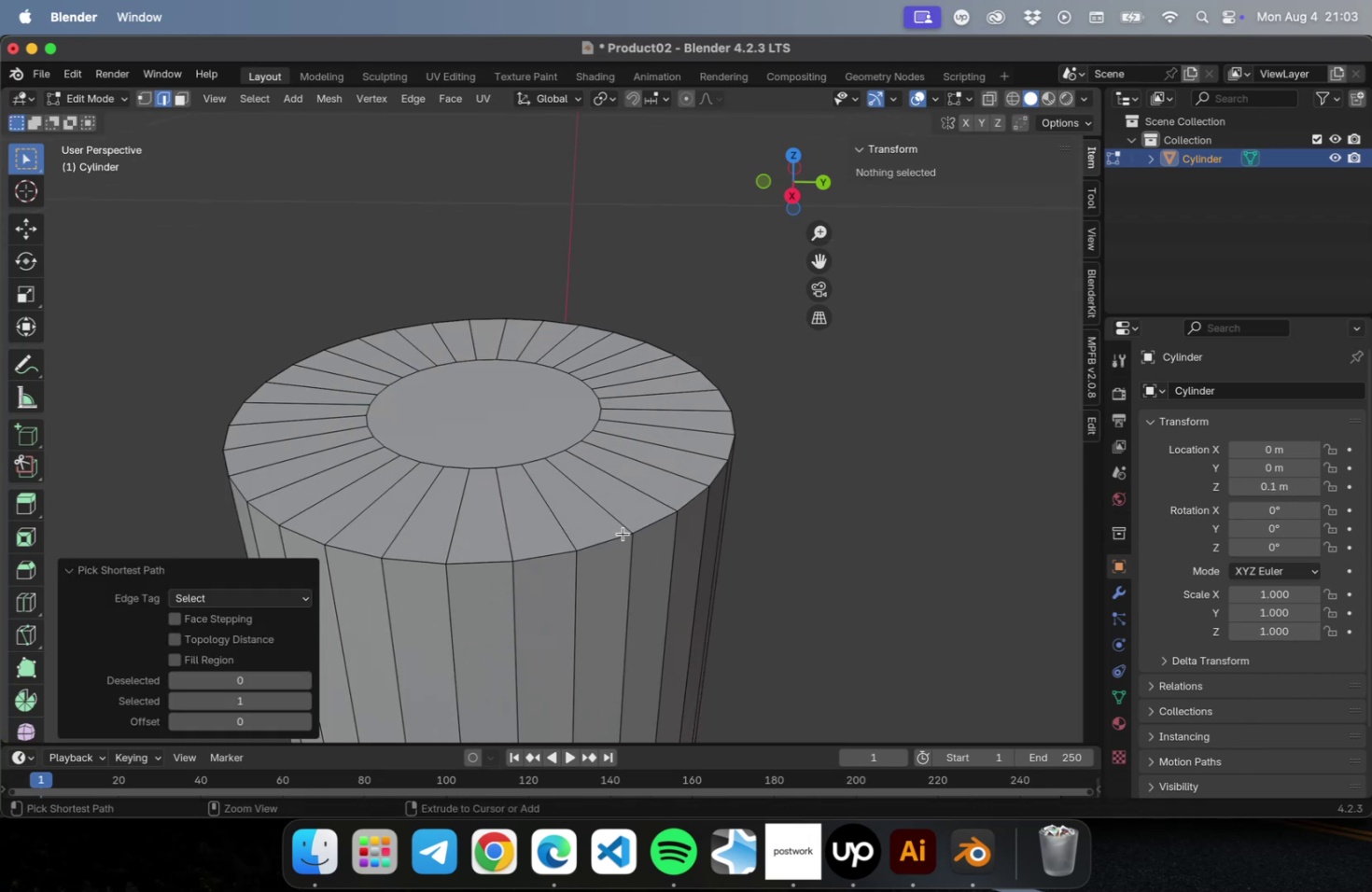 
left_click([623, 533])
 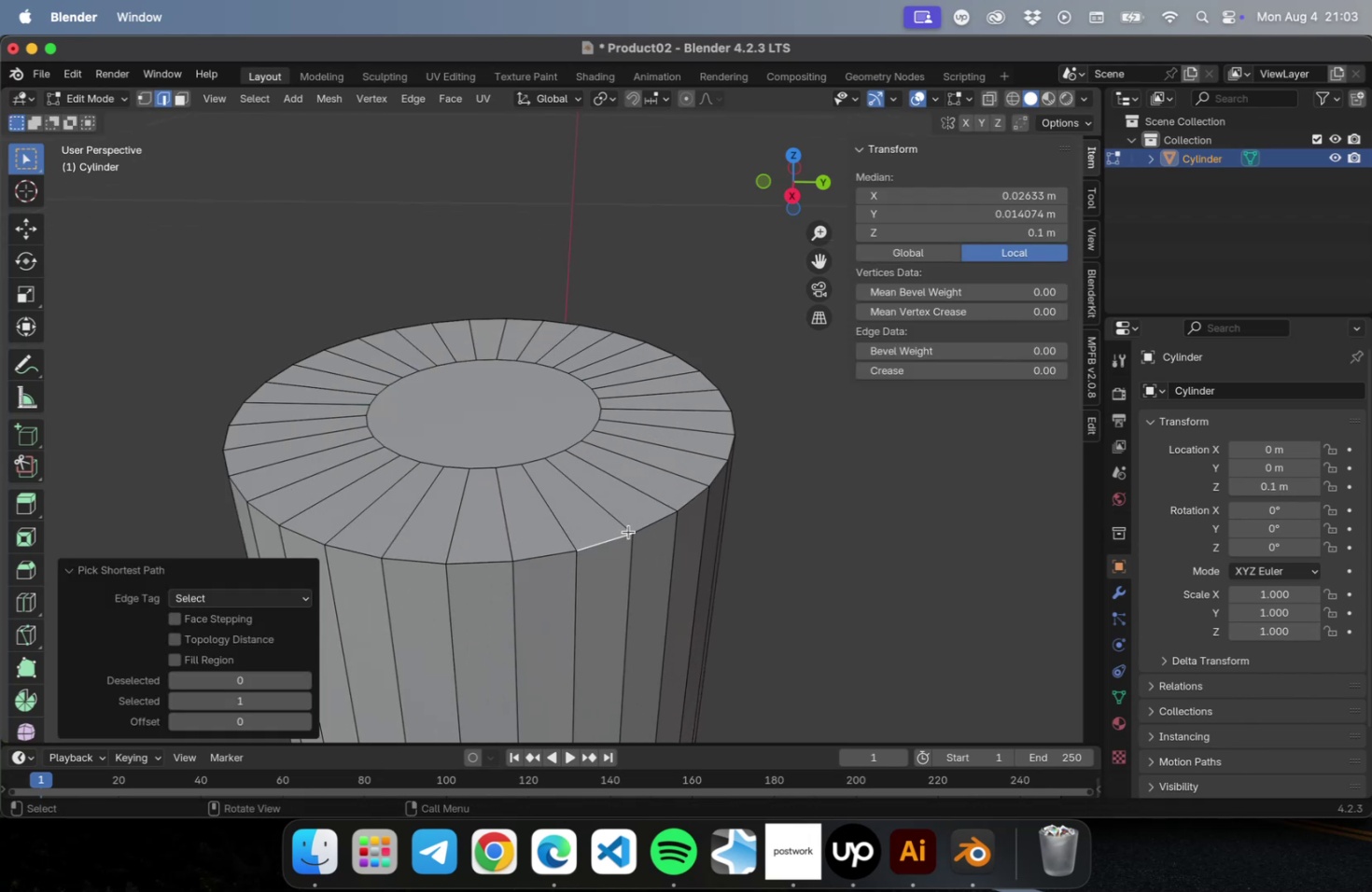 
hold_key(key=CommandLeft, duration=4.64)
hold_key(key=ShiftLeft, duration=4.33)
left_click([641, 527])
 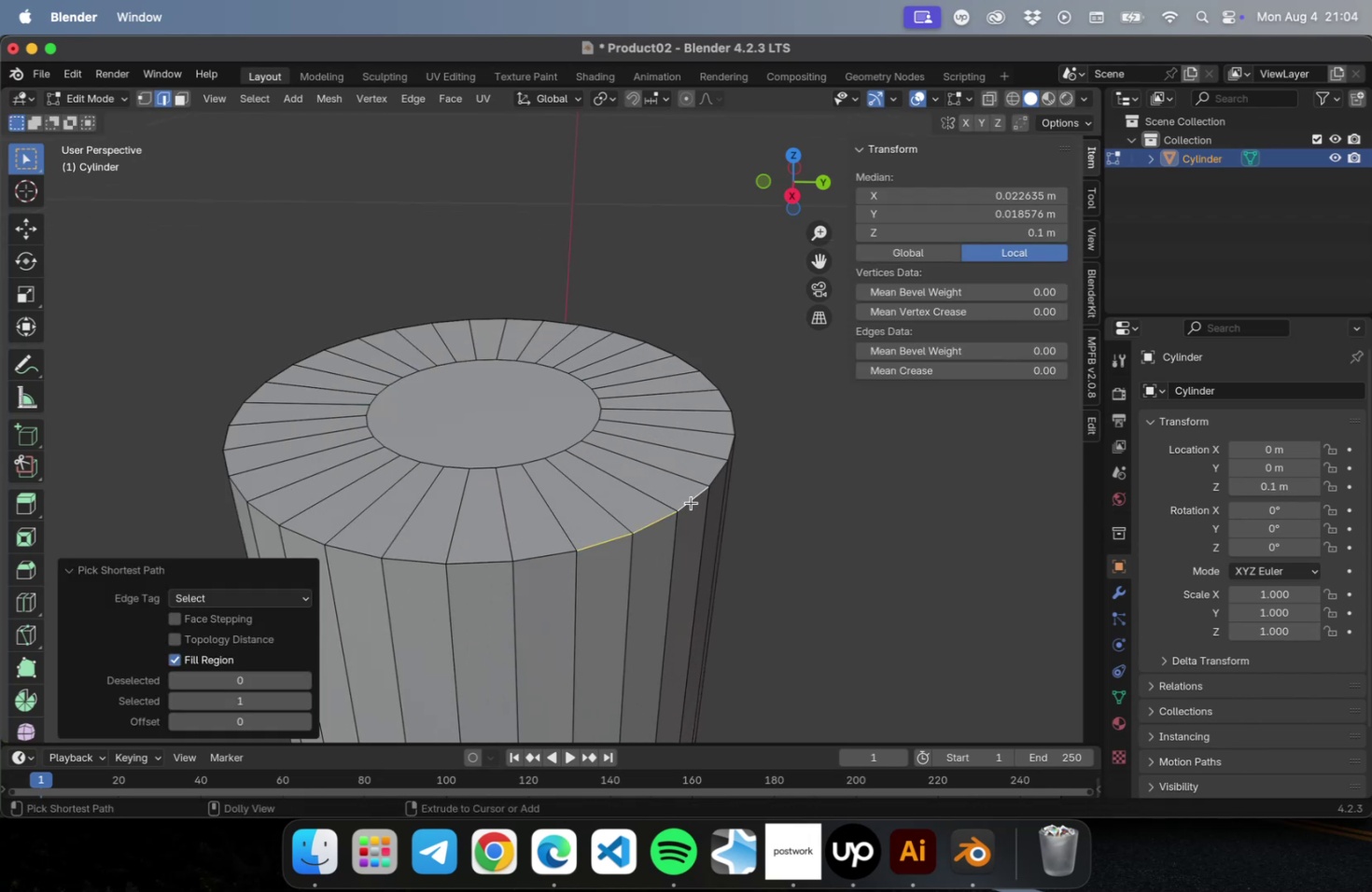 
double_click([686, 506])
 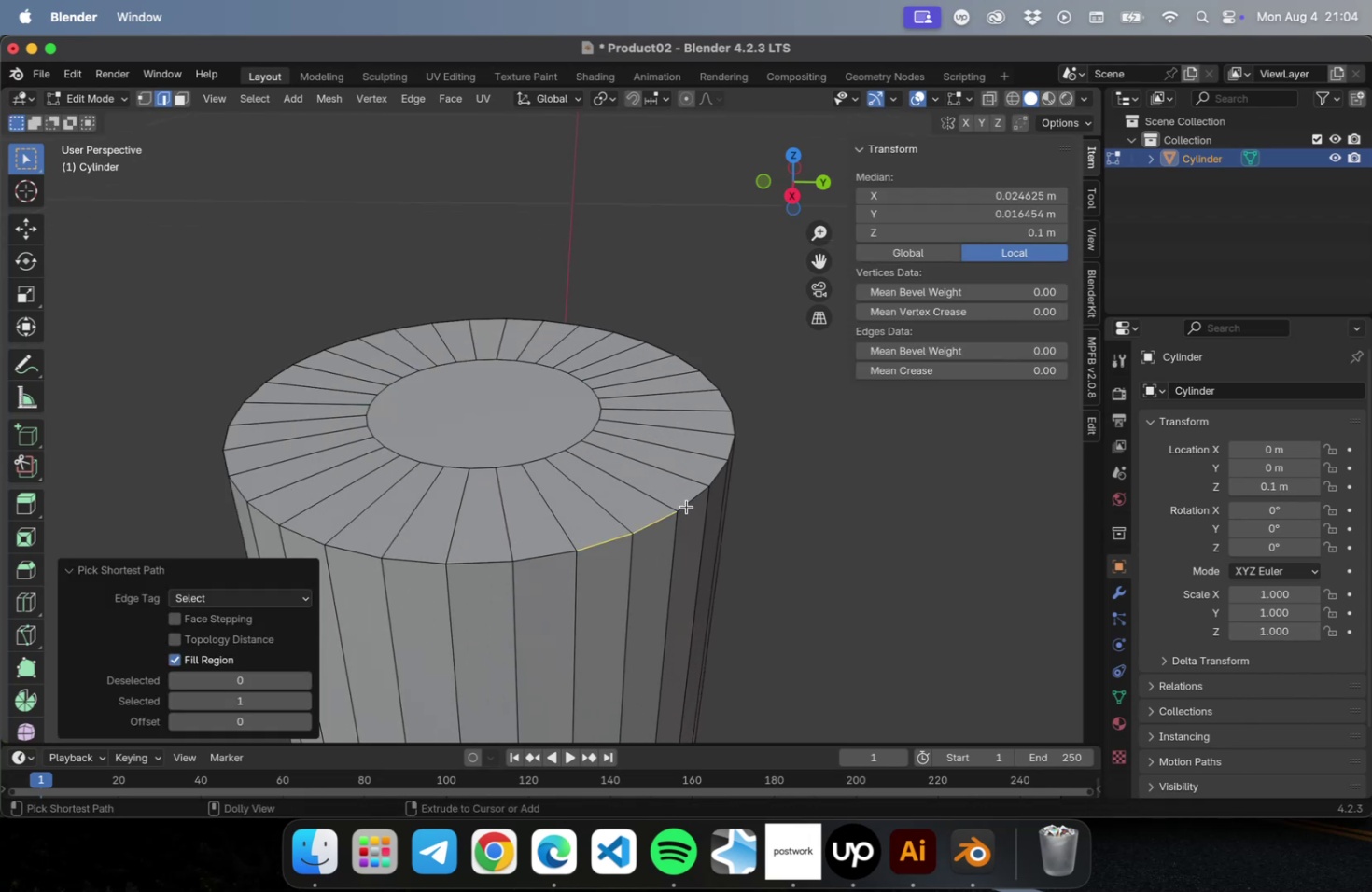 
triple_click([686, 506])
 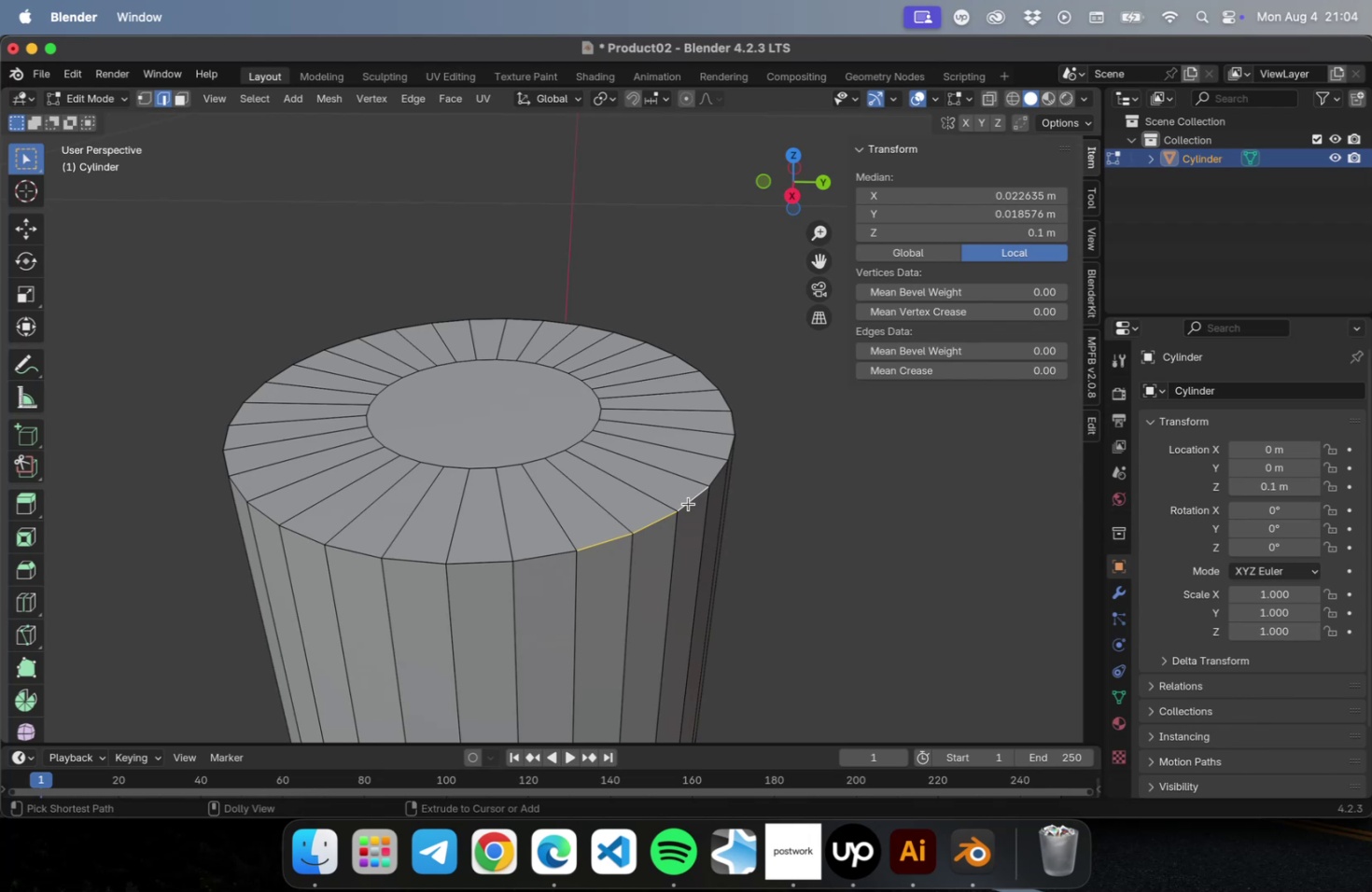 
triple_click([688, 503])
 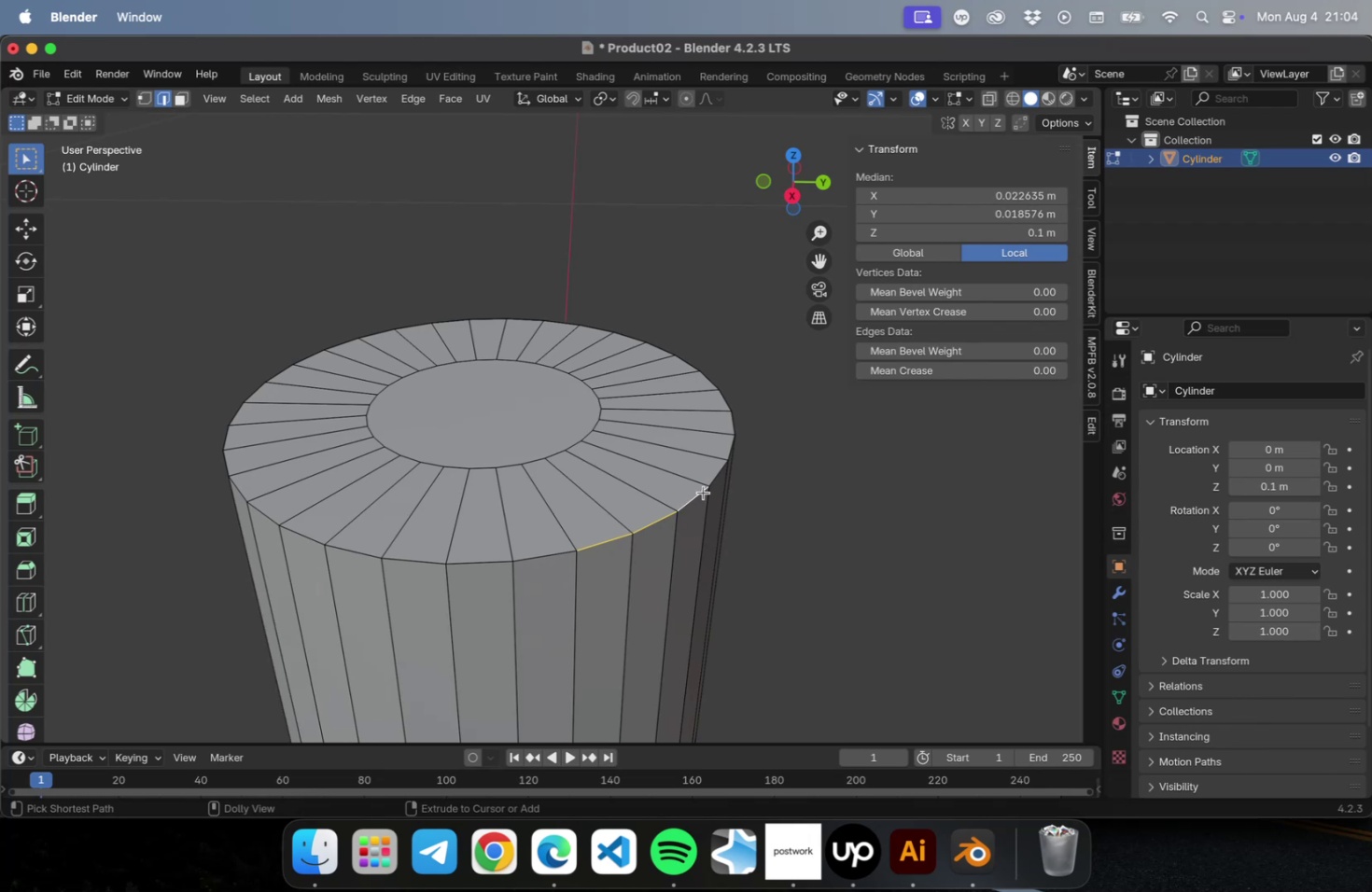 
left_click([710, 481])
 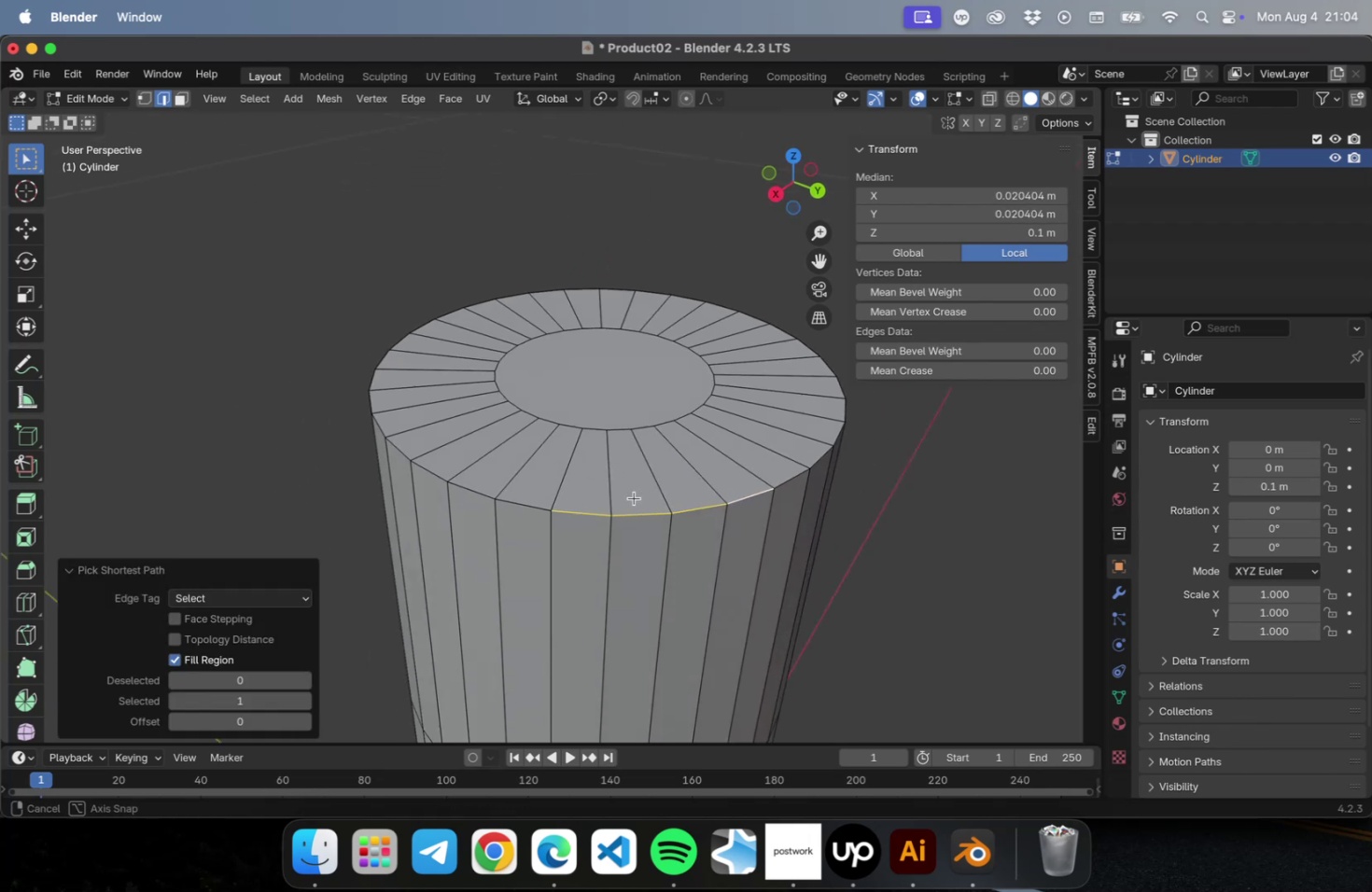 
hold_key(key=ShiftLeft, duration=0.54)
 